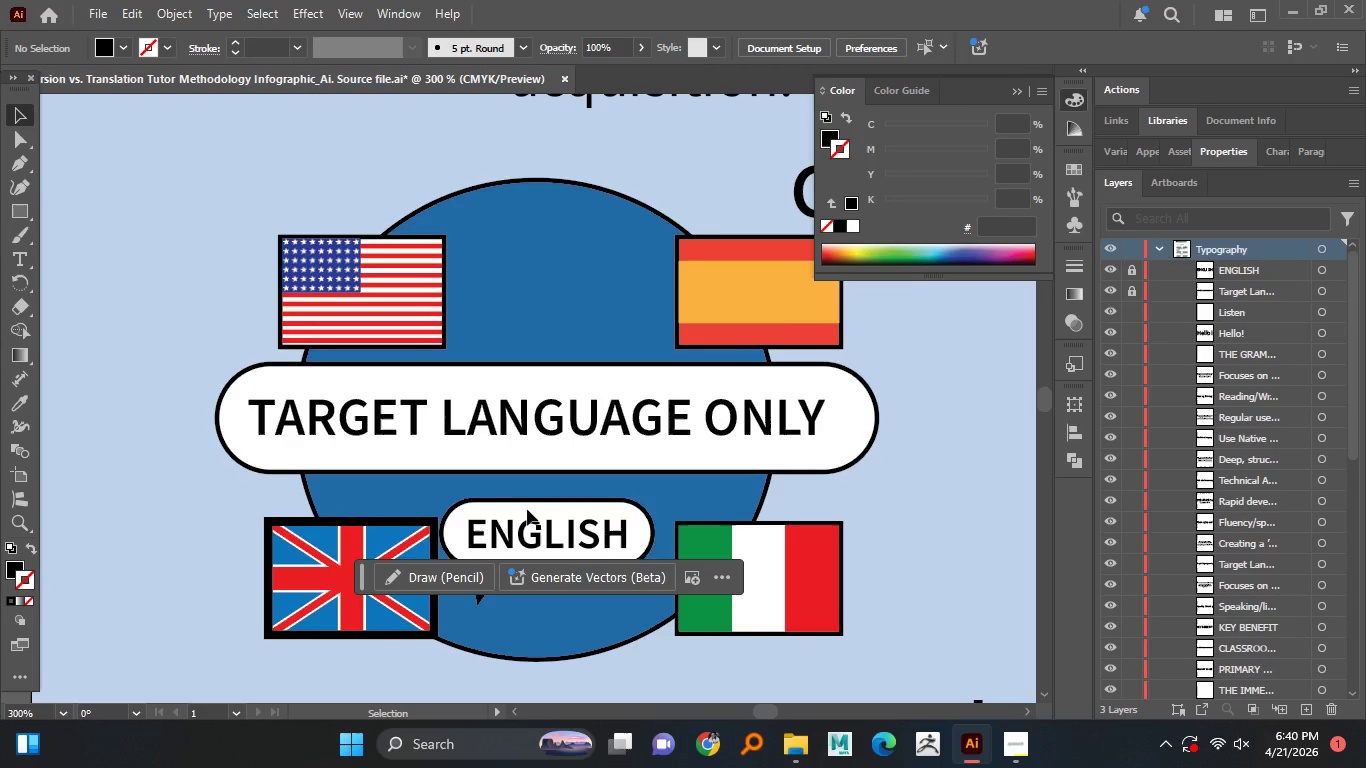 
key(Control+2)
 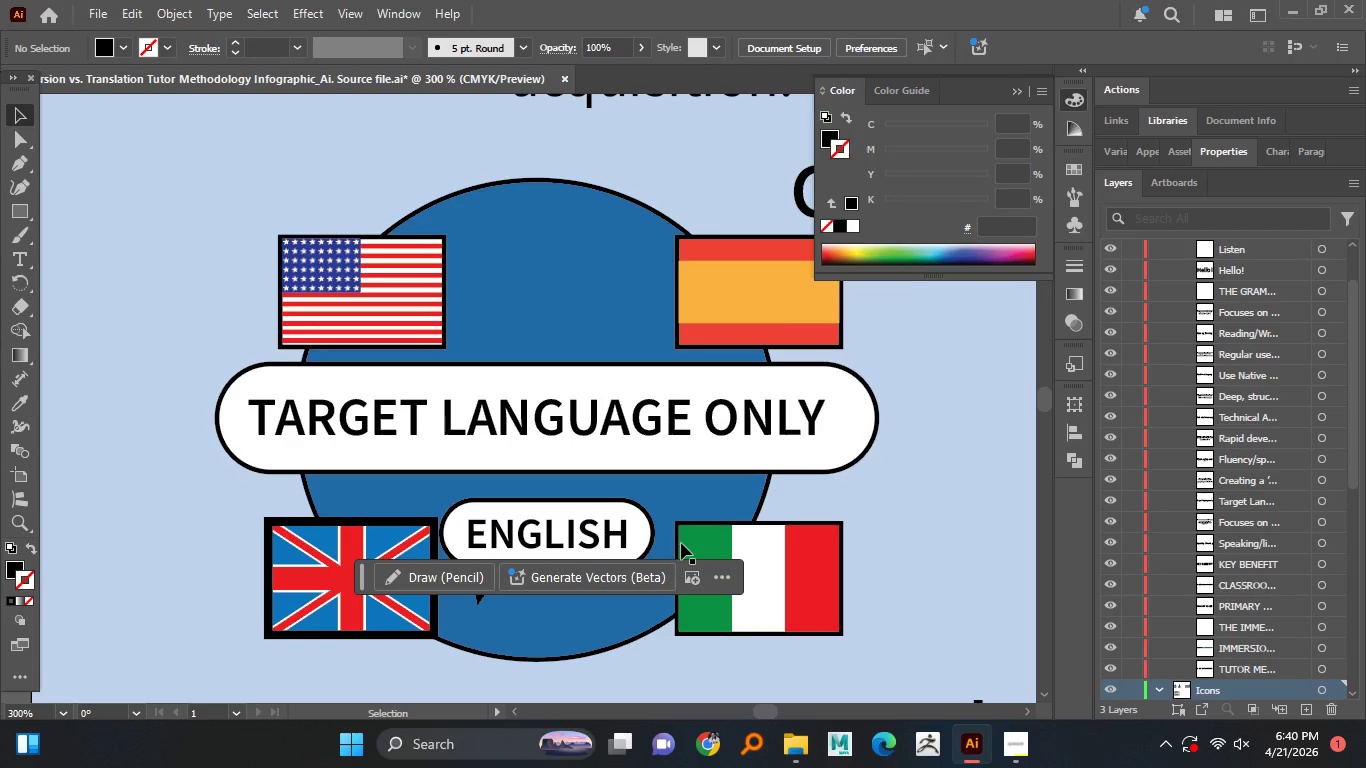 
left_click([682, 543])
 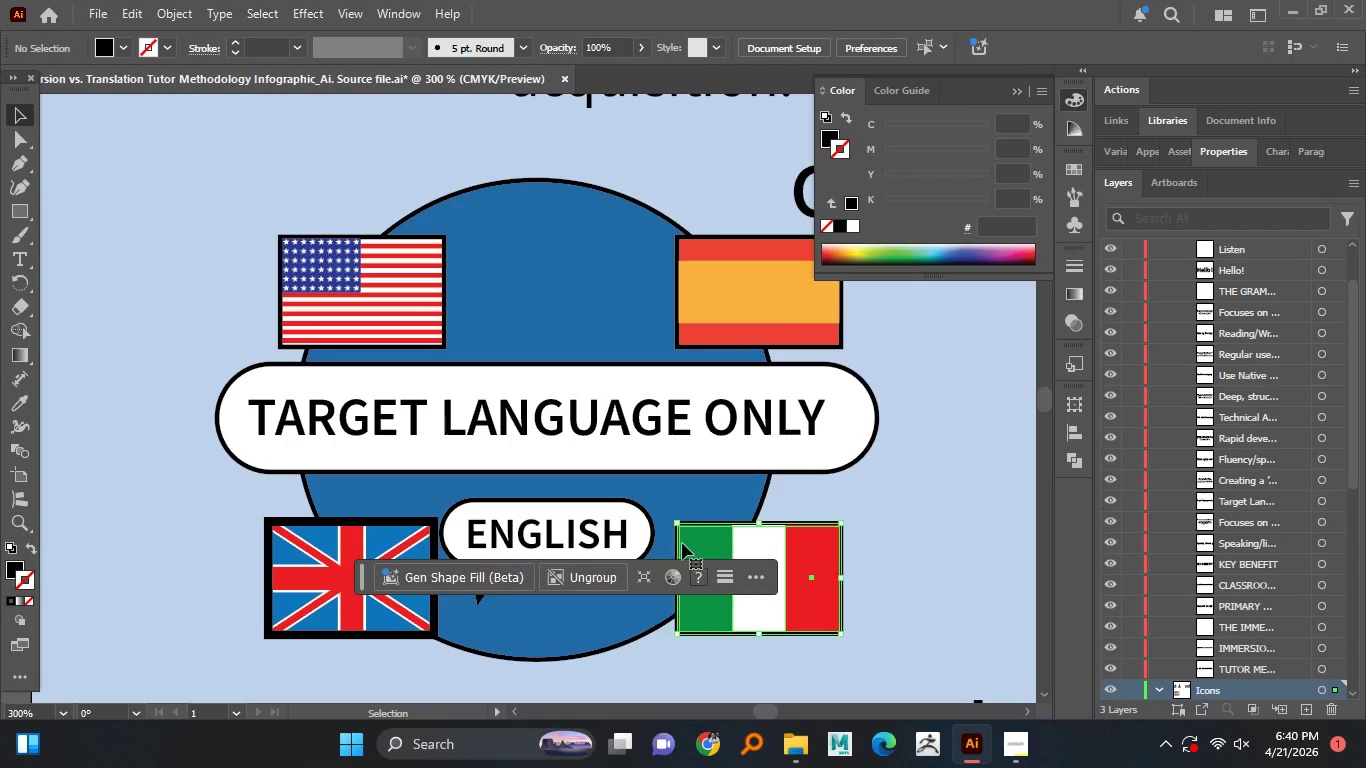 
key(Control+2)
 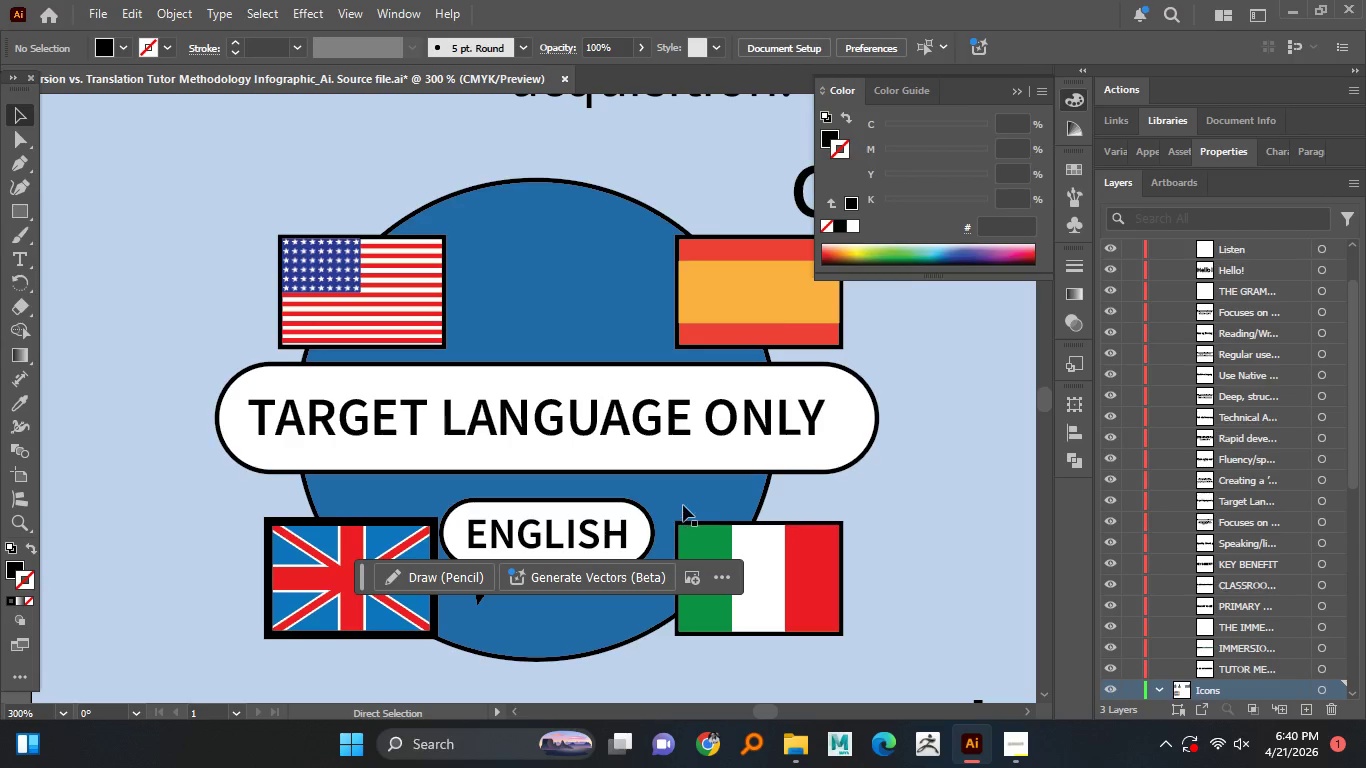 
left_click([683, 504])
 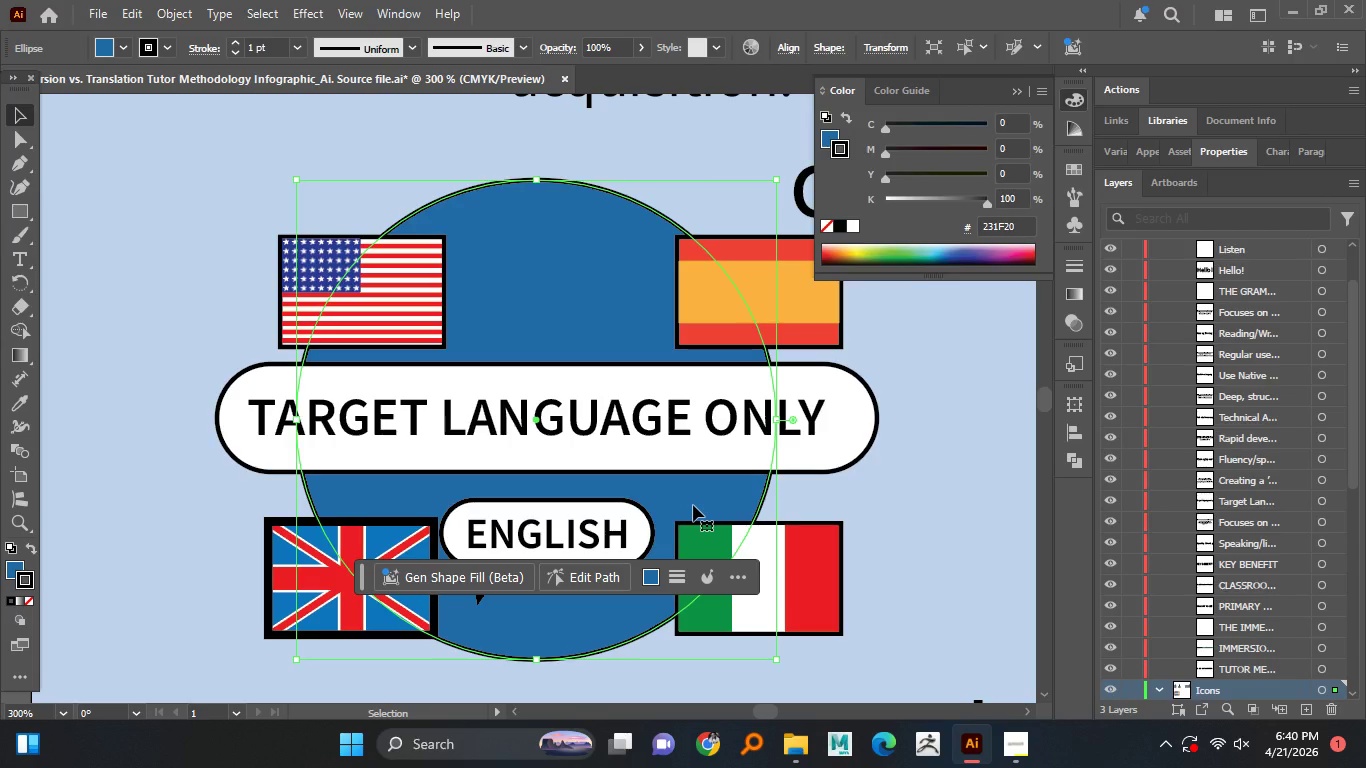 
wait(10.7)
 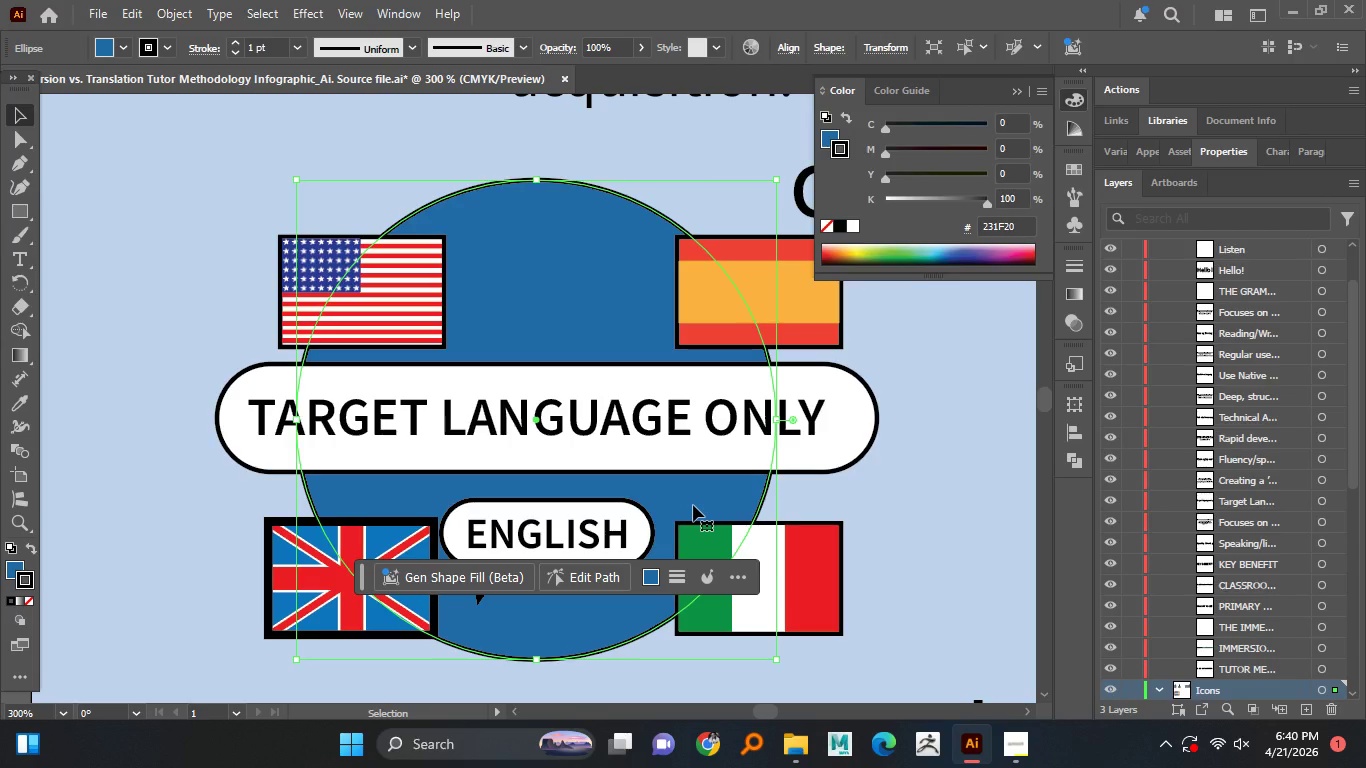 
left_click([10, 568])
 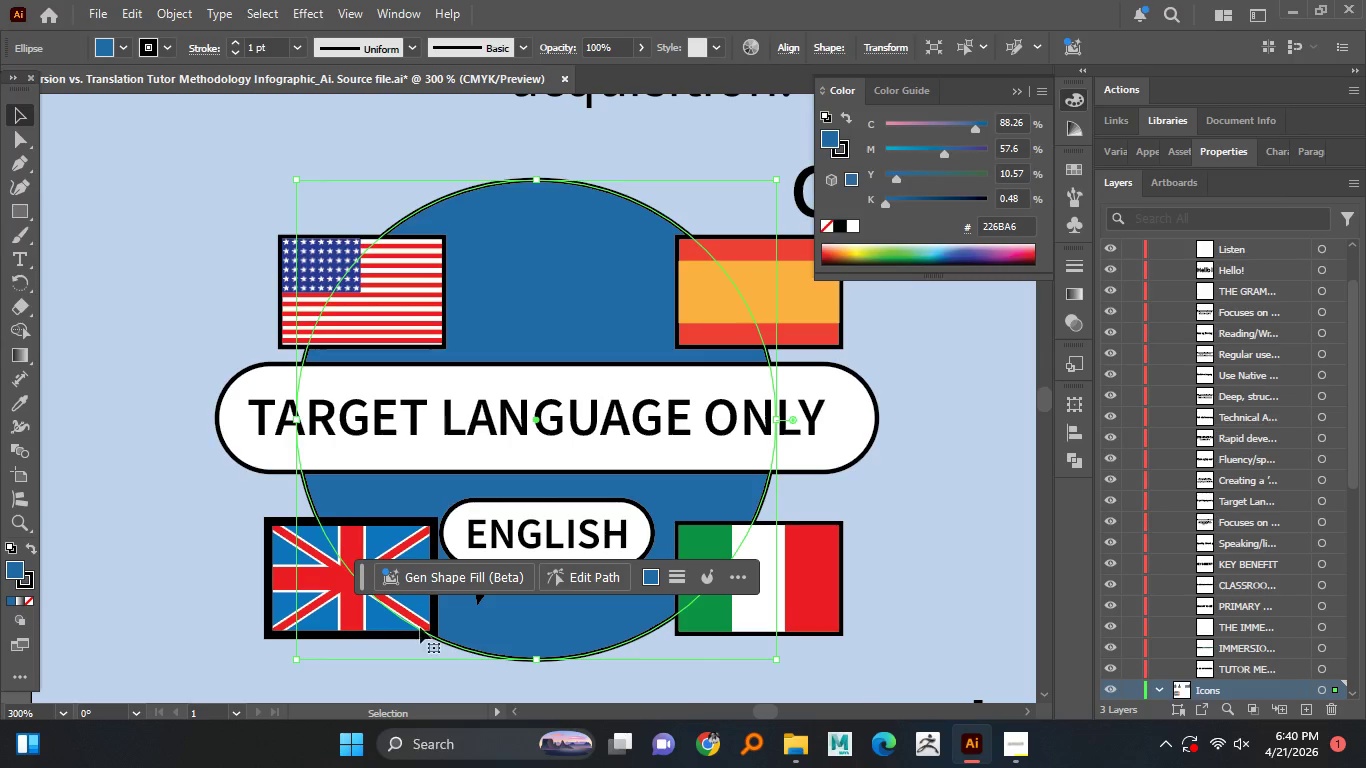 
hold_key(key=AltLeft, duration=1.52)
 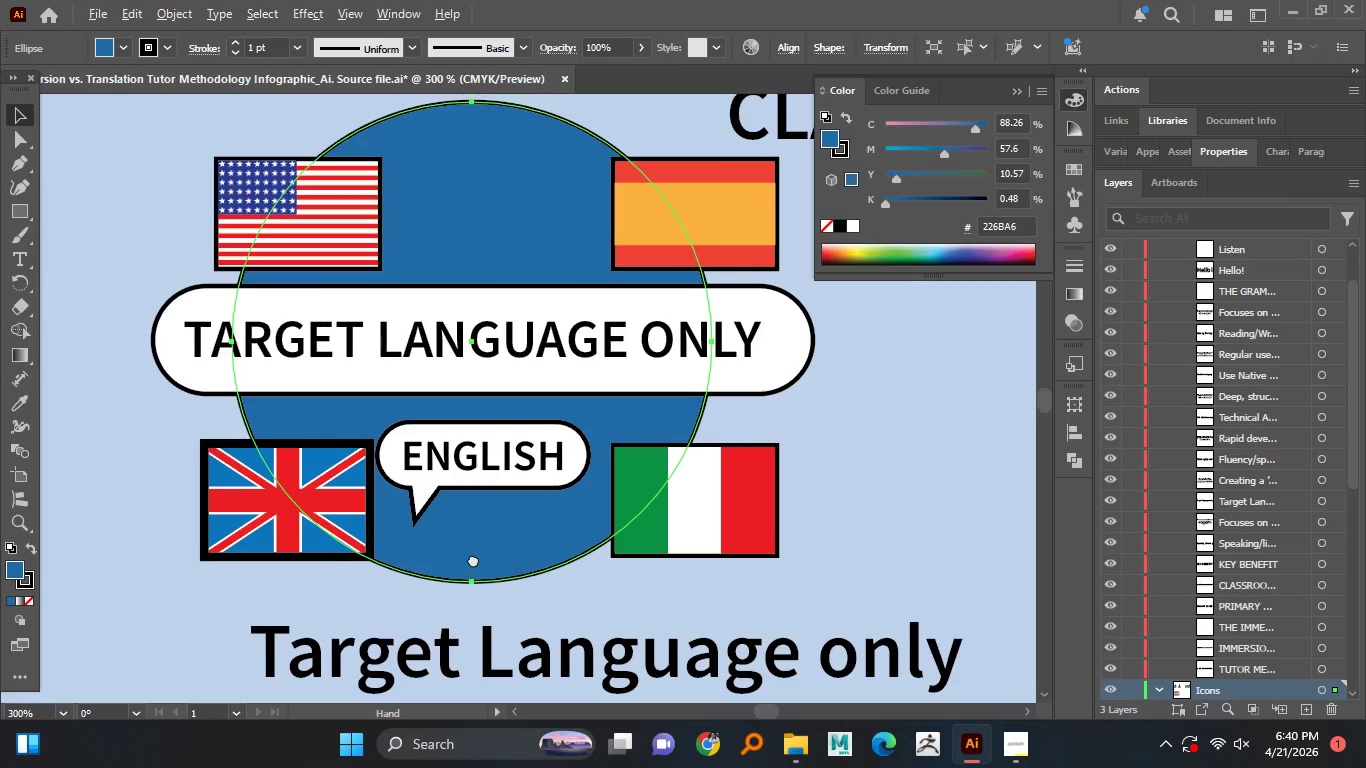 
hold_key(key=AltLeft, duration=1.0)
 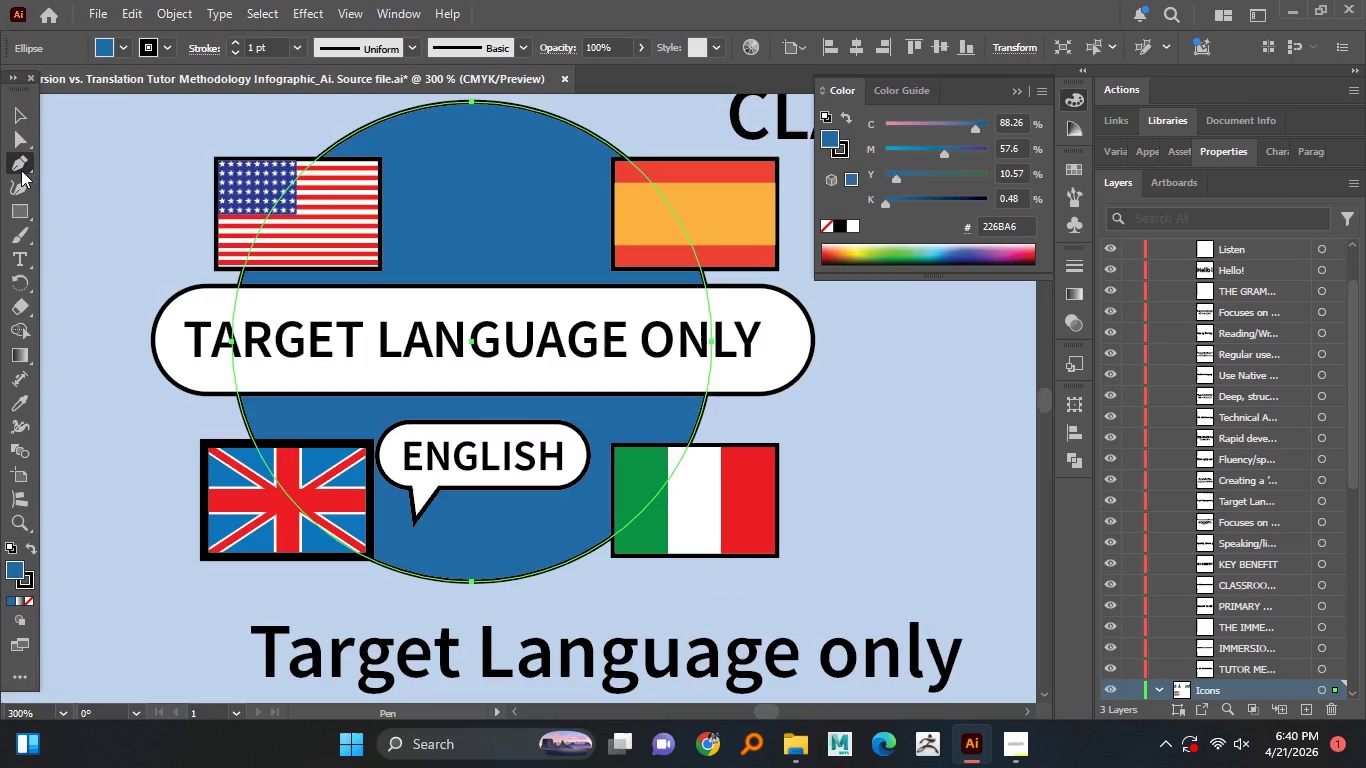 
left_click([21, 164])
 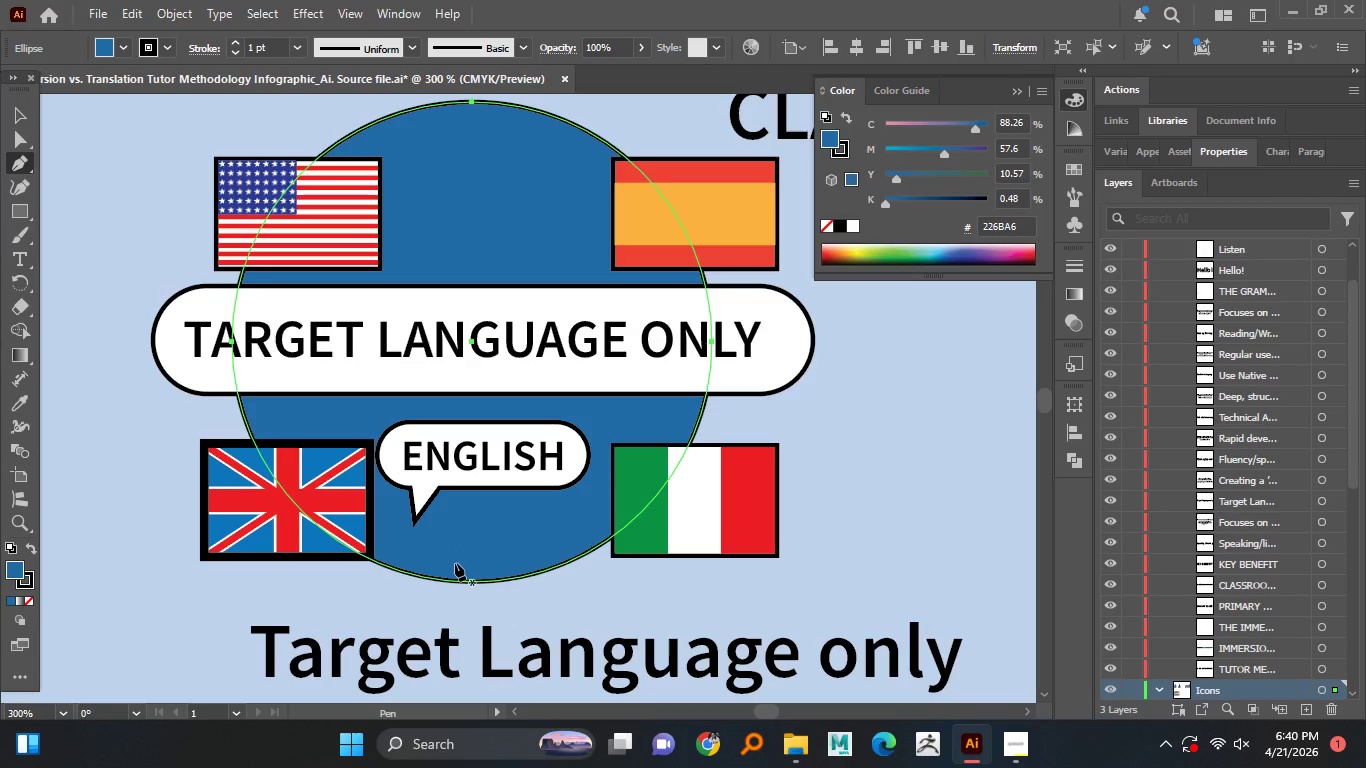 
left_click([455, 563])
 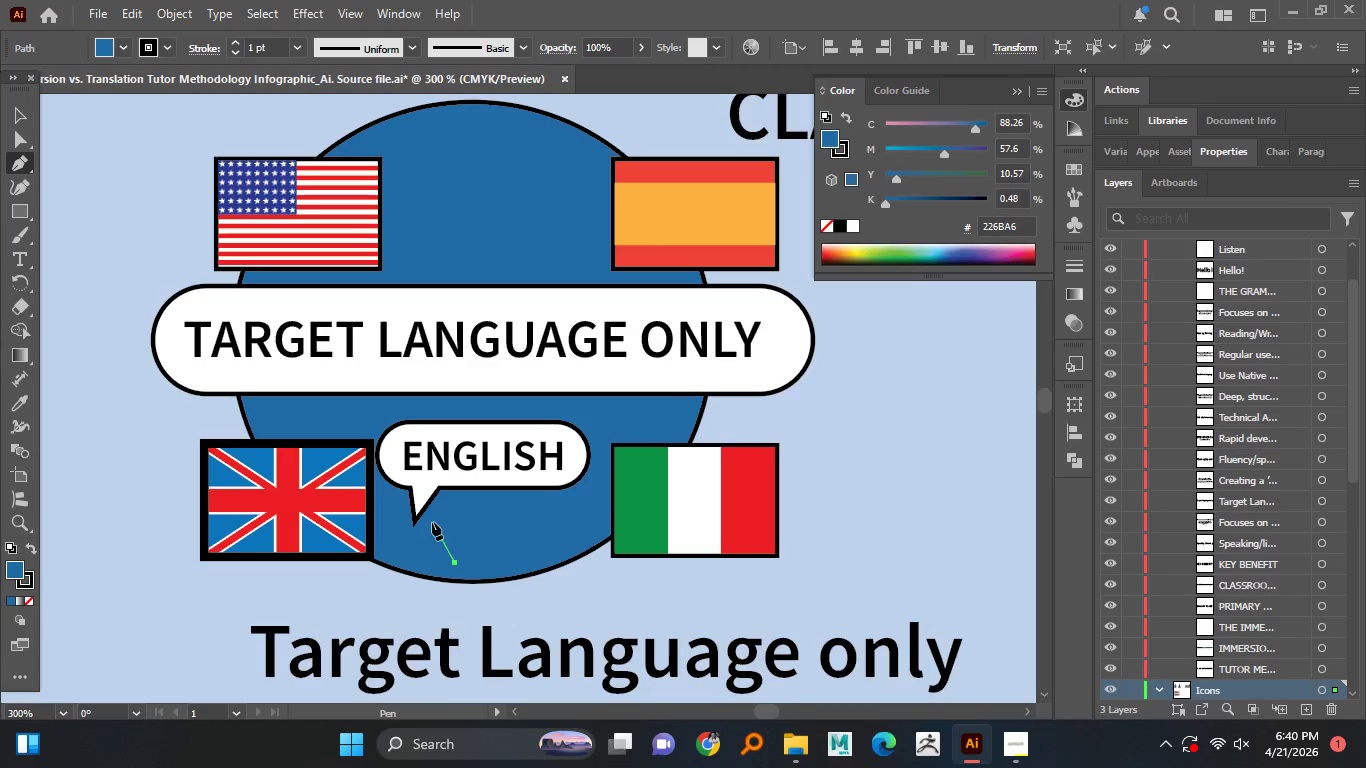 
left_click_drag(start_coordinate=[436, 516], to_coordinate=[441, 503])
 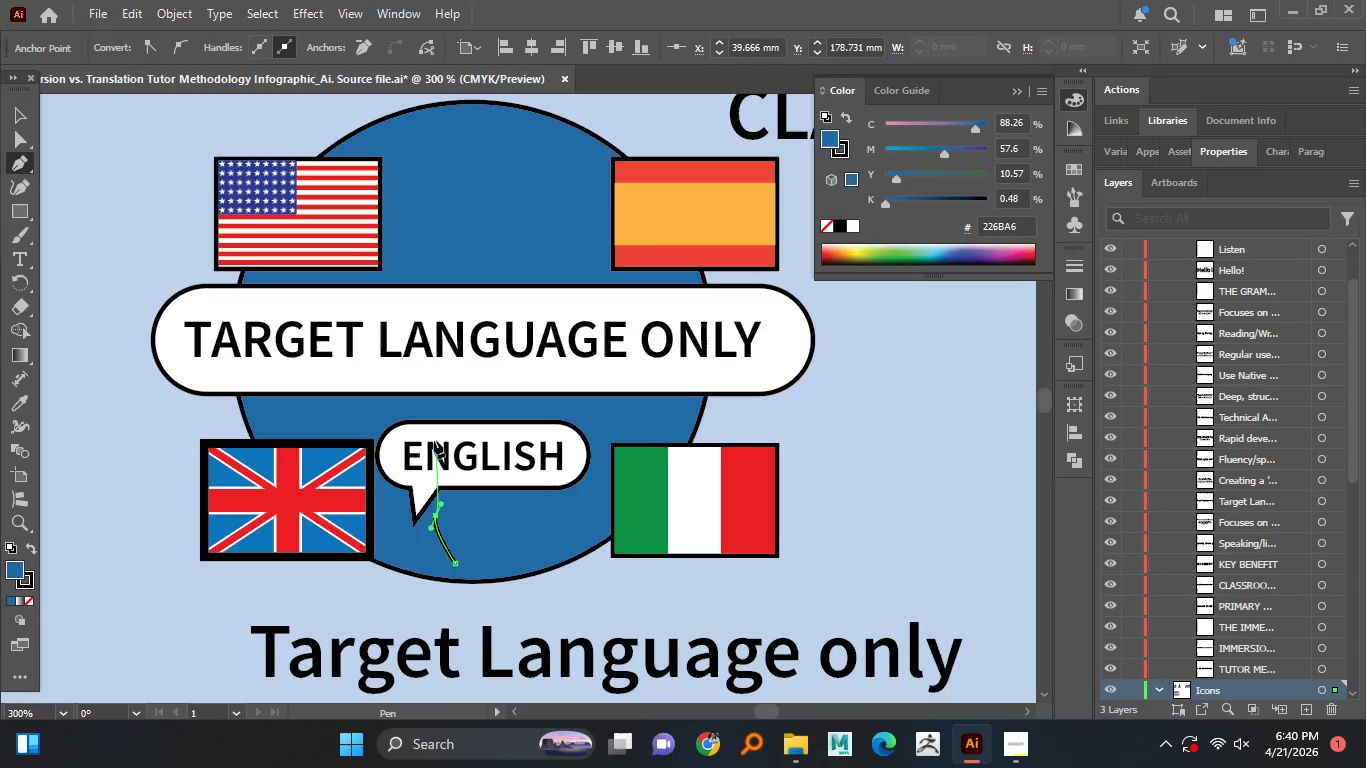 
left_click_drag(start_coordinate=[431, 436], to_coordinate=[418, 433])
 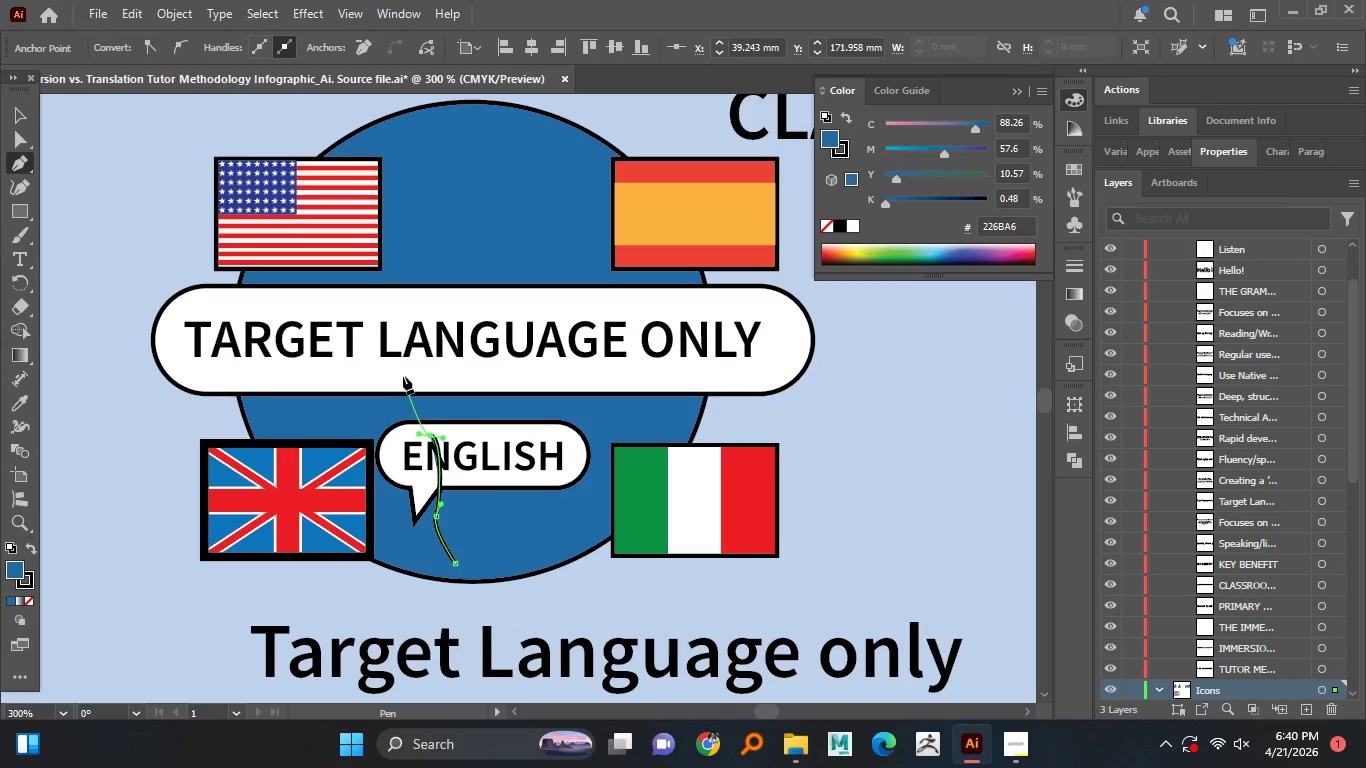 
left_click_drag(start_coordinate=[408, 369], to_coordinate=[443, 337])
 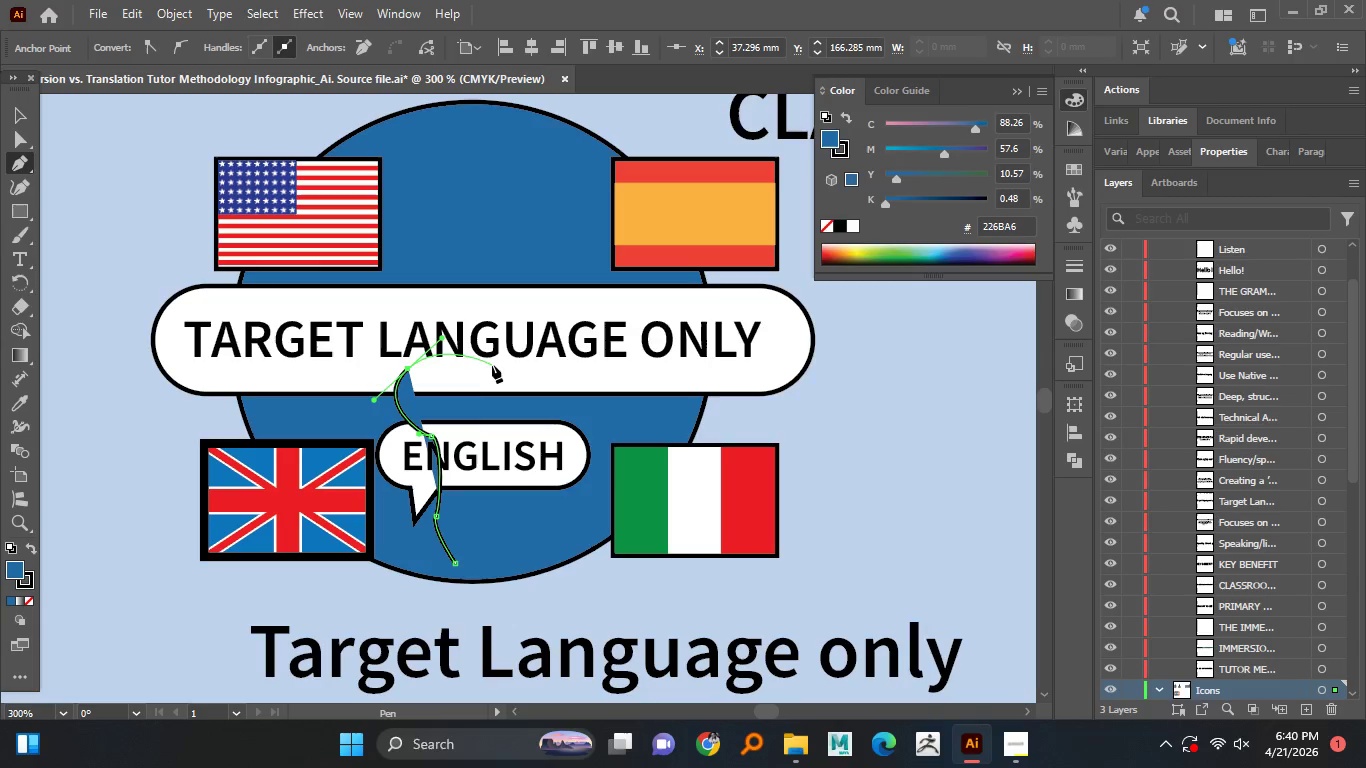 
left_click_drag(start_coordinate=[490, 357], to_coordinate=[503, 364])
 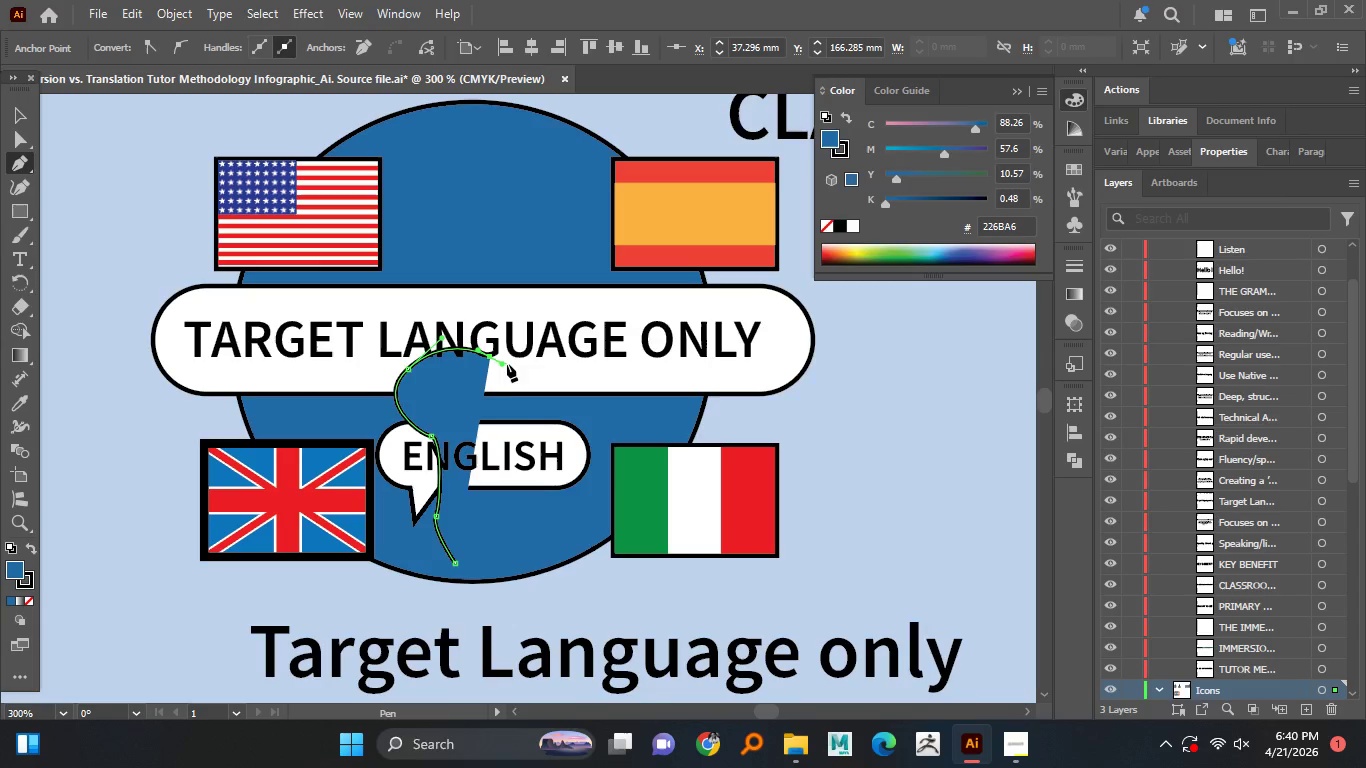 
left_click_drag(start_coordinate=[513, 364], to_coordinate=[518, 363])
 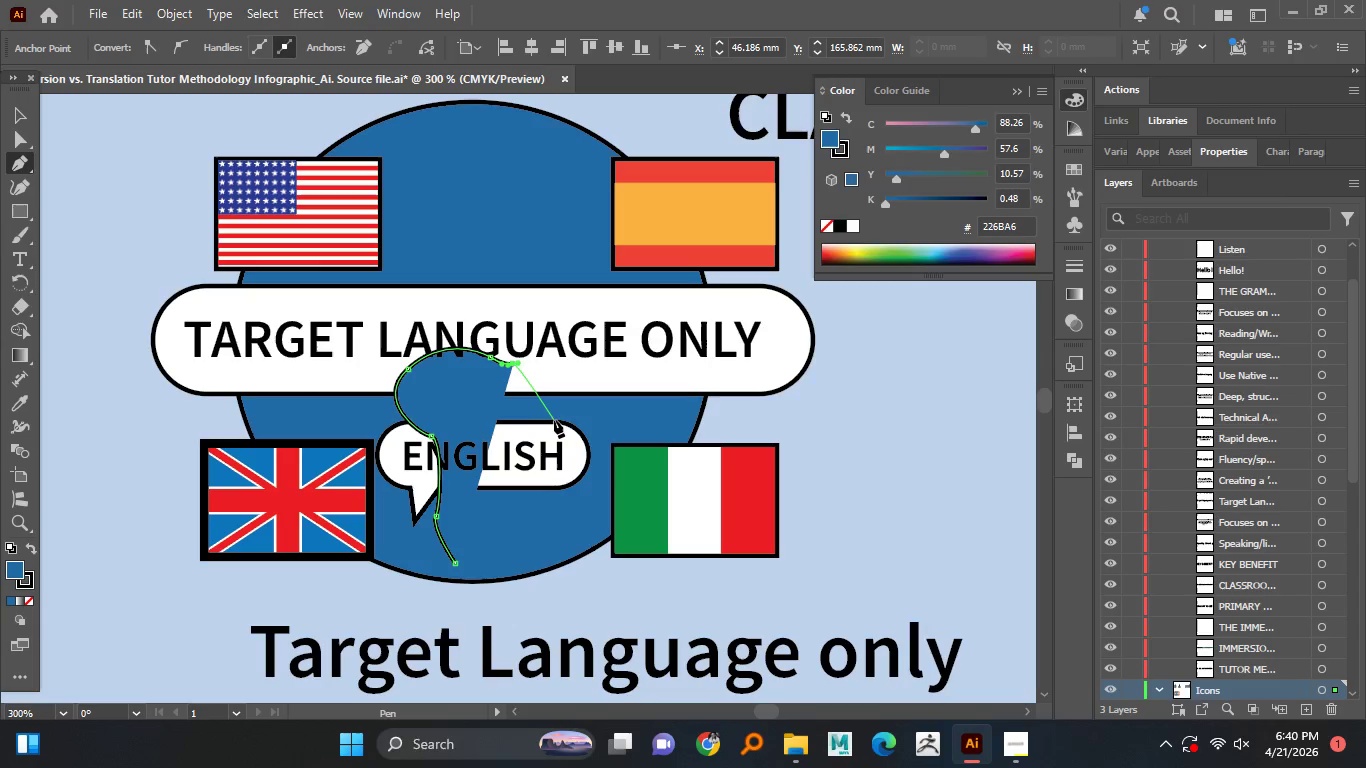 
left_click_drag(start_coordinate=[557, 417], to_coordinate=[535, 432])
 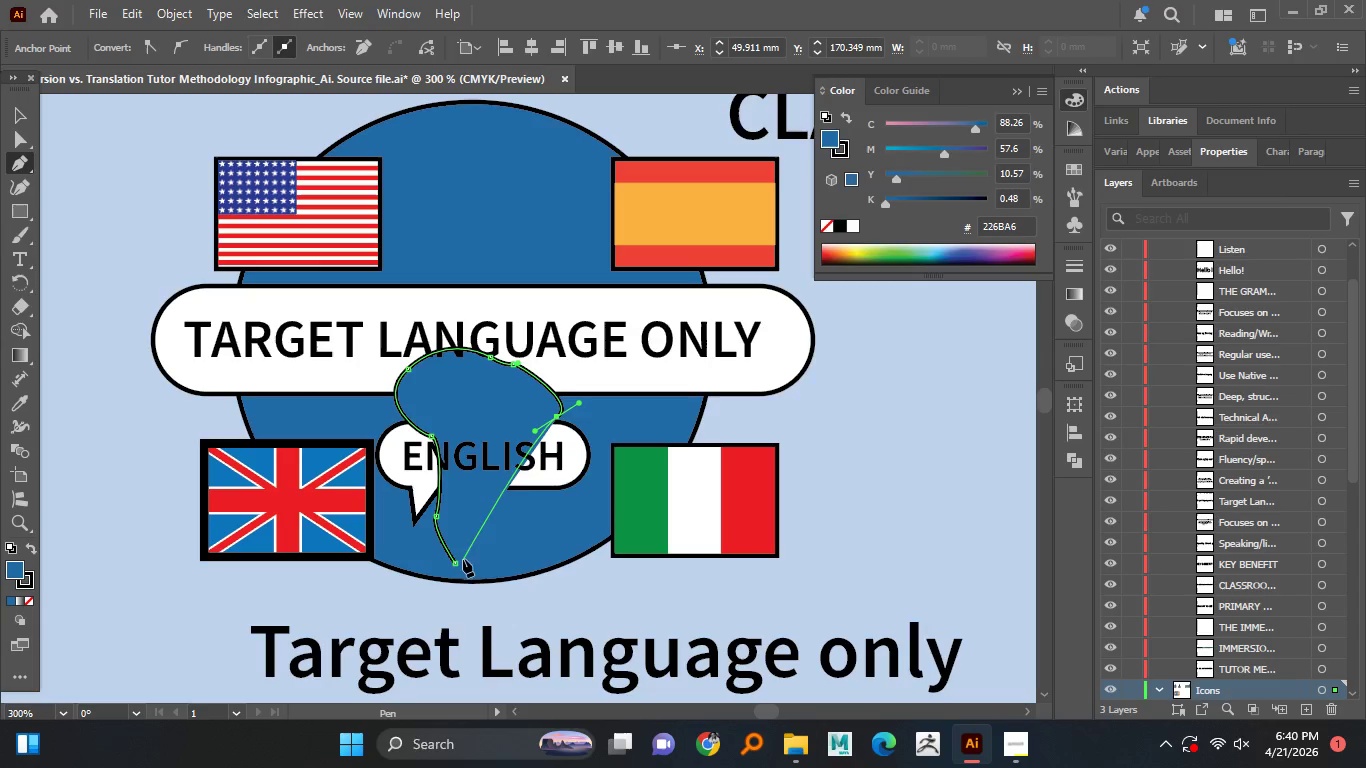 
left_click_drag(start_coordinate=[501, 511], to_coordinate=[489, 530])
 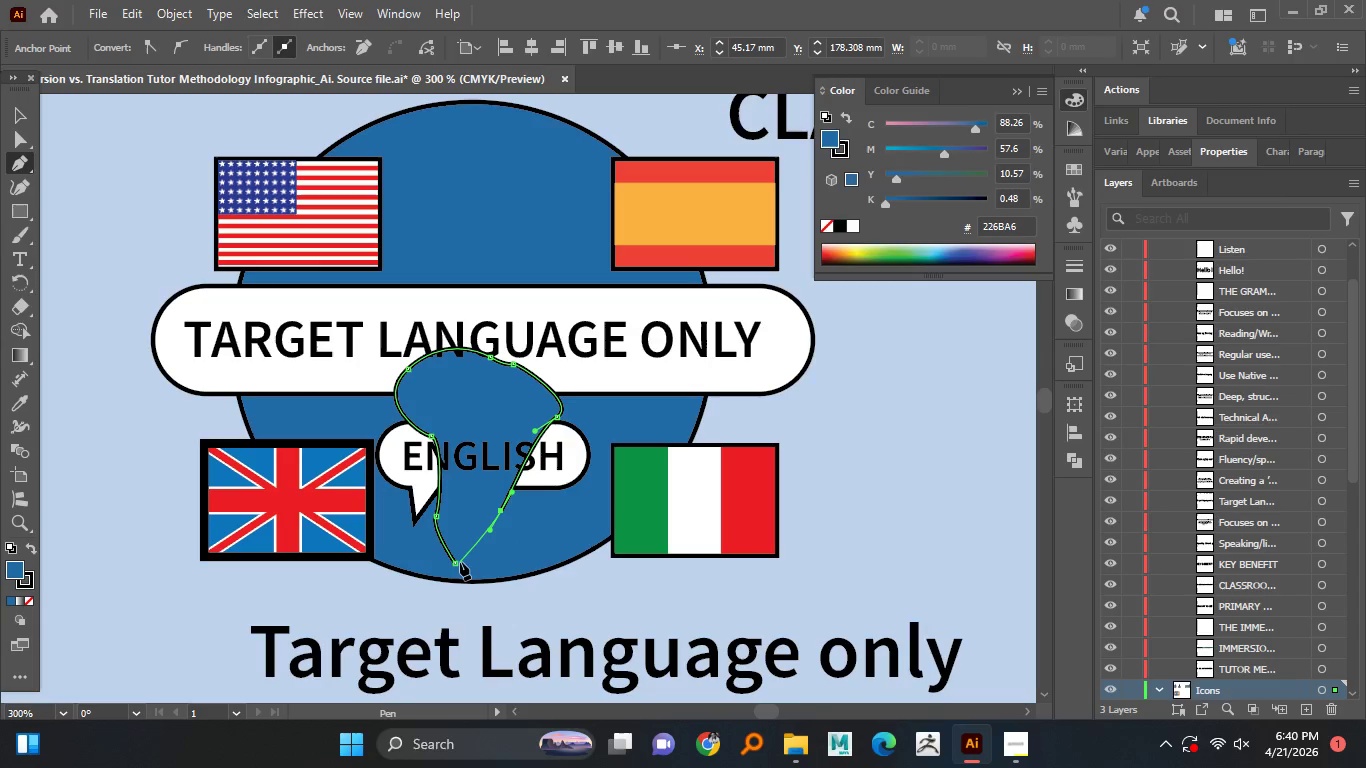 
left_click_drag(start_coordinate=[459, 562], to_coordinate=[437, 559])
 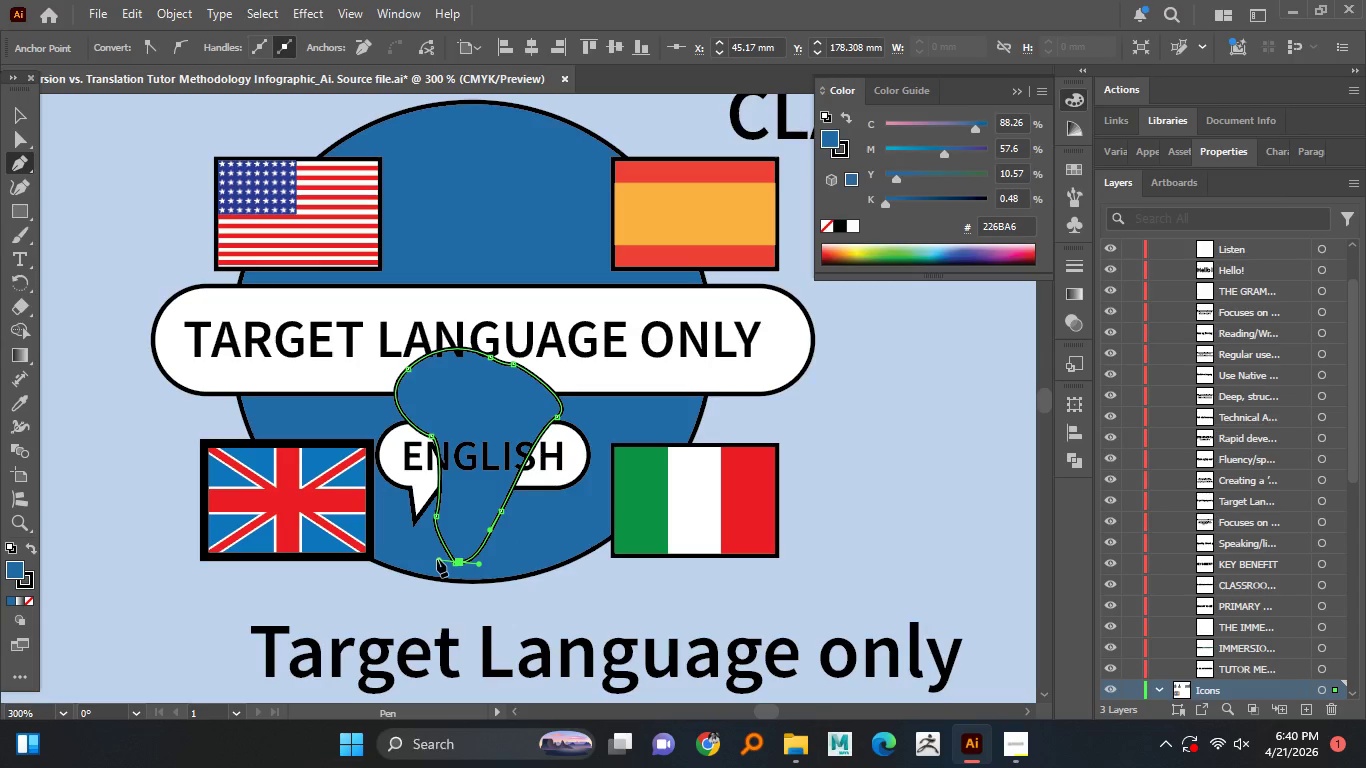 
key(Control+ControlLeft)
 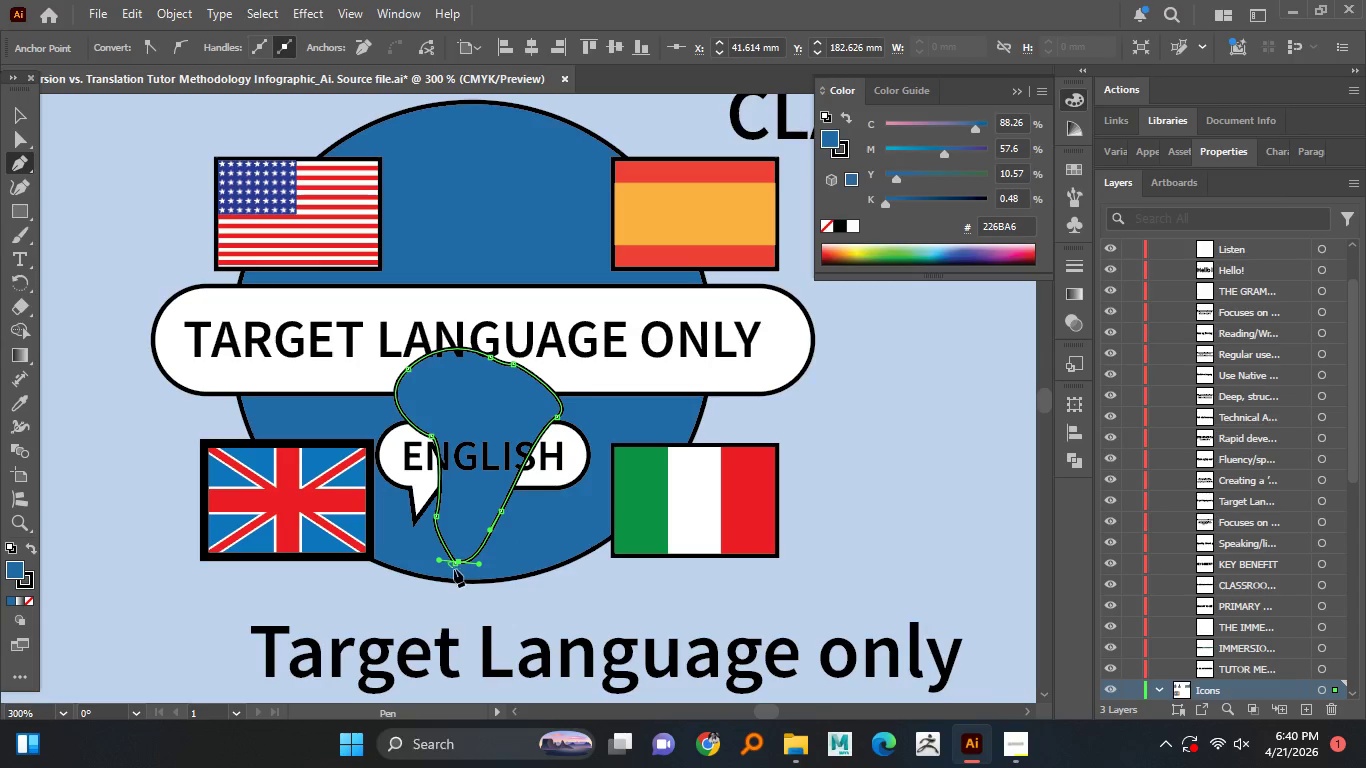 
key(Control+X)
 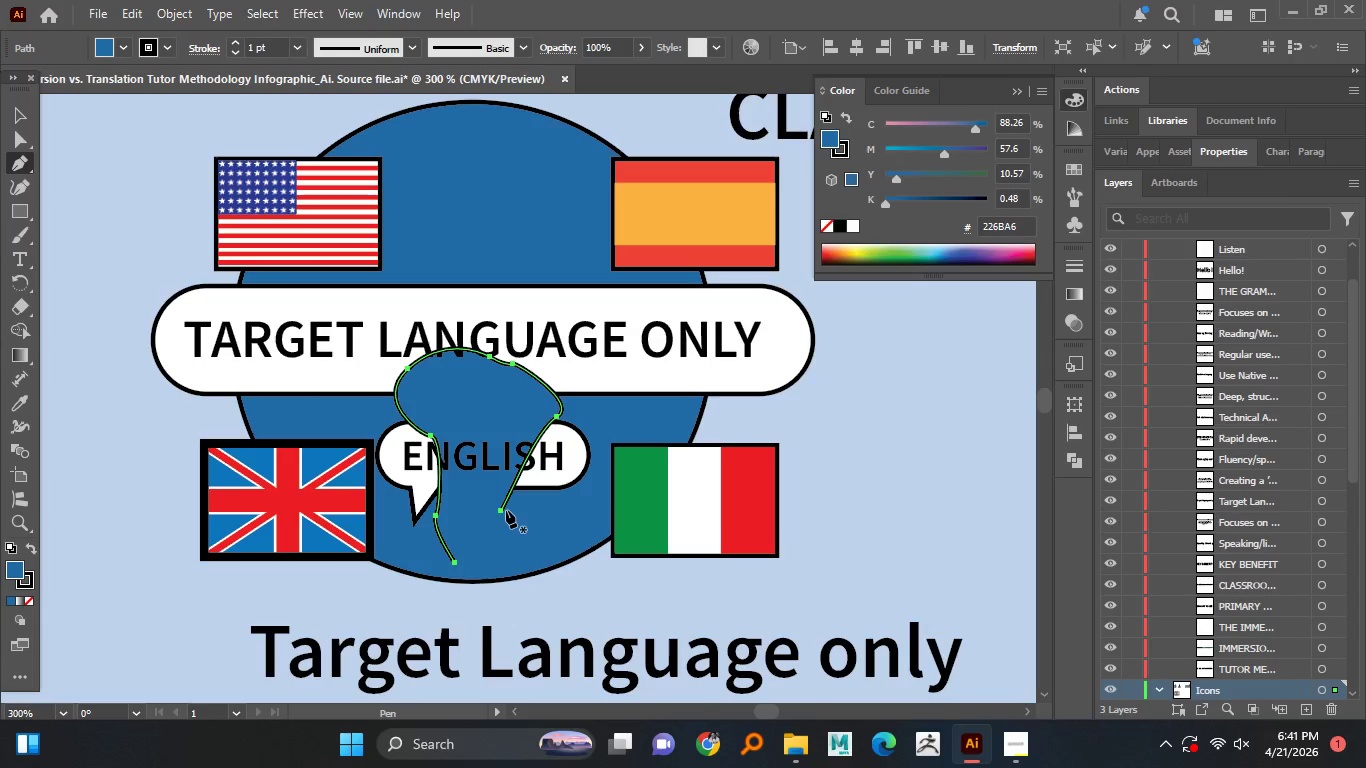 
left_click([501, 510])
 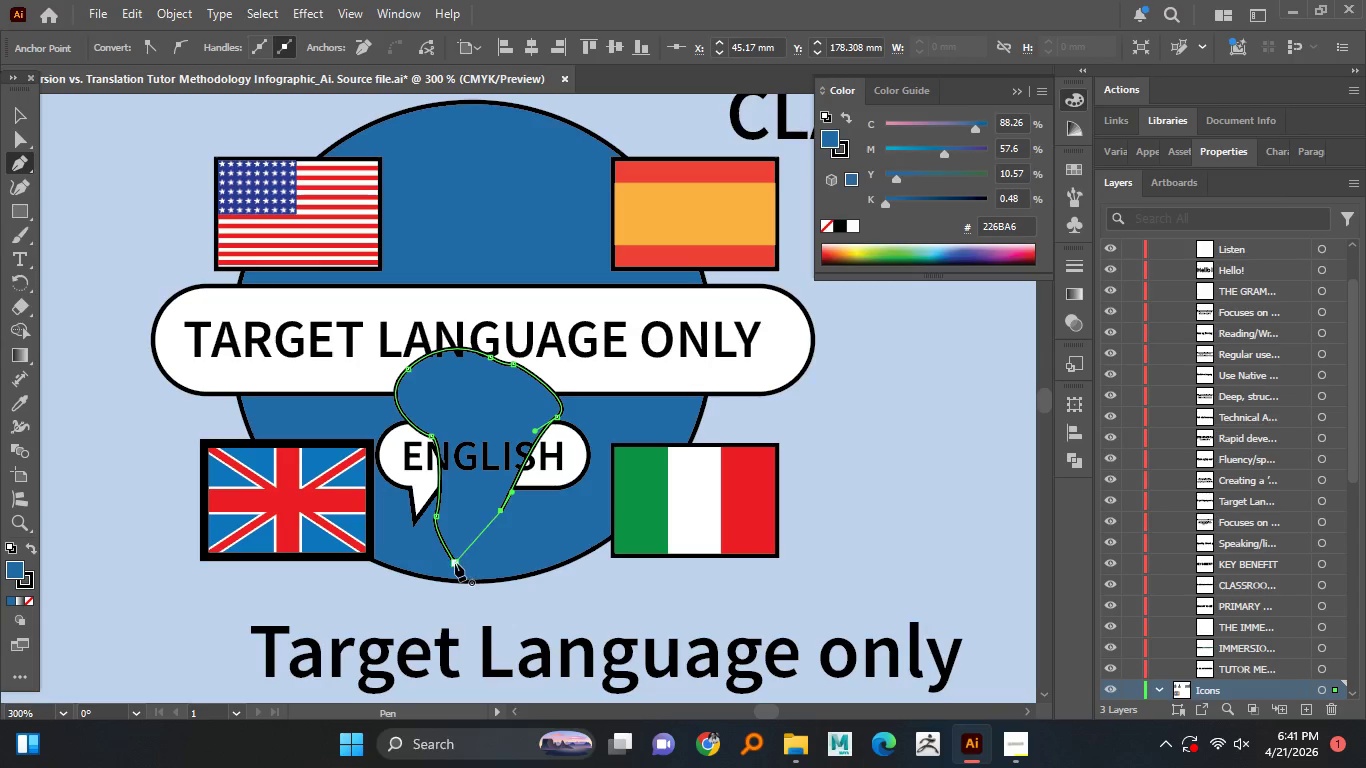 
left_click_drag(start_coordinate=[453, 563], to_coordinate=[418, 569])
 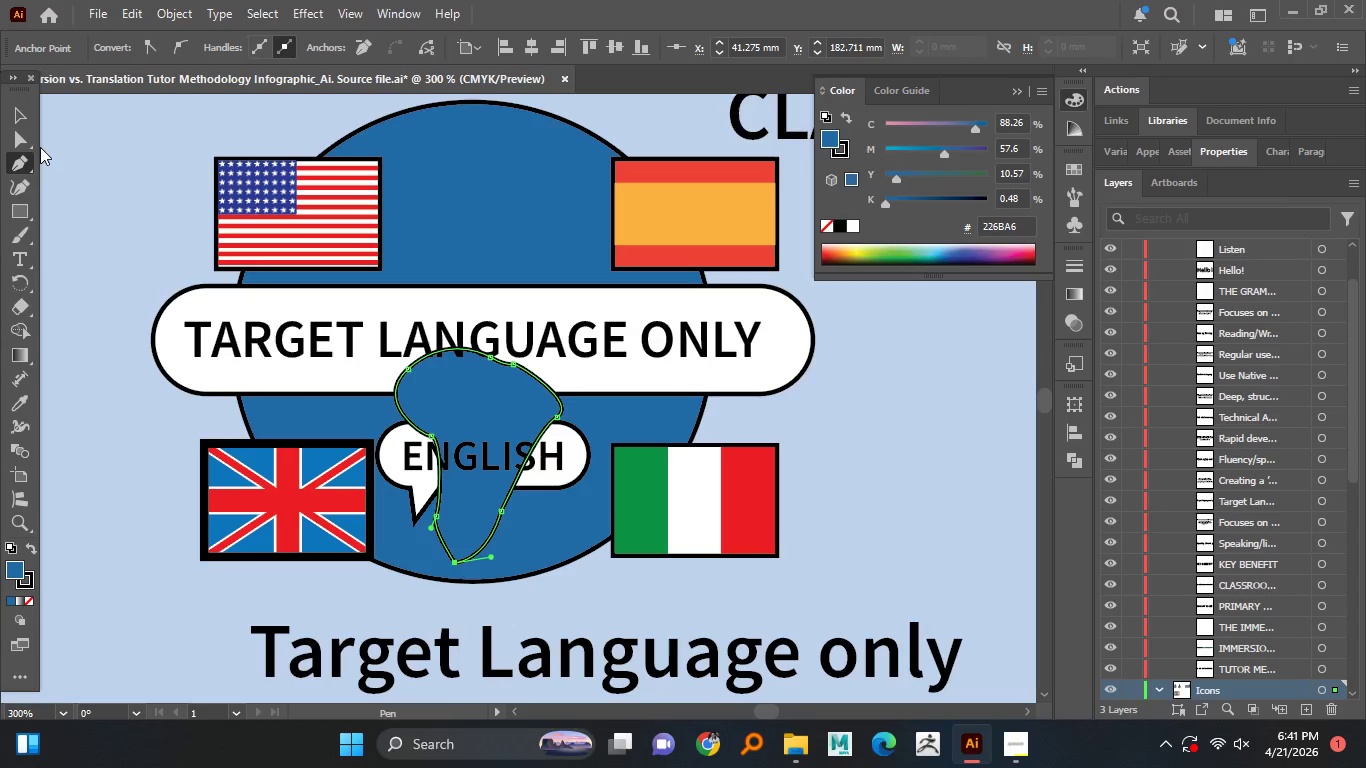 
left_click([18, 114])
 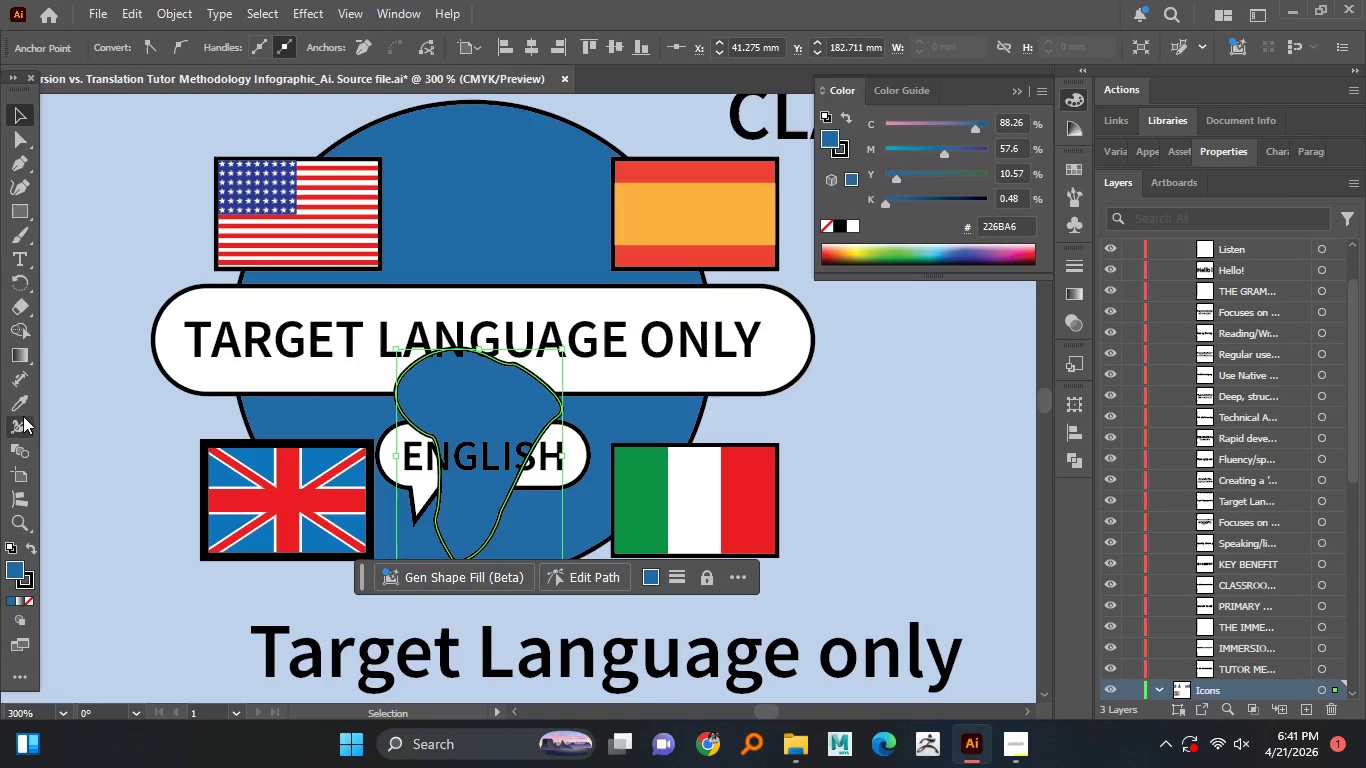 
left_click([20, 403])
 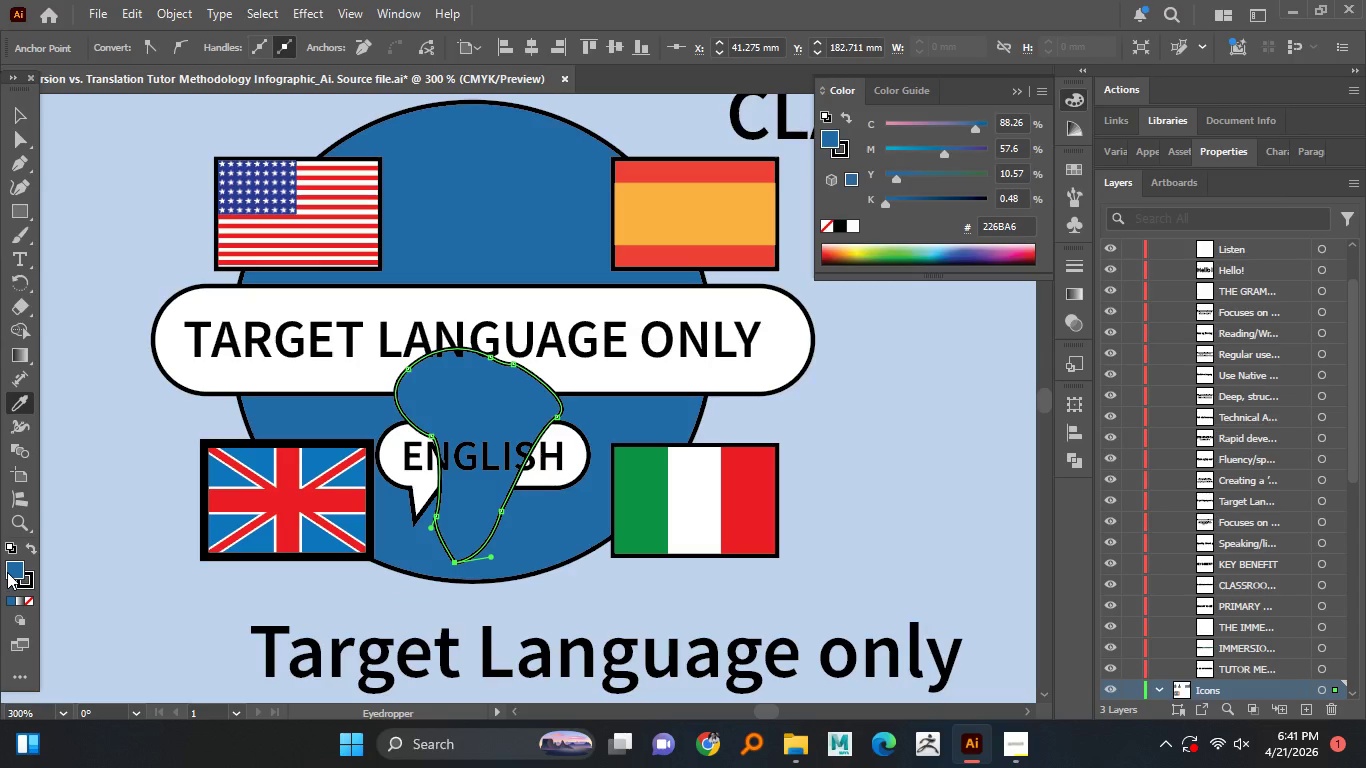 
double_click([10, 566])
 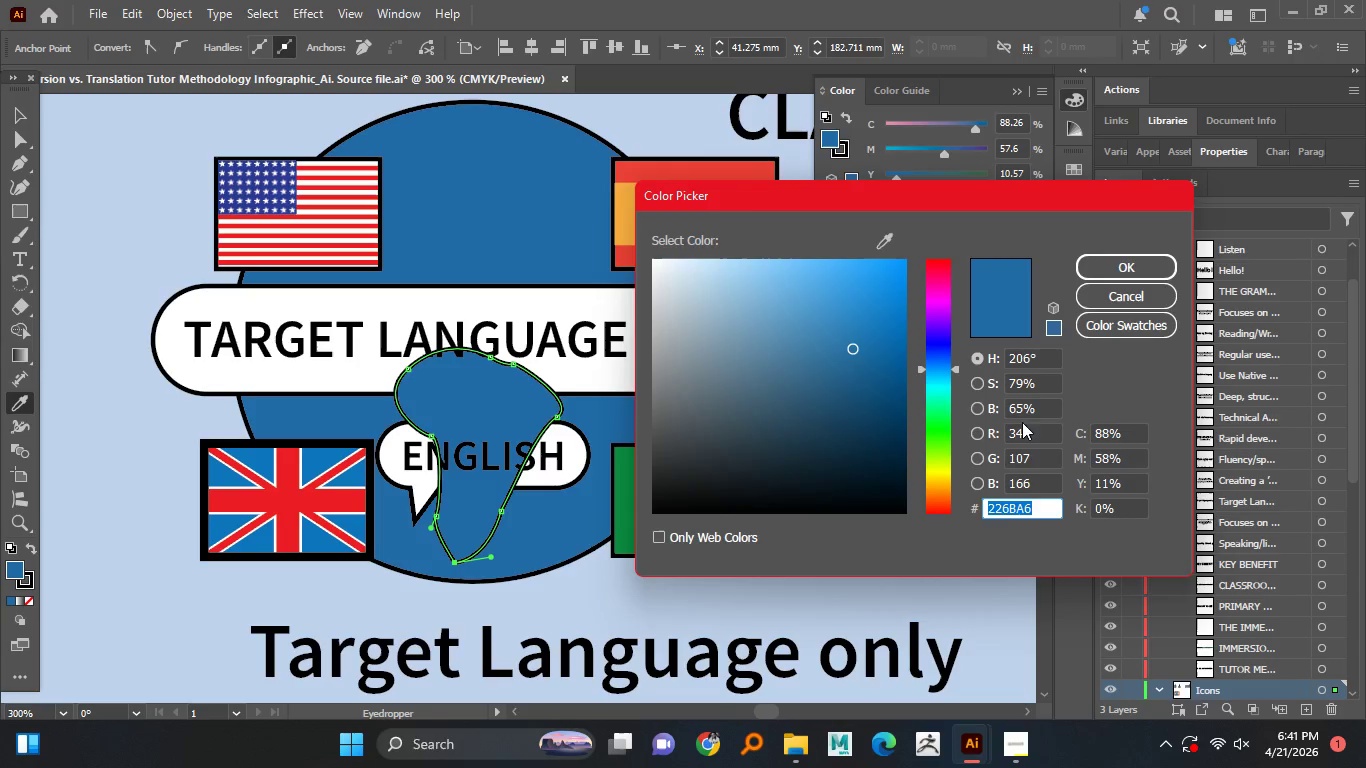 
left_click_drag(start_coordinate=[938, 464], to_coordinate=[958, 422])
 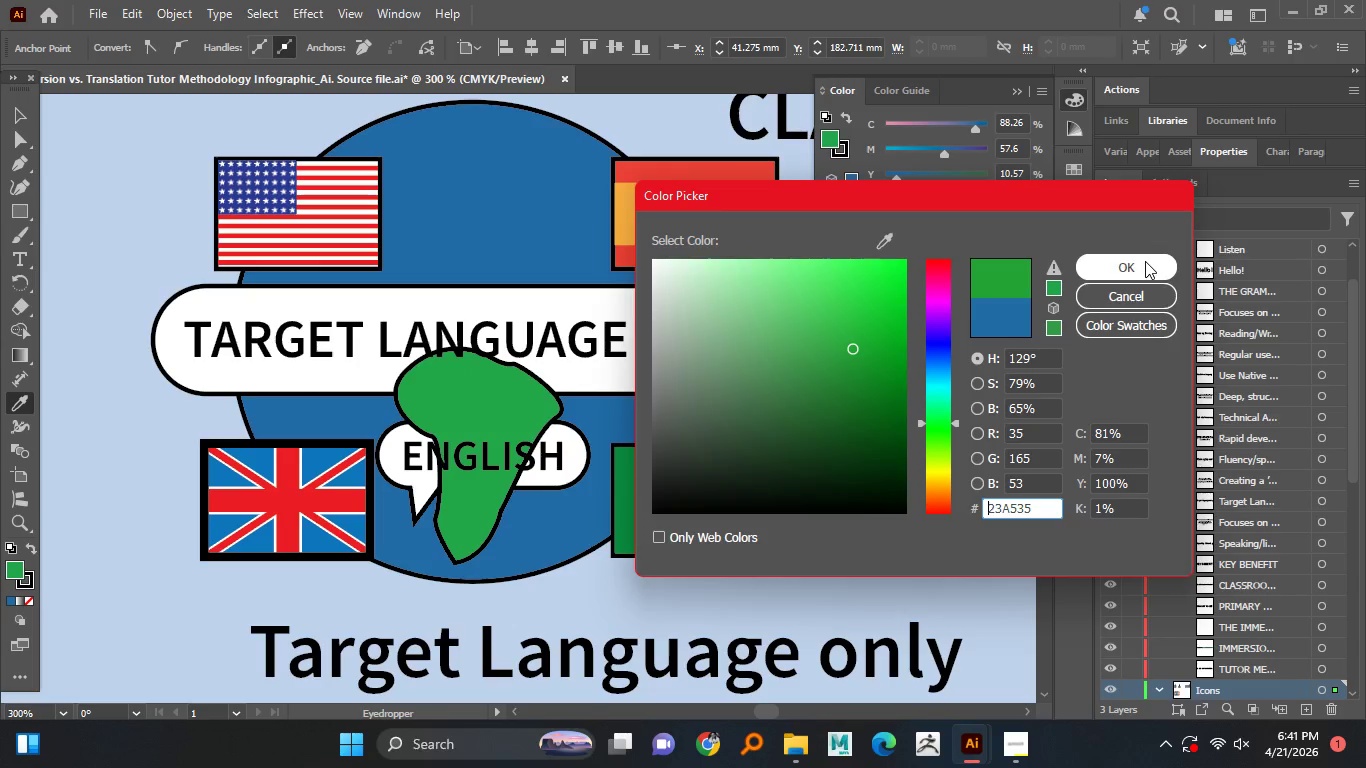 
left_click([1145, 261])
 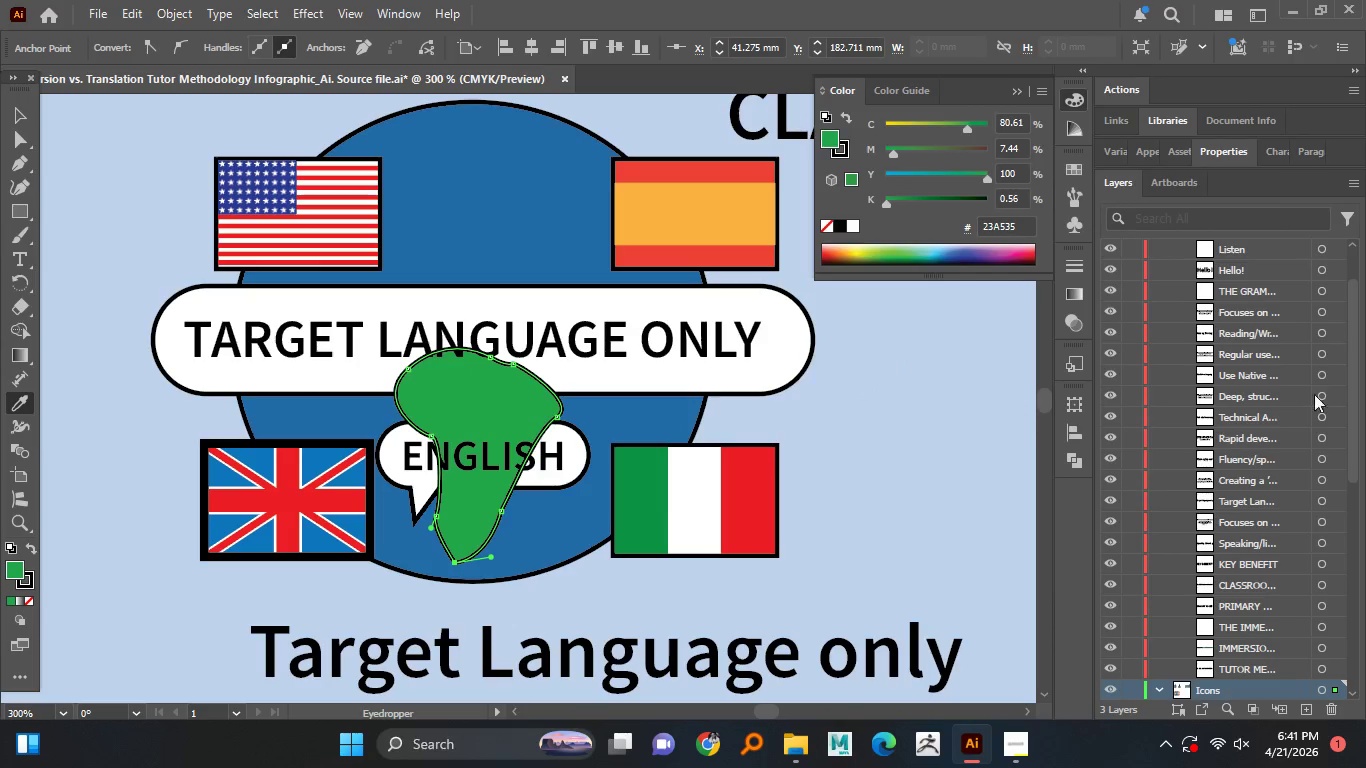 
scroll: coordinate [1251, 579], scroll_direction: down, amount: 5.0
 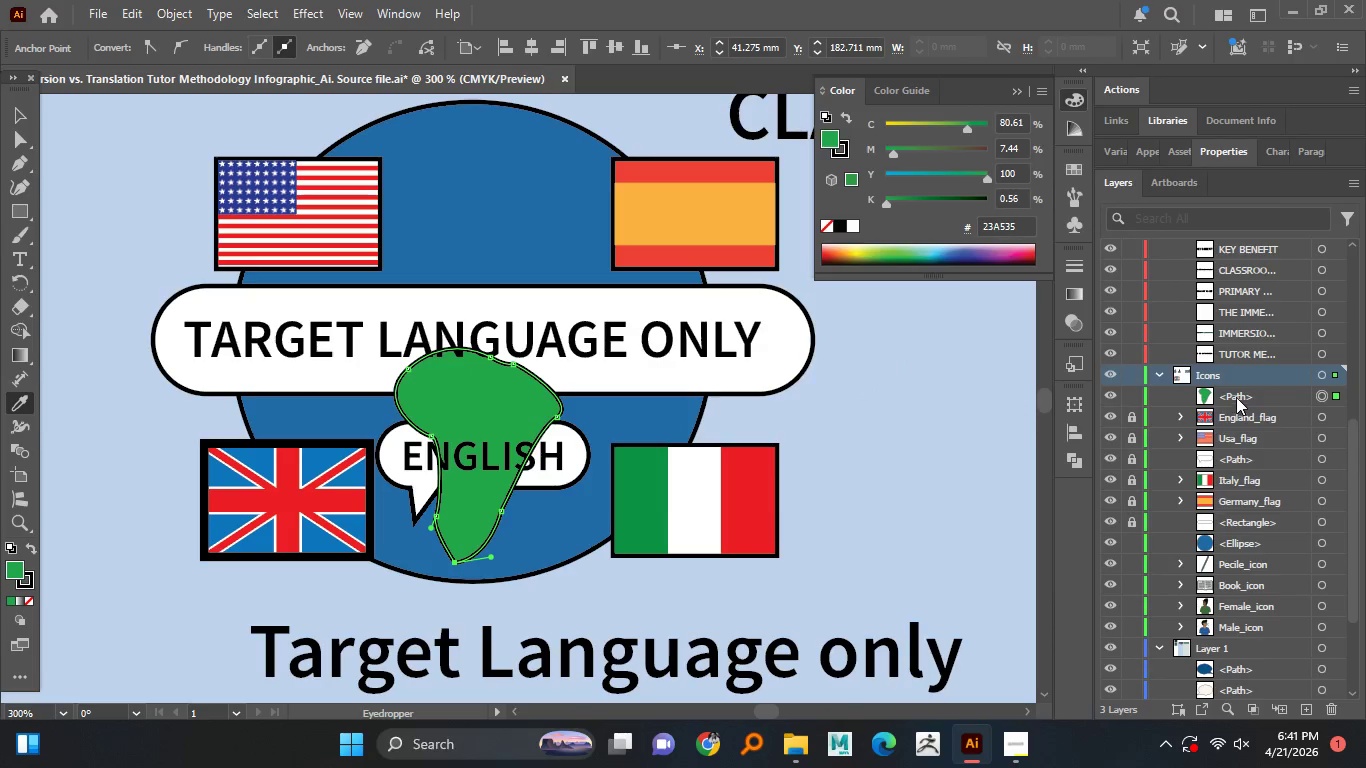 
left_click_drag(start_coordinate=[1238, 396], to_coordinate=[1258, 534])
 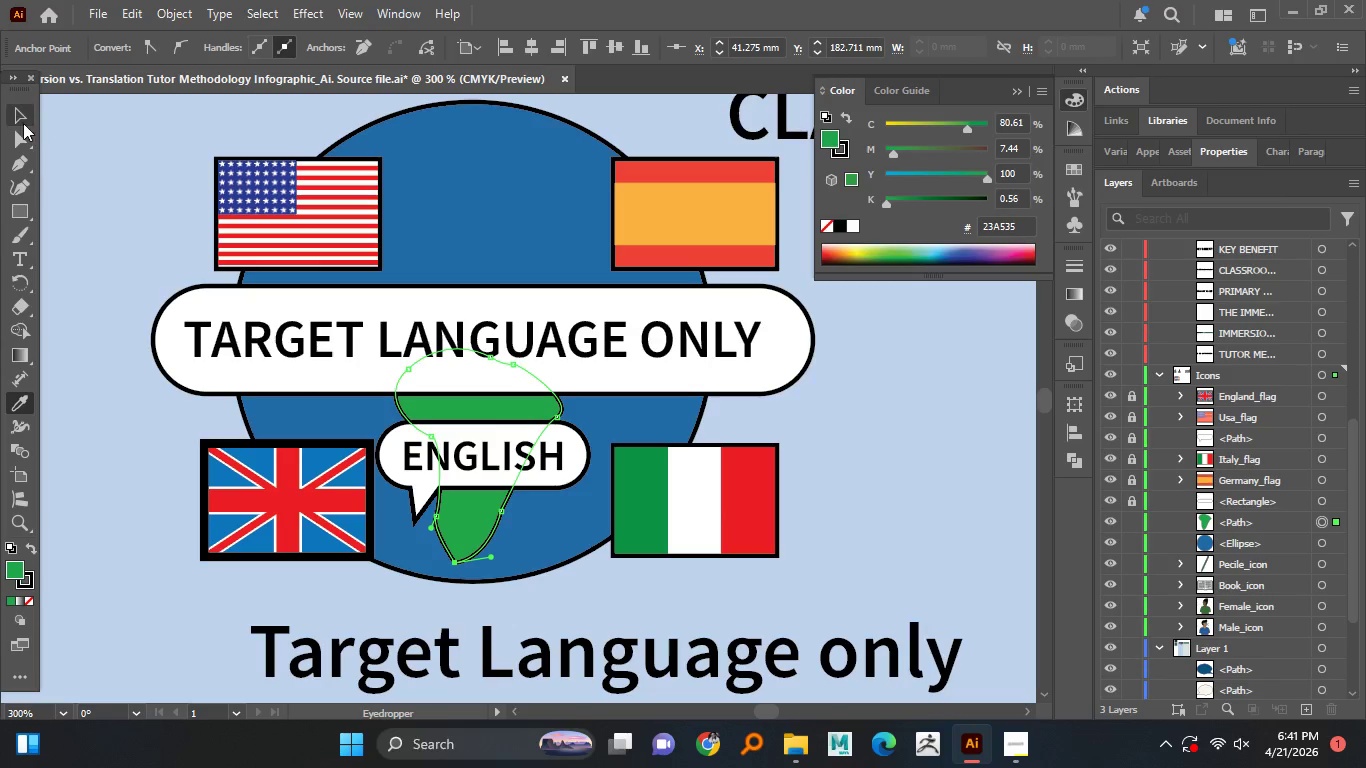 
double_click([43, 144])
 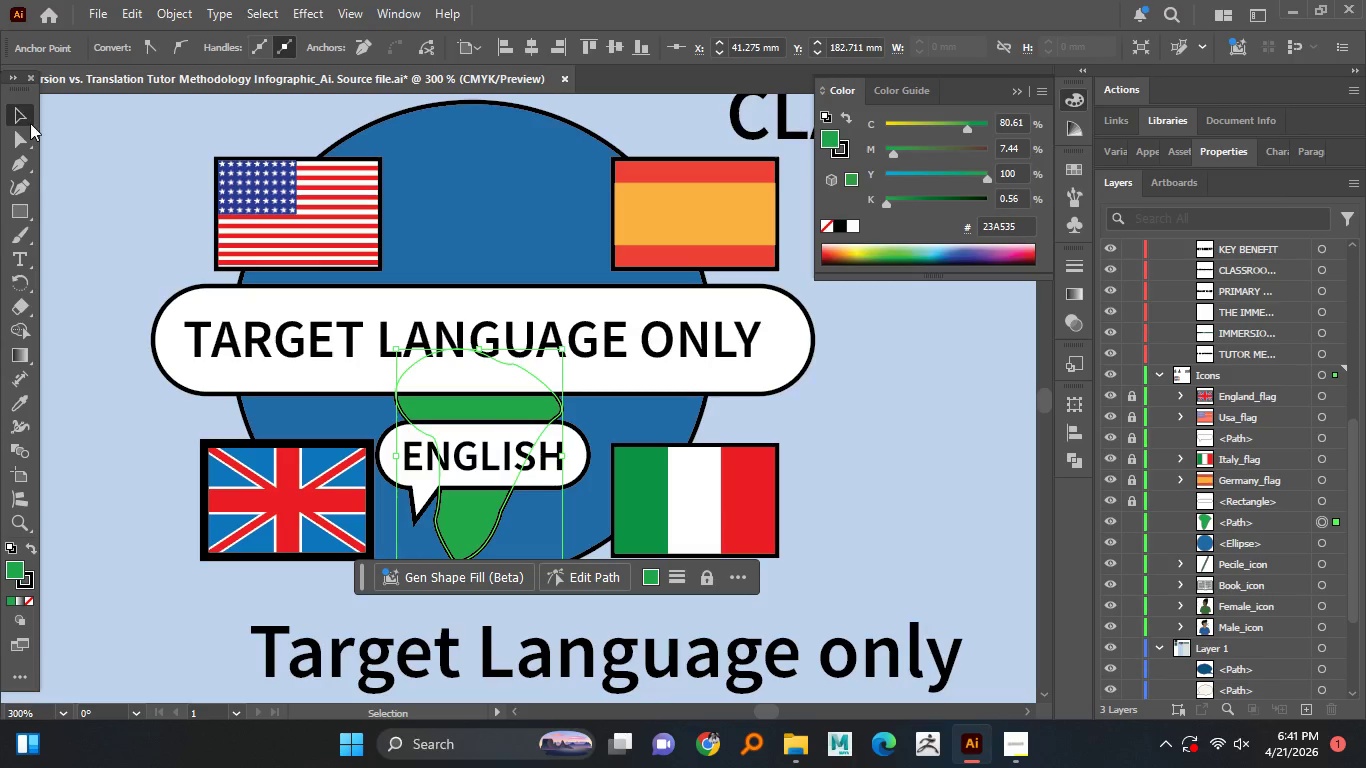 
left_click([25, 113])
 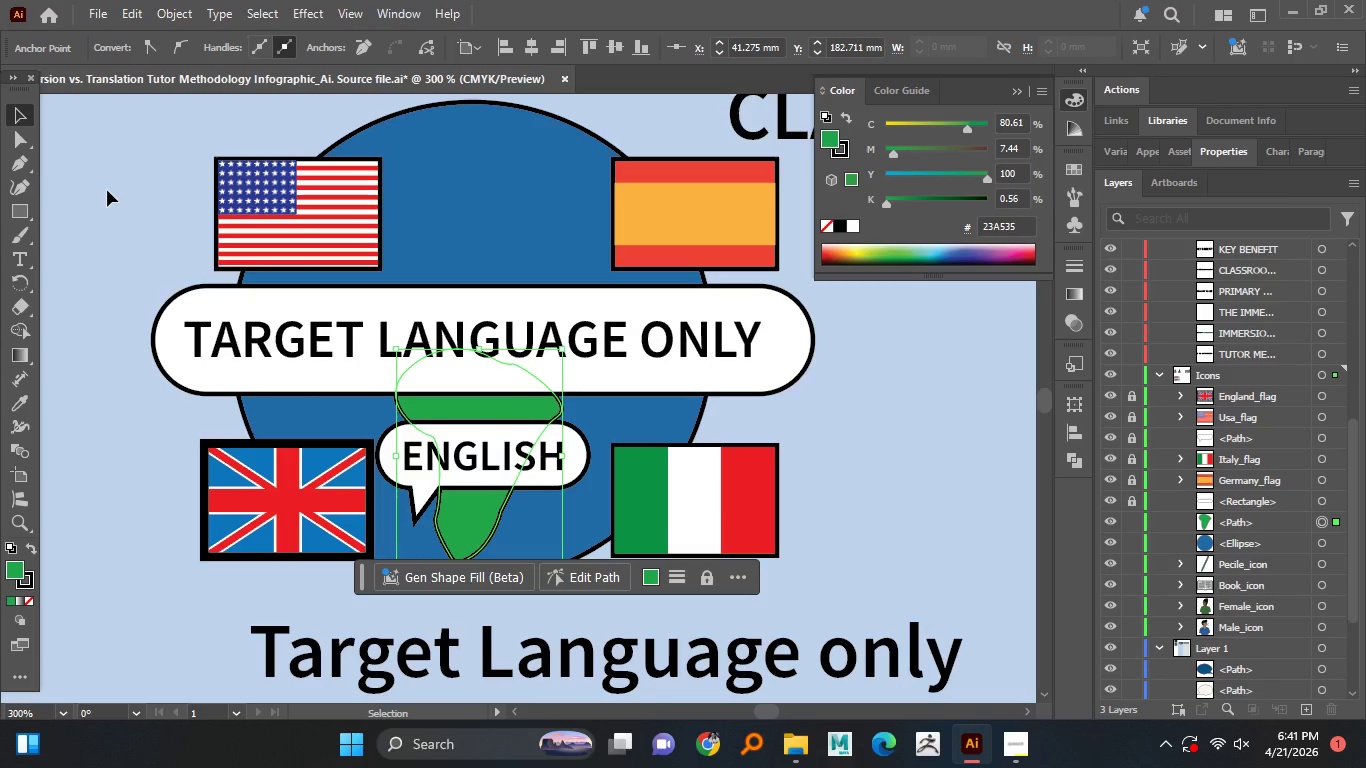 
left_click([107, 190])
 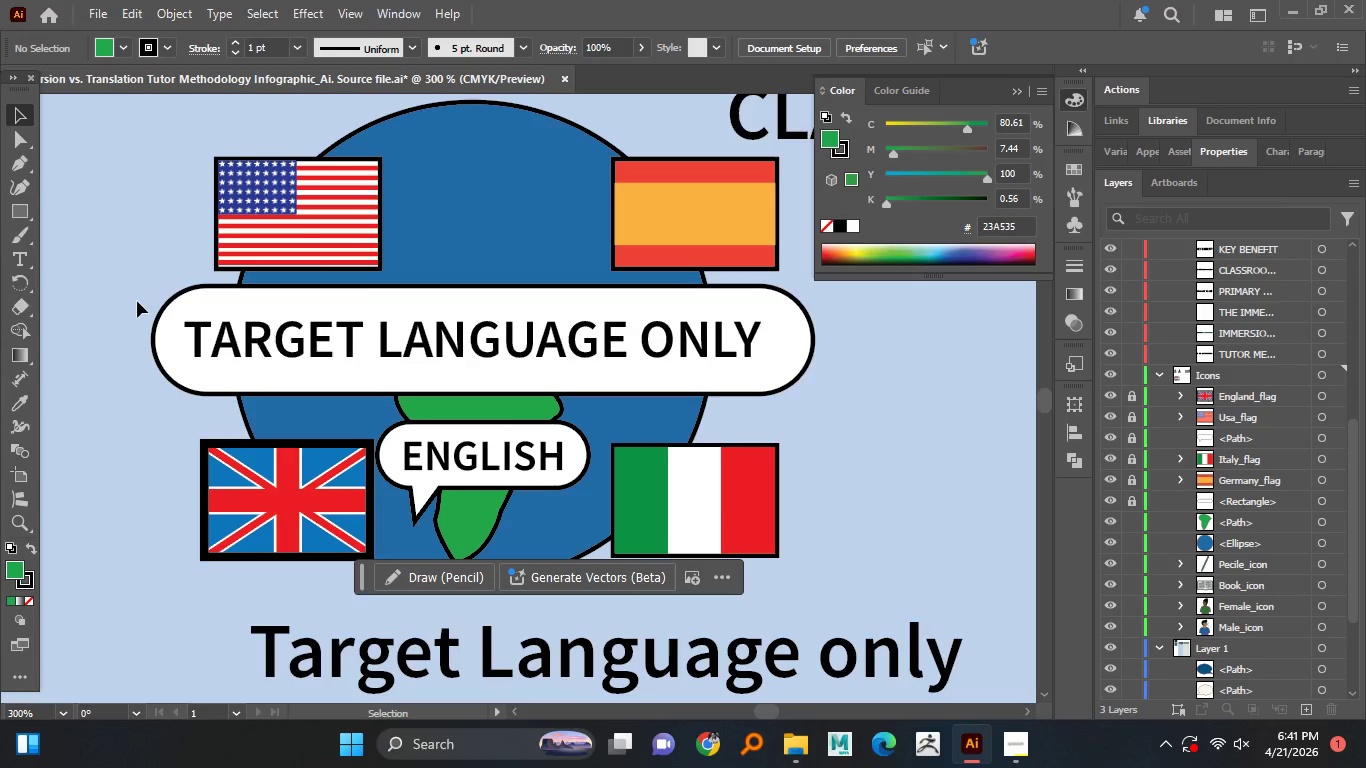 
wait(12.91)
 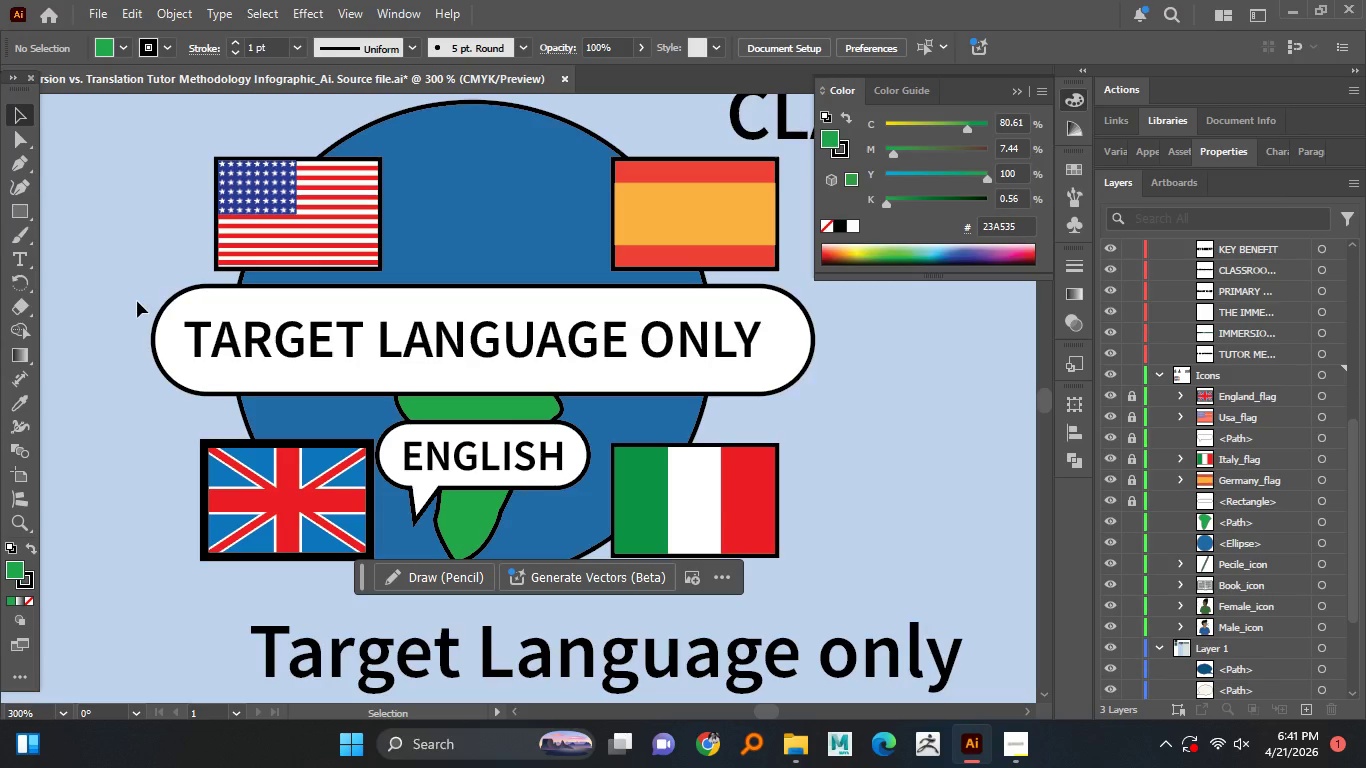 
hold_key(key=AltLeft, duration=0.84)
scroll: coordinate [358, 377], scroll_direction: up, amount: 2.0
 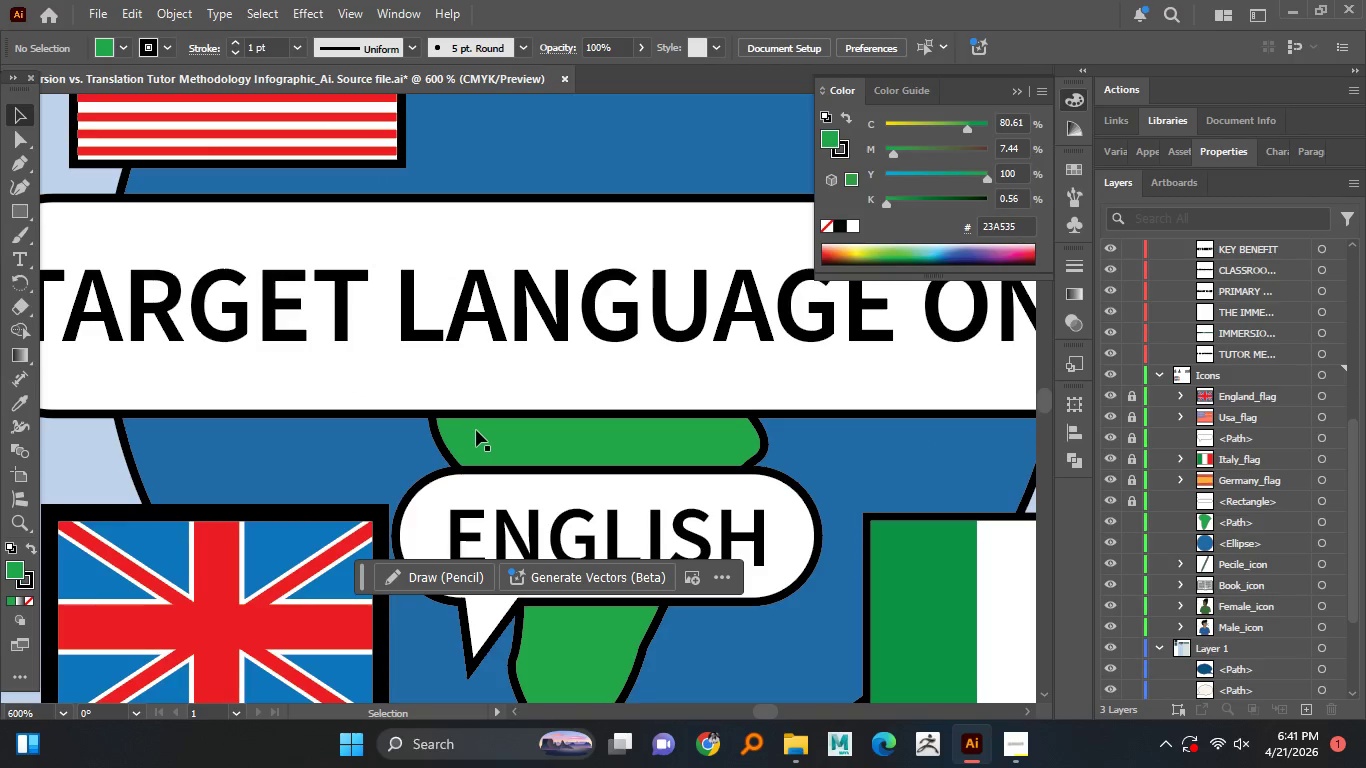 
left_click([476, 430])
 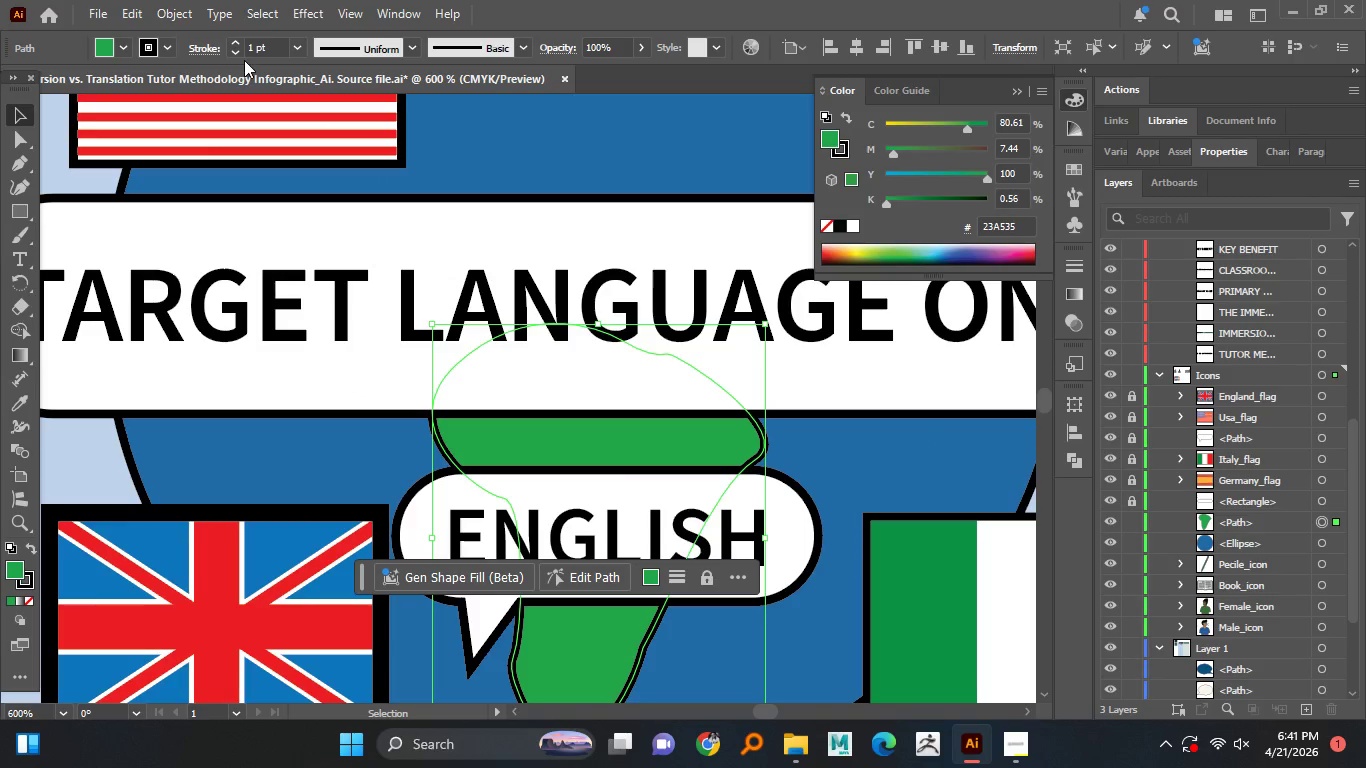 
left_click([235, 53])
 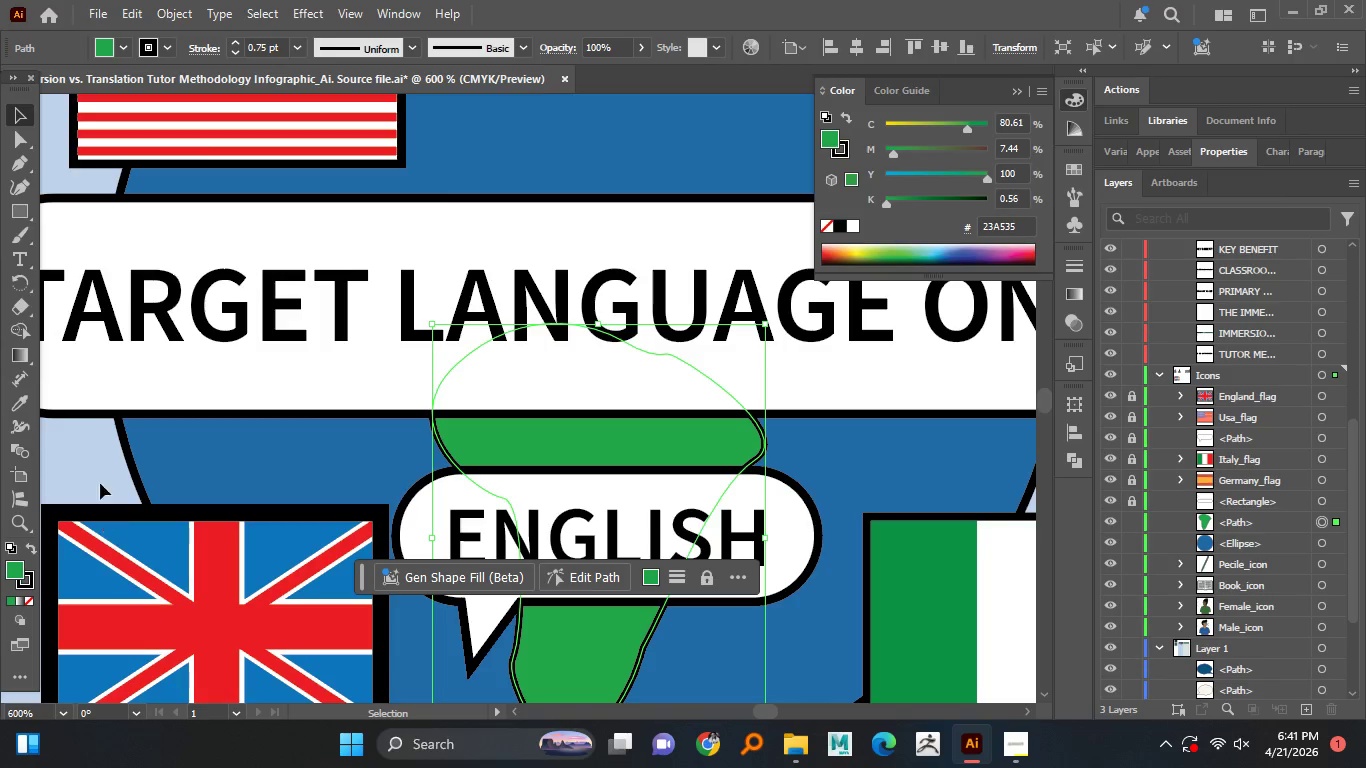 
left_click([84, 461])
 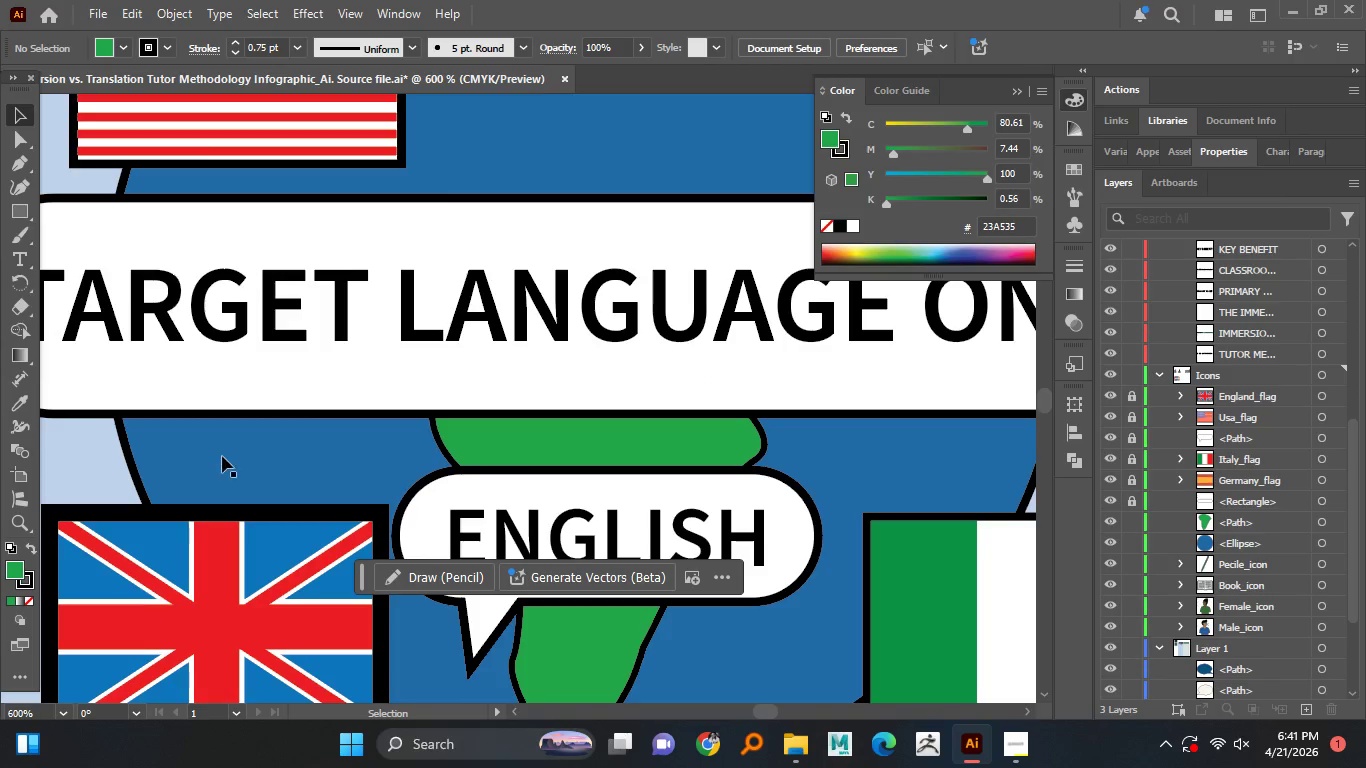 
hold_key(key=AltLeft, duration=1.51)
scroll: coordinate [222, 456], scroll_direction: down, amount: 2.0
 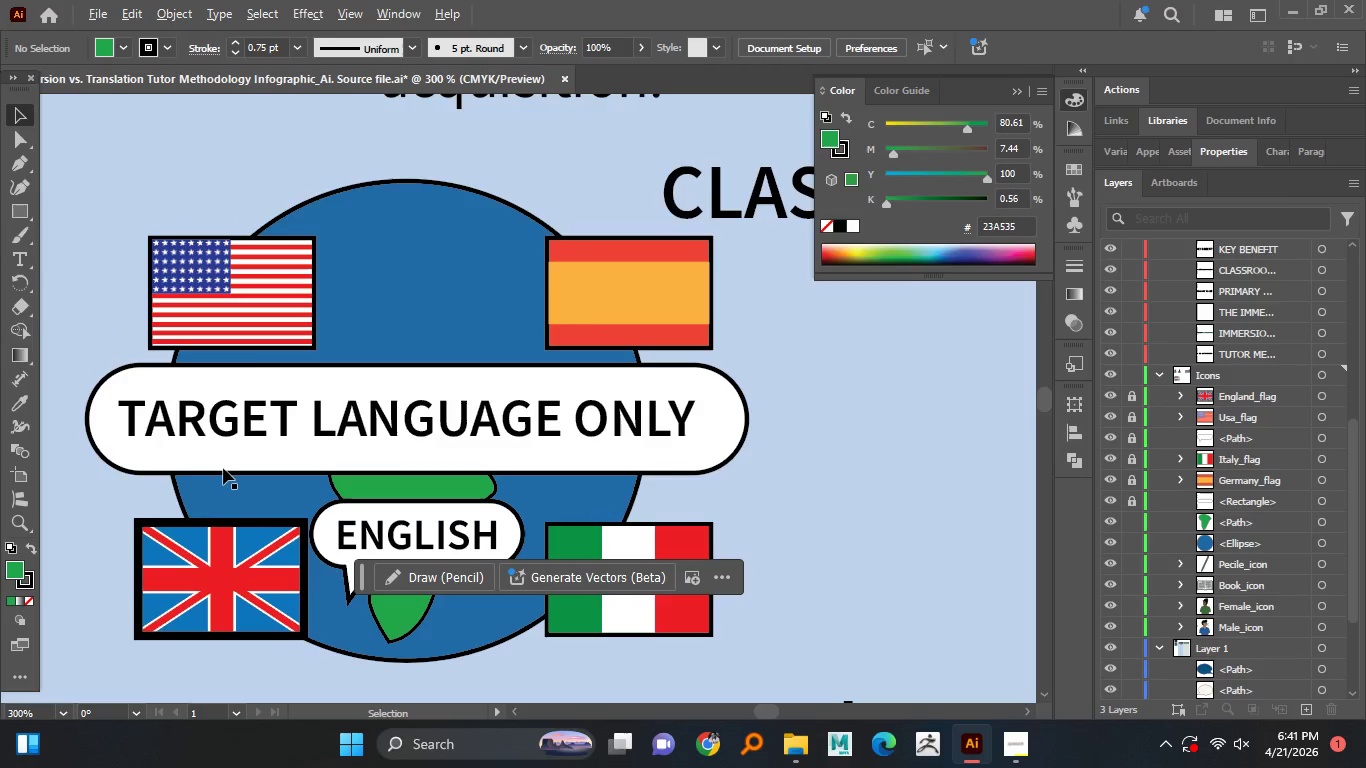 
hold_key(key=AltLeft, duration=1.5)
 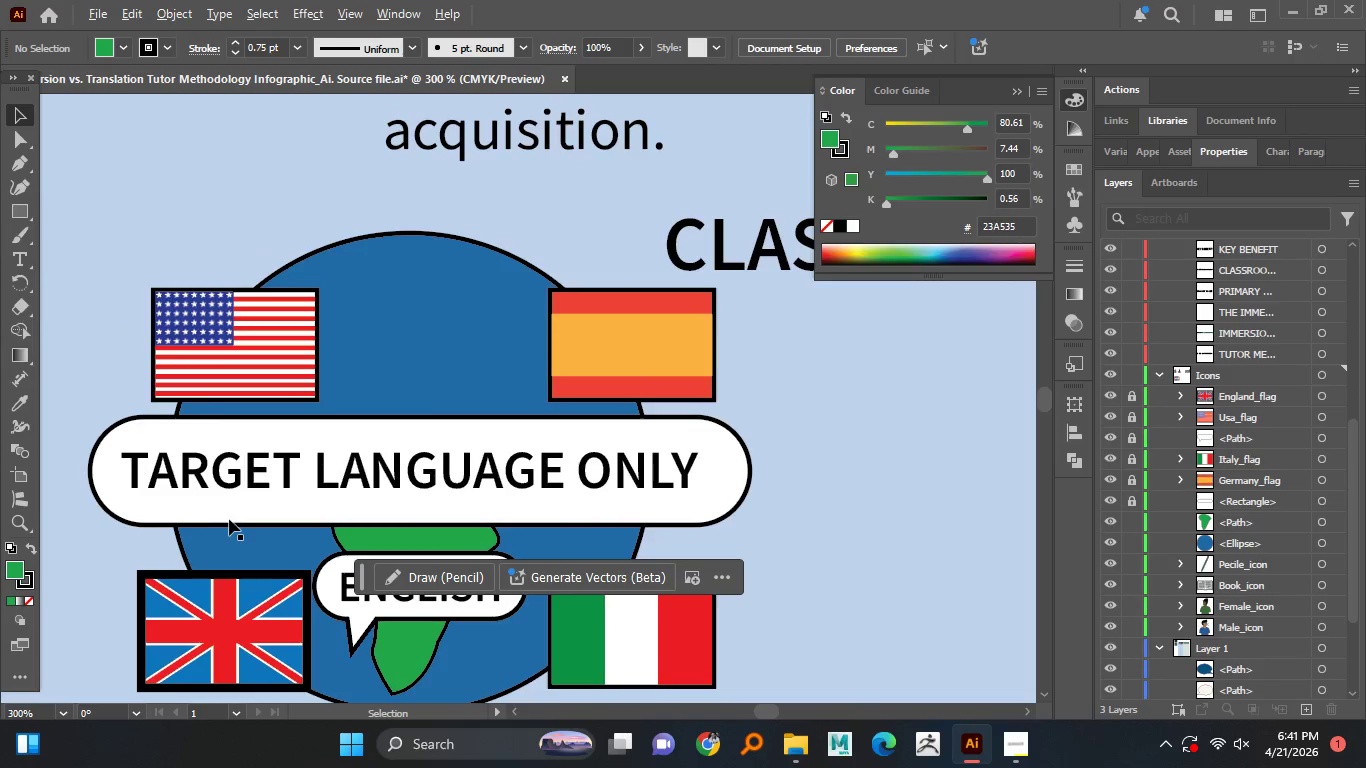 
key(Alt+AltLeft)
 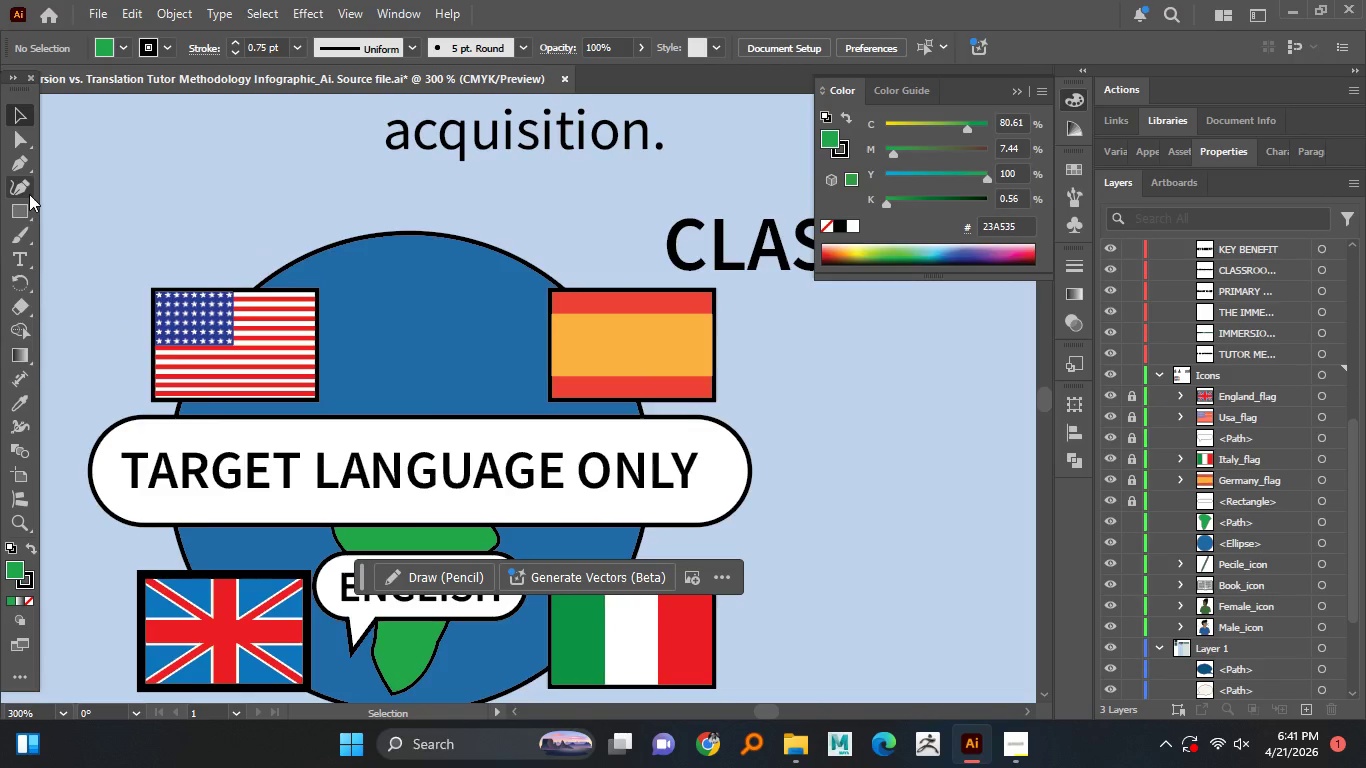 
left_click([25, 165])
 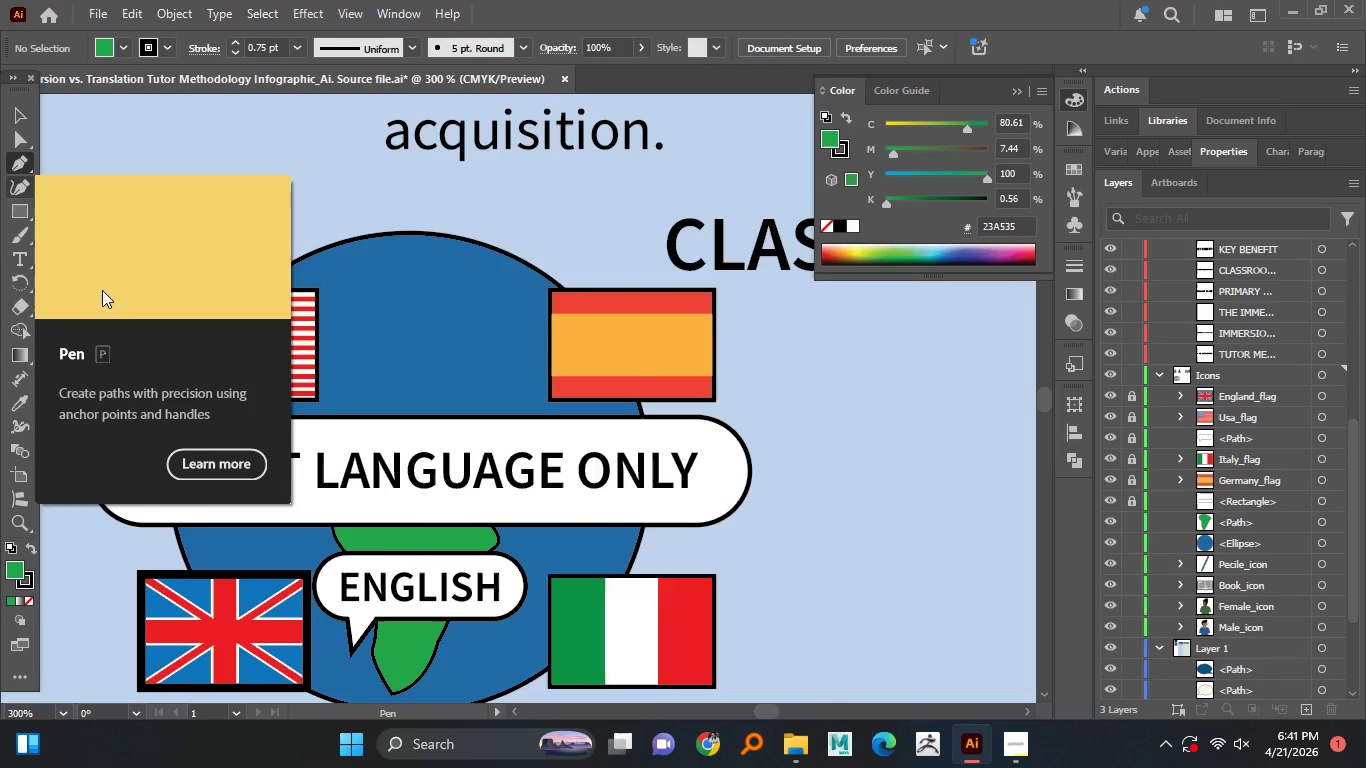 
hold_key(key=AltLeft, duration=0.44)
 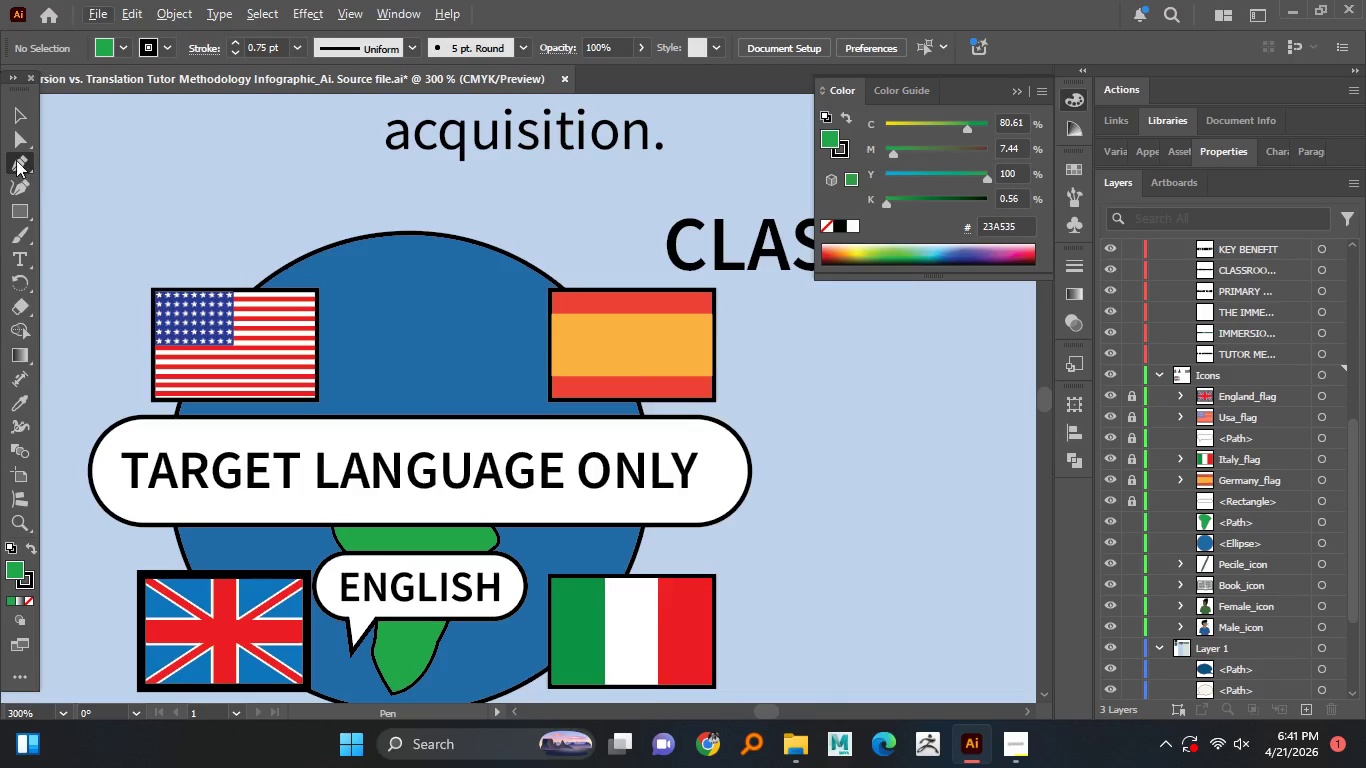 
left_click([16, 160])
 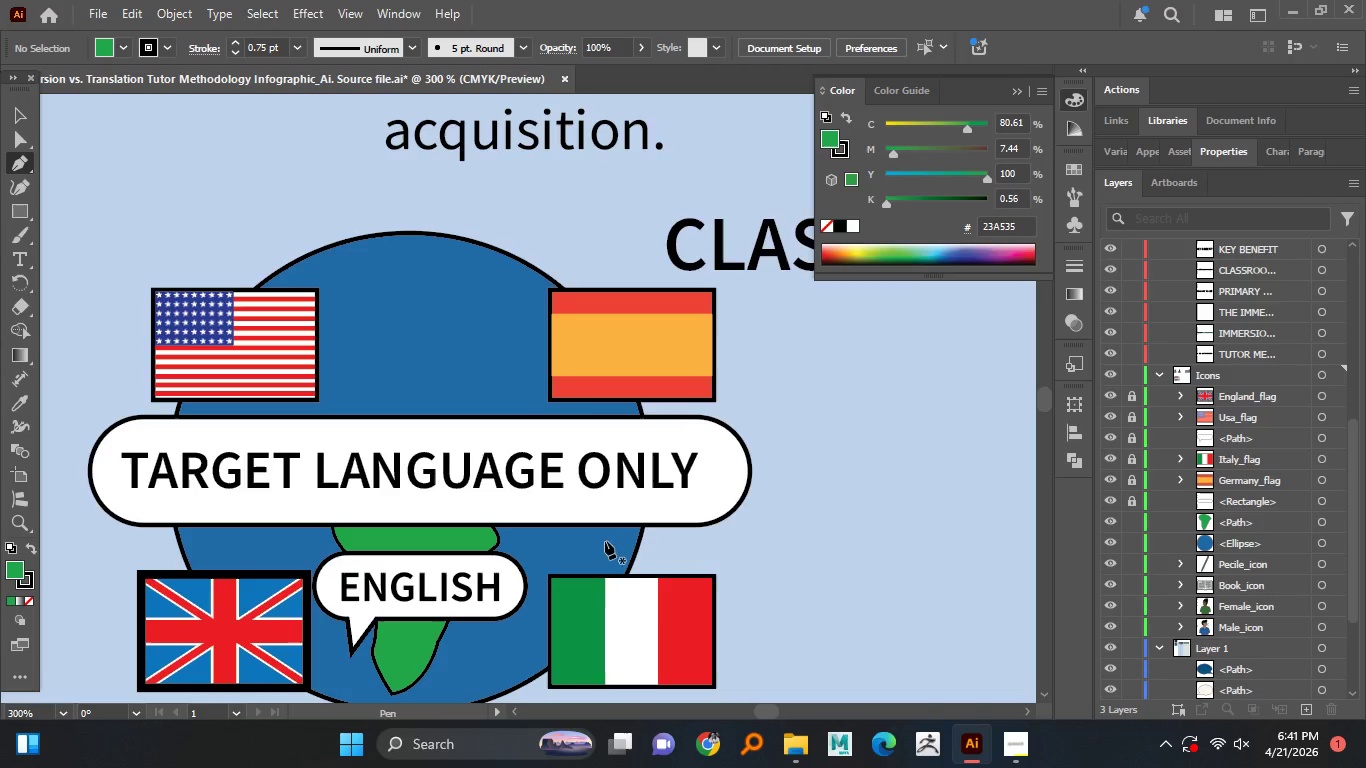 
hold_key(key=AltLeft, duration=0.86)
scroll: coordinate [540, 493], scroll_direction: down, amount: 1.0
 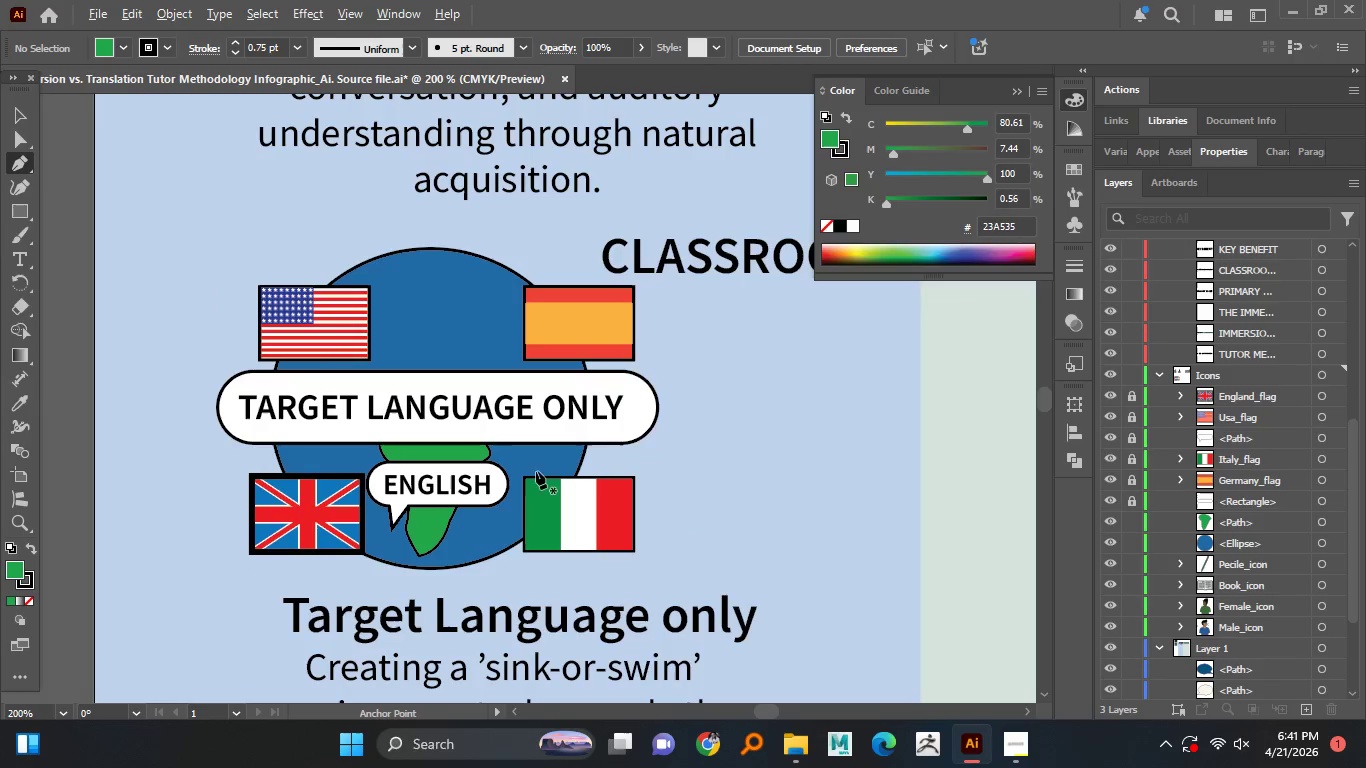 
left_click([539, 523])
 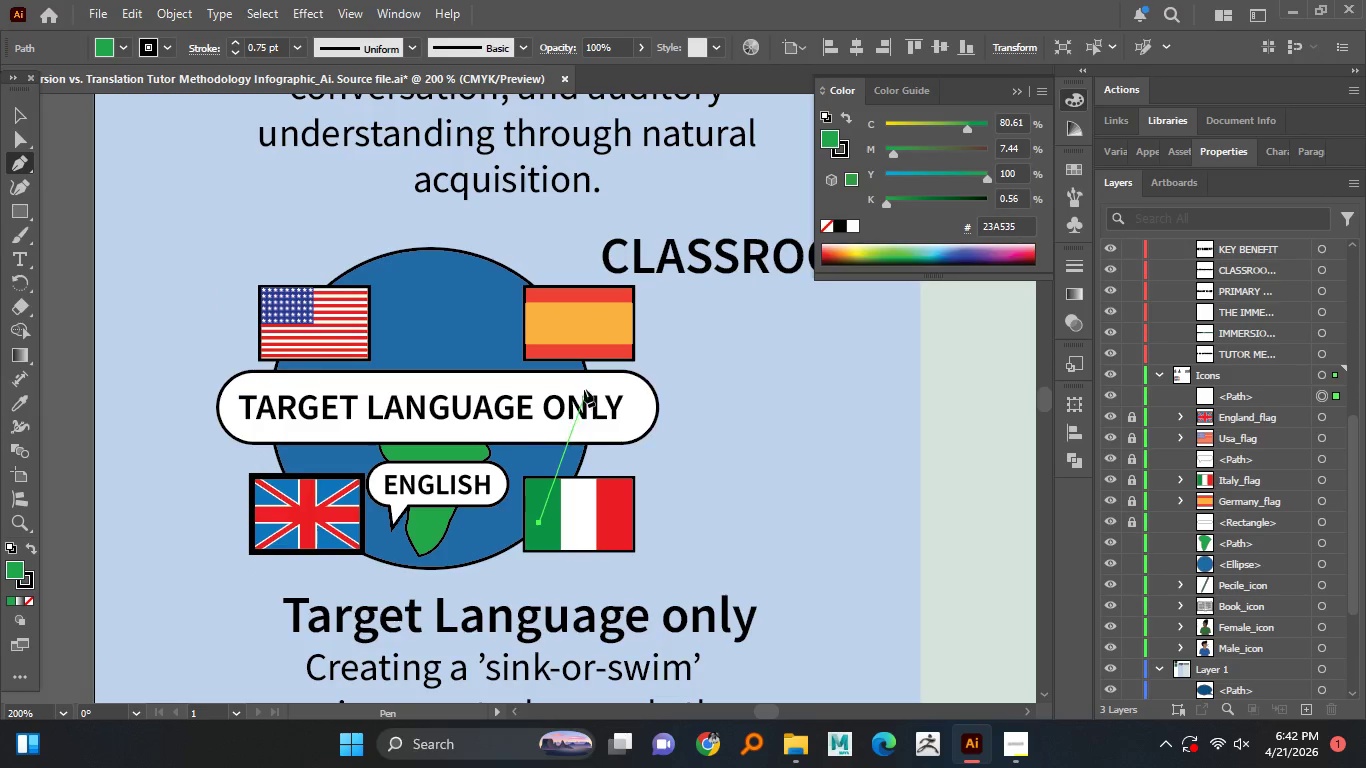 
wait(8.52)
 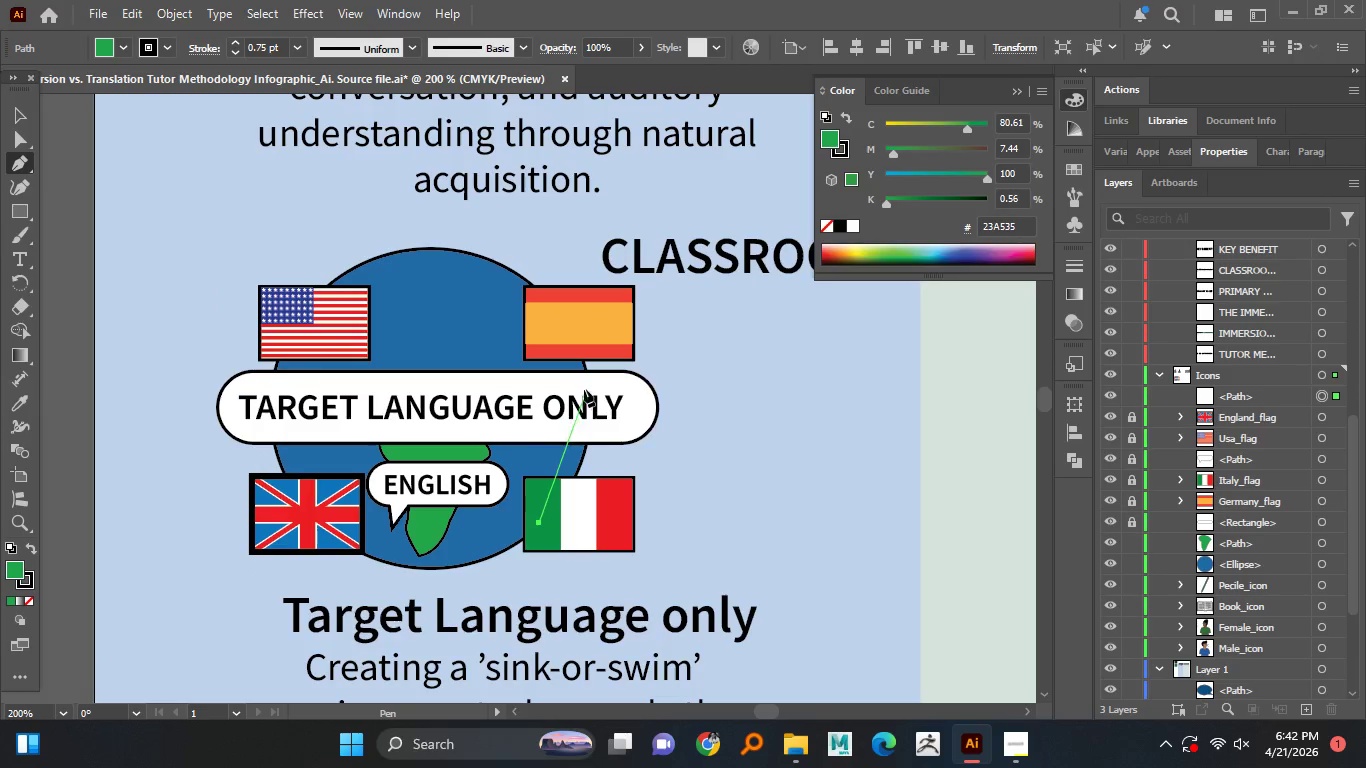 
left_click_drag(start_coordinate=[585, 363], to_coordinate=[569, 252])
 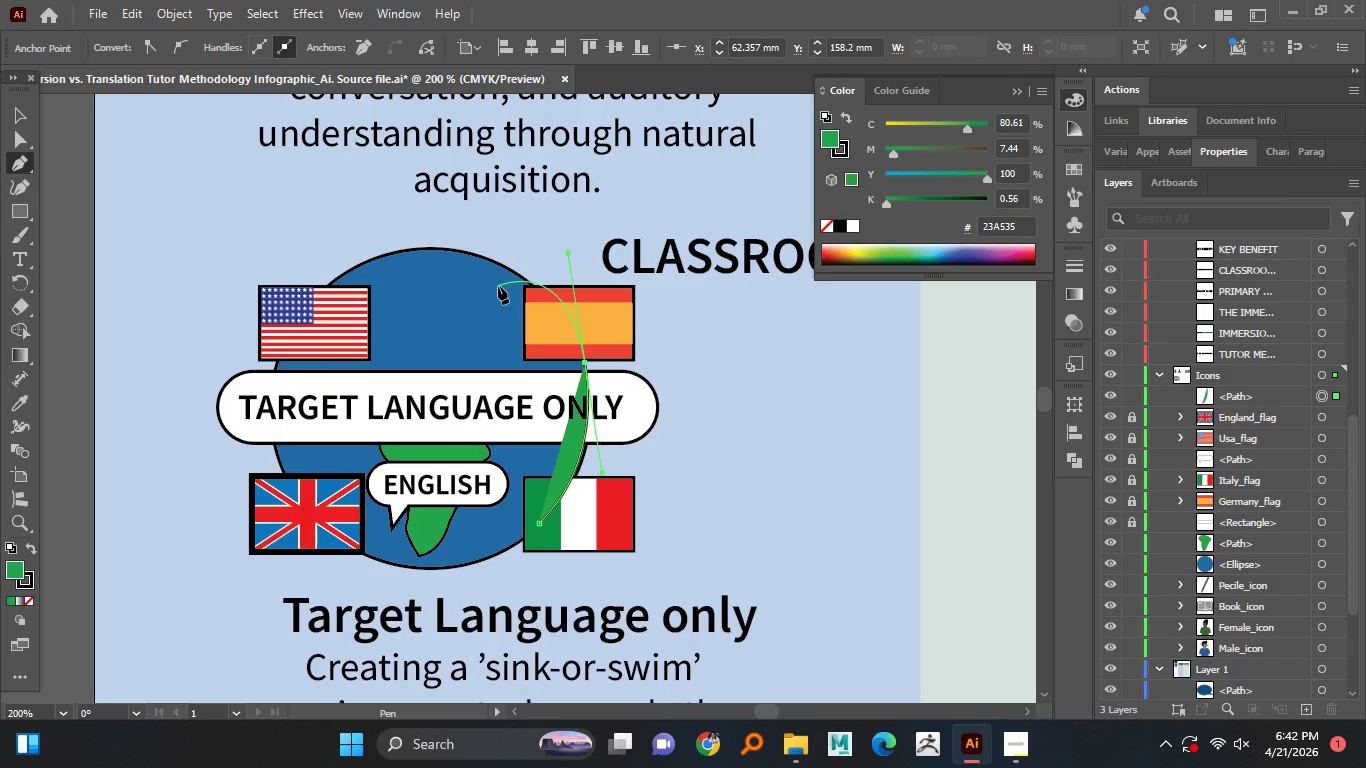 
wait(12.69)
 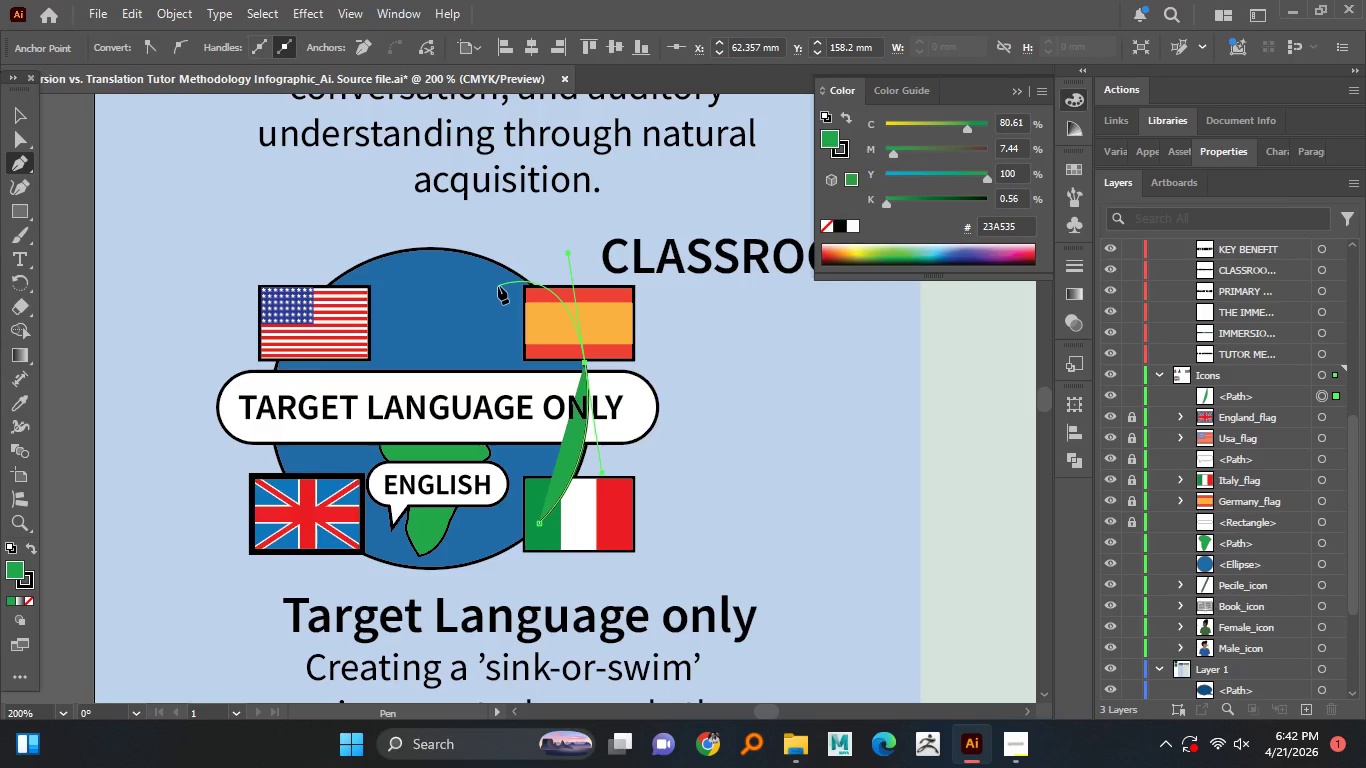 
key(Control+Z)
 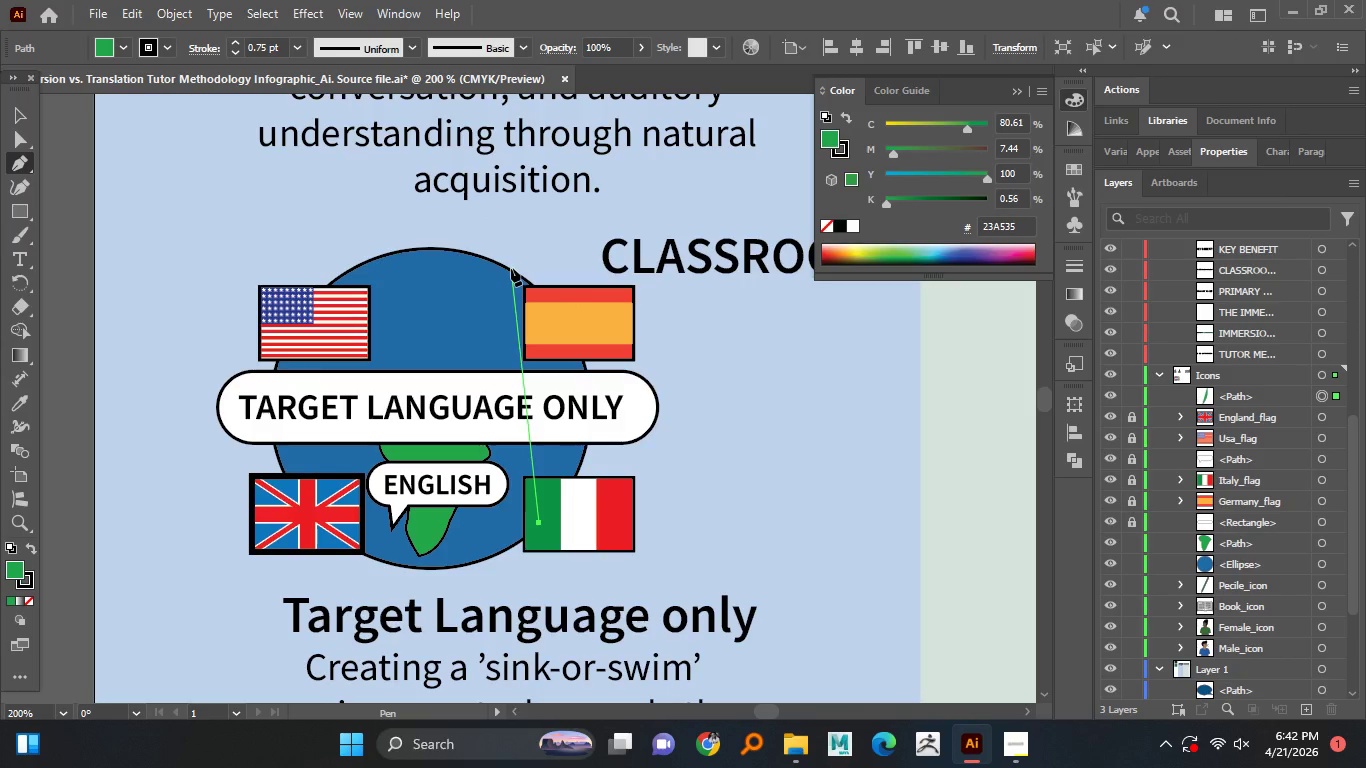 
left_click_drag(start_coordinate=[511, 268], to_coordinate=[352, 125])
 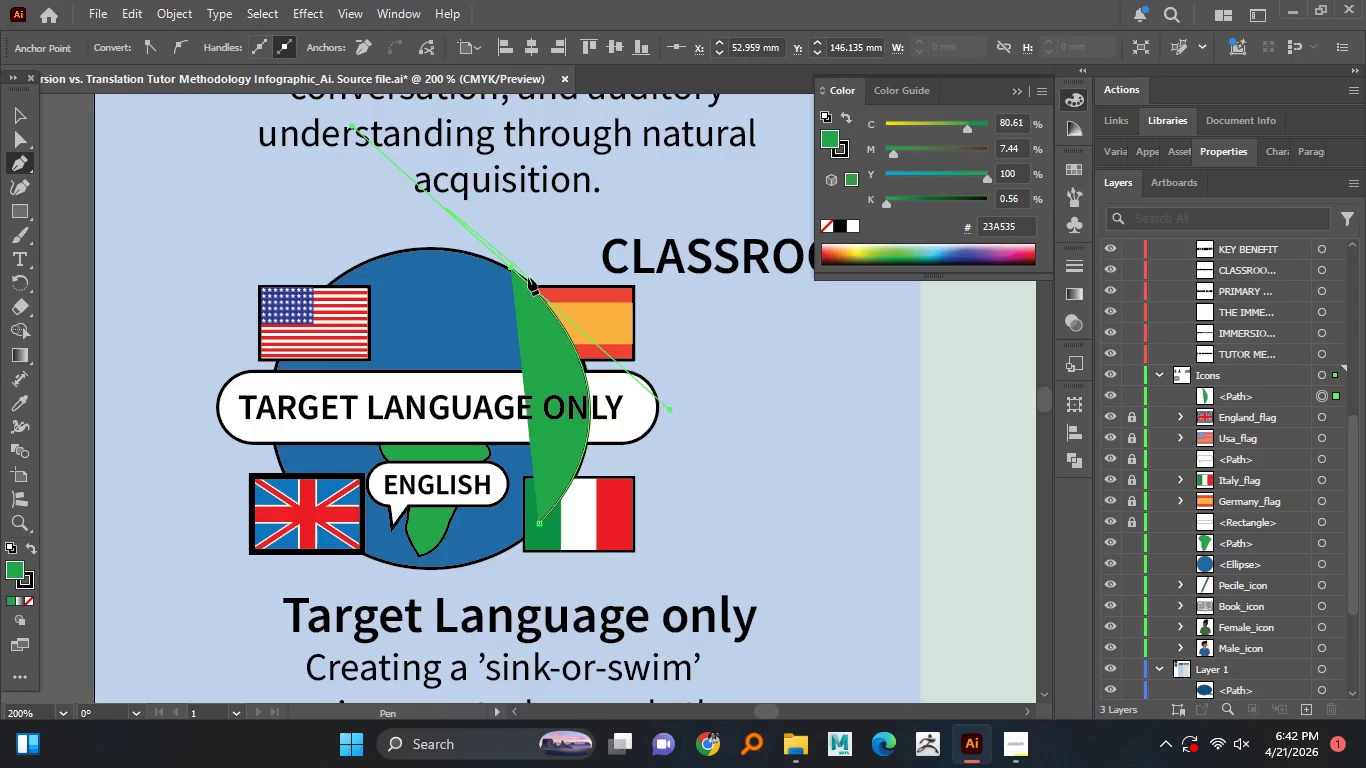 
left_click([508, 269])
 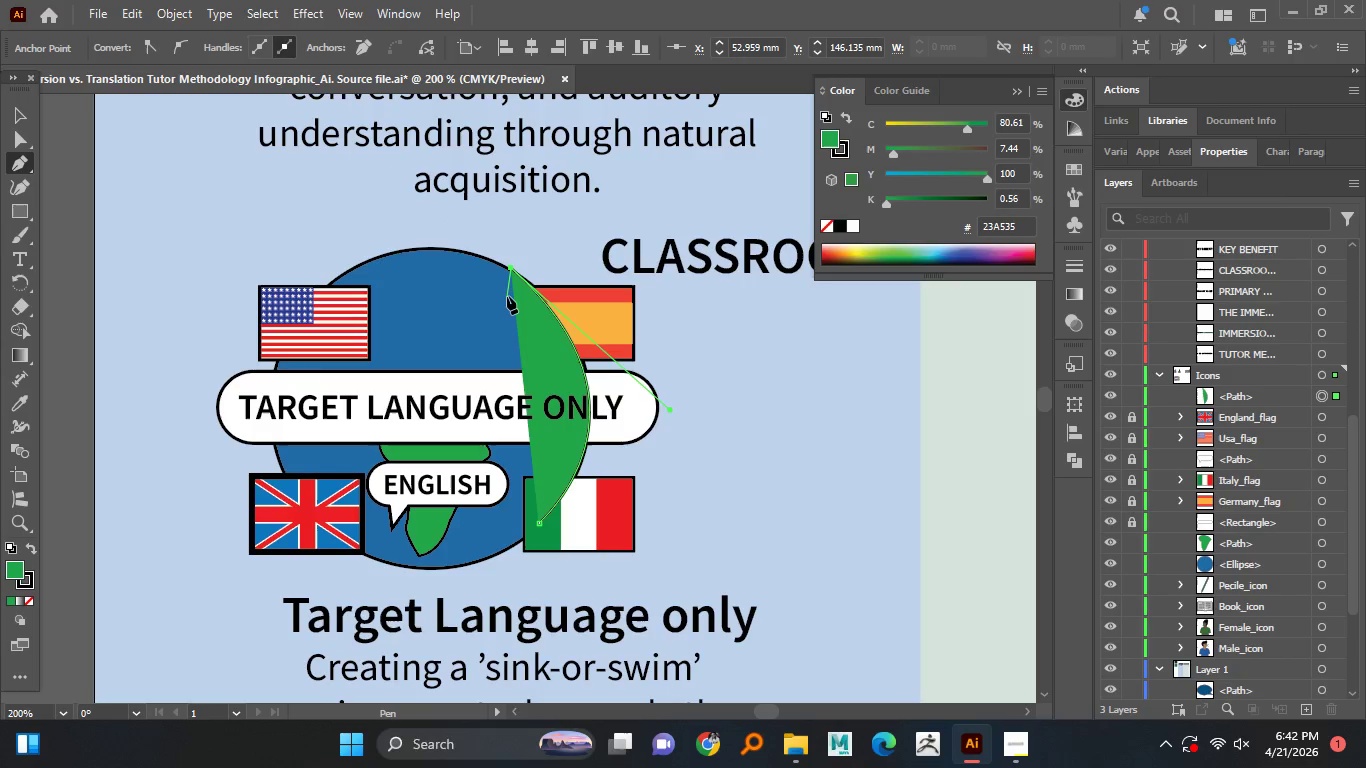 
left_click_drag(start_coordinate=[512, 287], to_coordinate=[516, 296])
 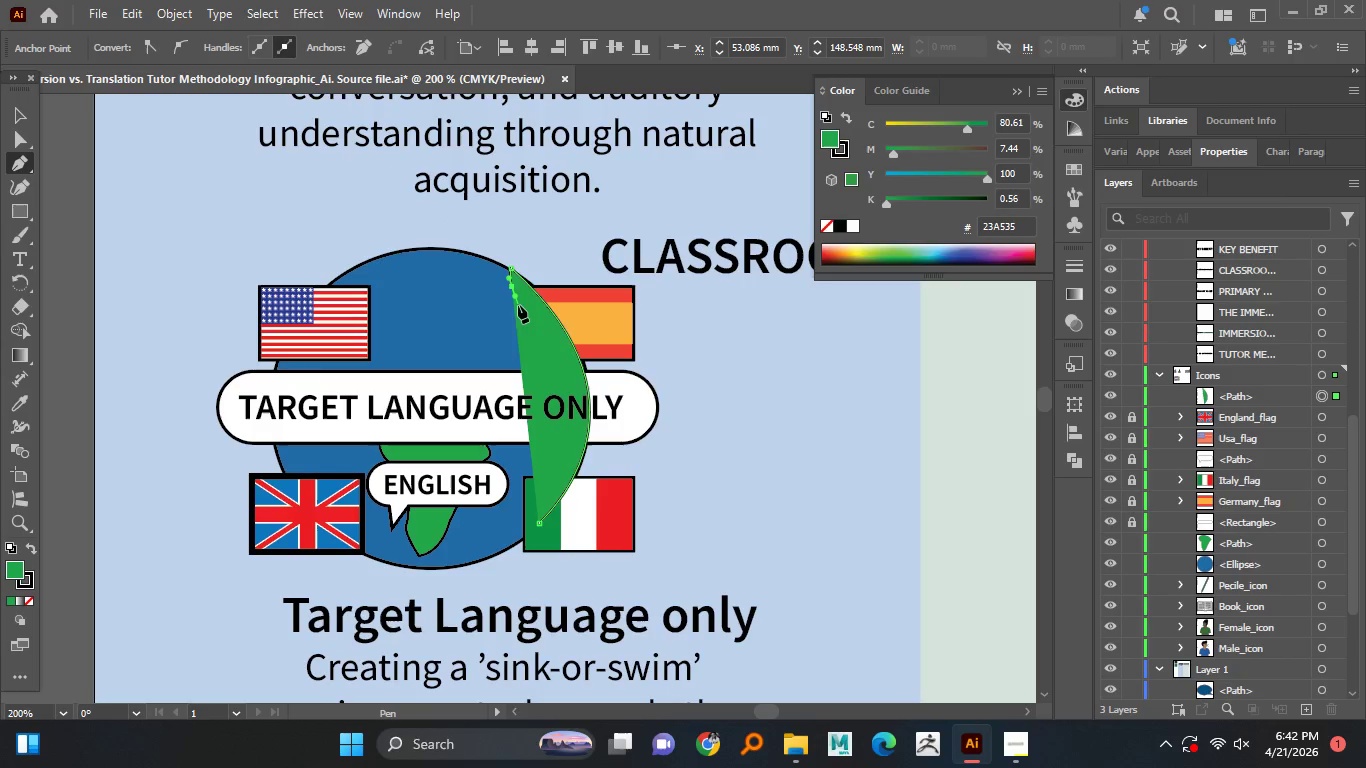 
left_click_drag(start_coordinate=[517, 307], to_coordinate=[512, 312])
 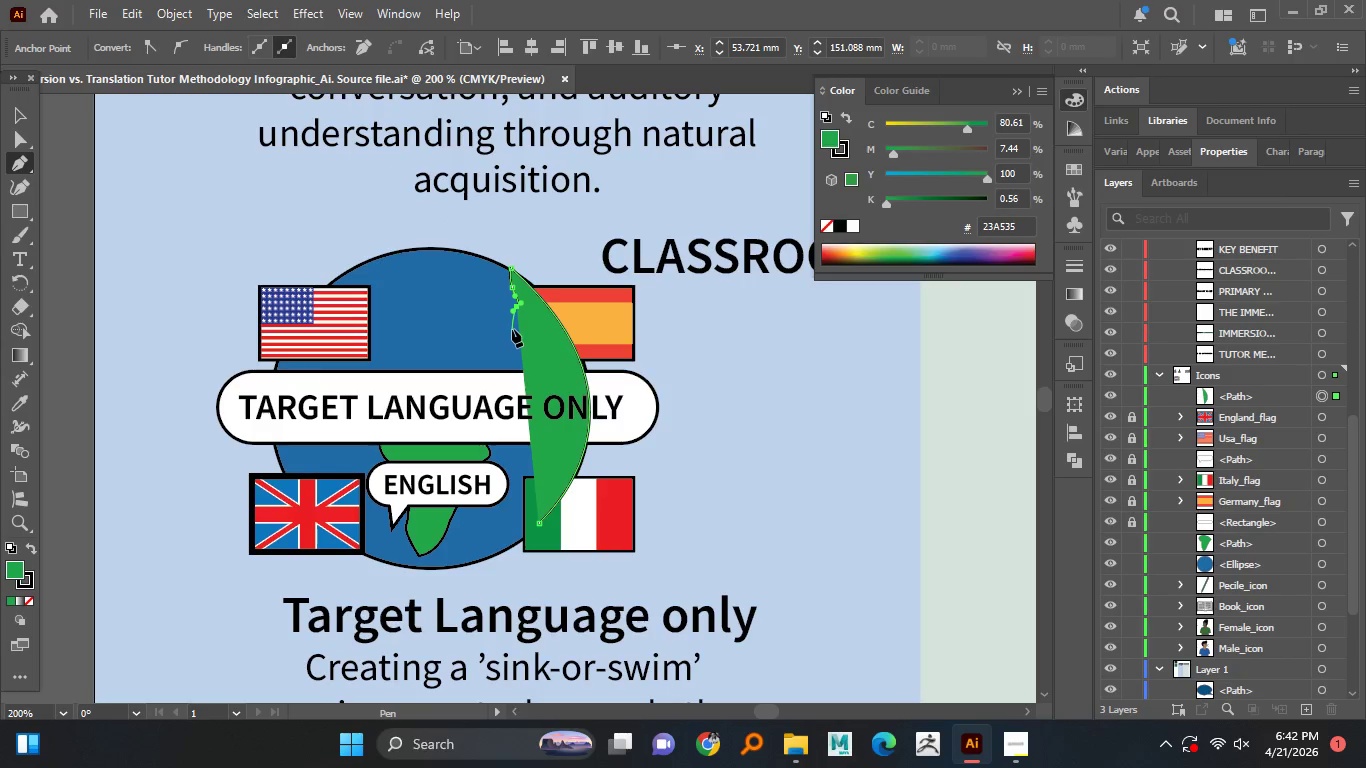 
hold_key(key=AltLeft, duration=1.5)
scroll: coordinate [512, 295], scroll_direction: up, amount: 2.0
 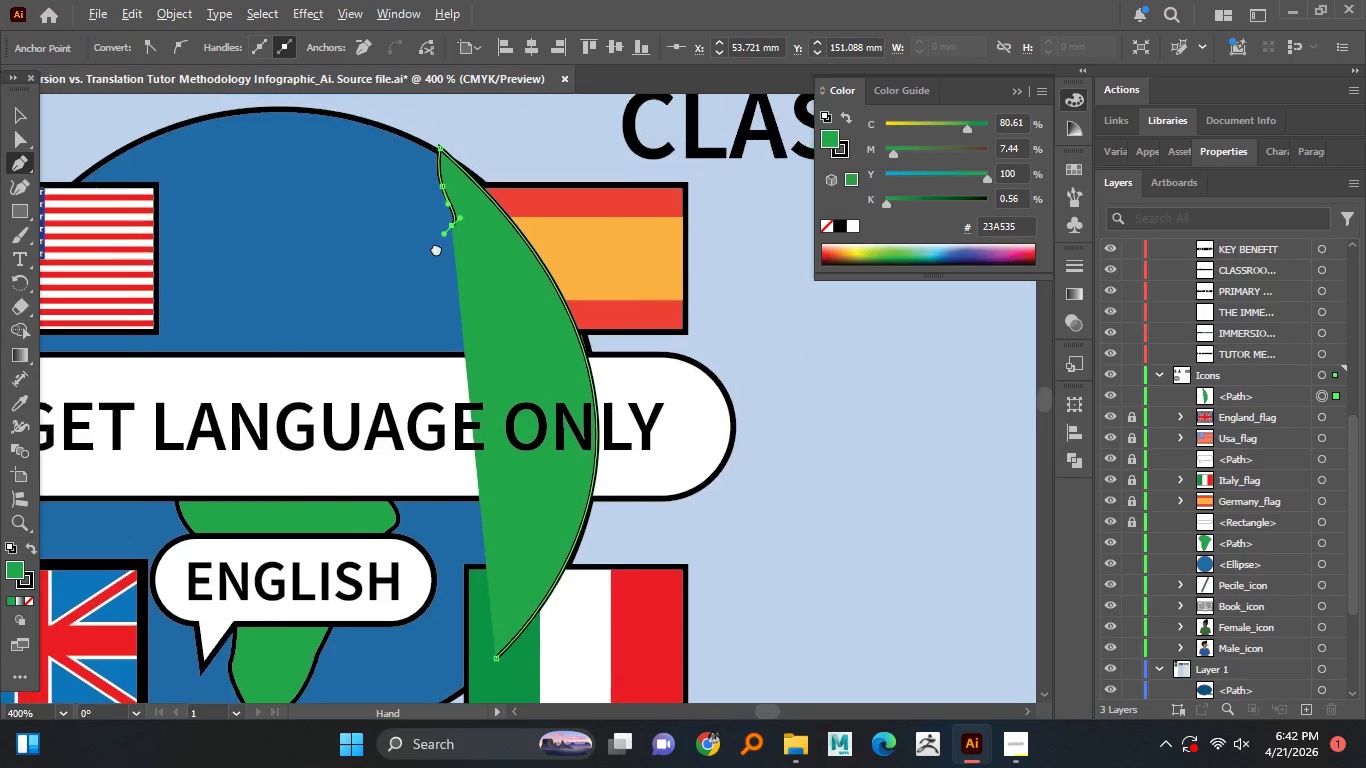 
hold_key(key=AltLeft, duration=1.25)
 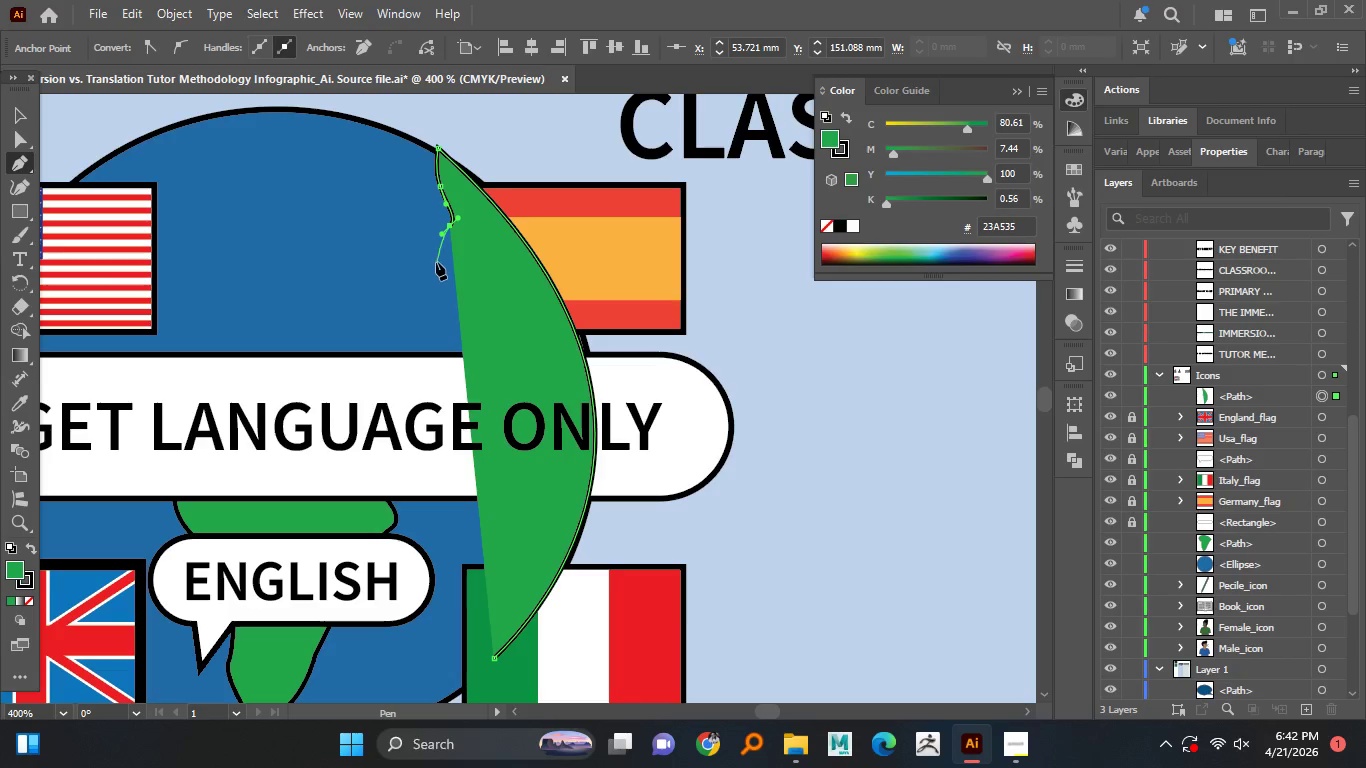 
left_click_drag(start_coordinate=[435, 262], to_coordinate=[409, 272])
 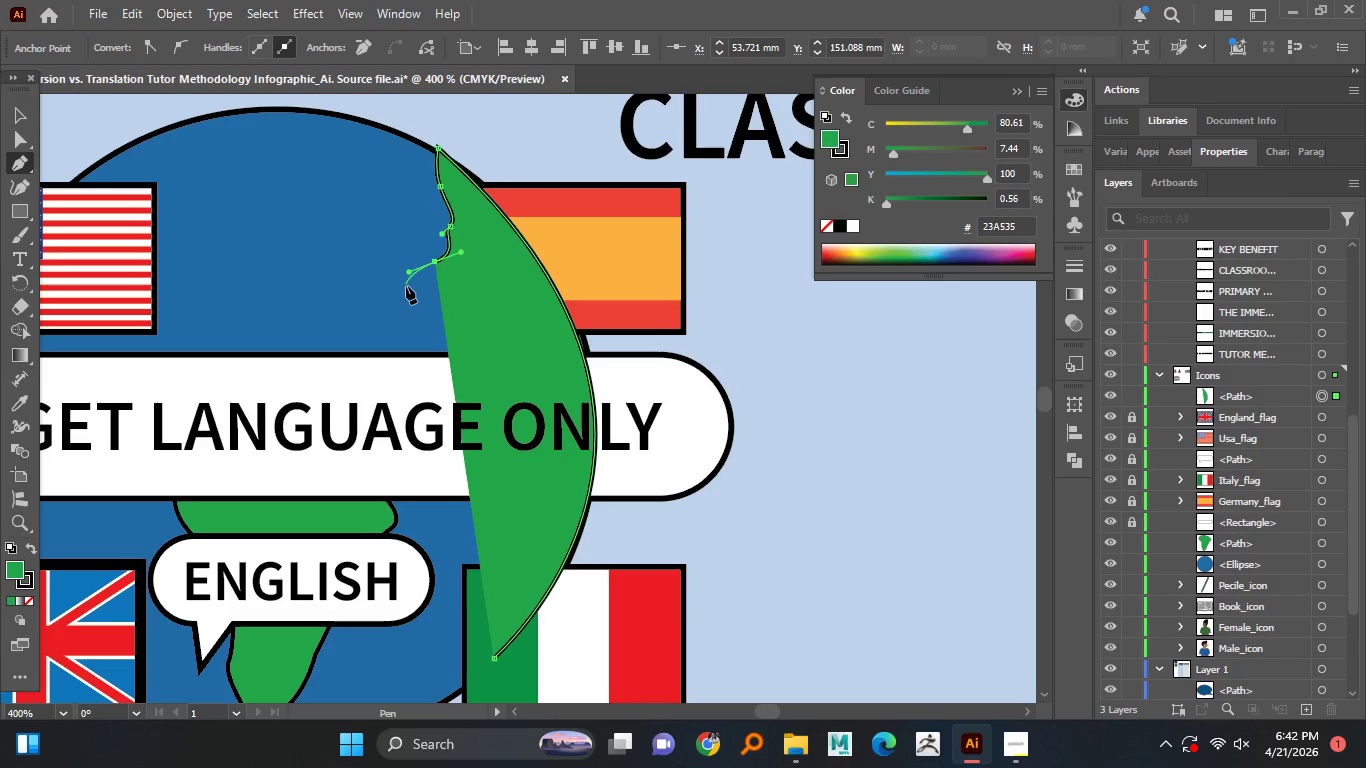 
left_click_drag(start_coordinate=[406, 286], to_coordinate=[437, 326])
 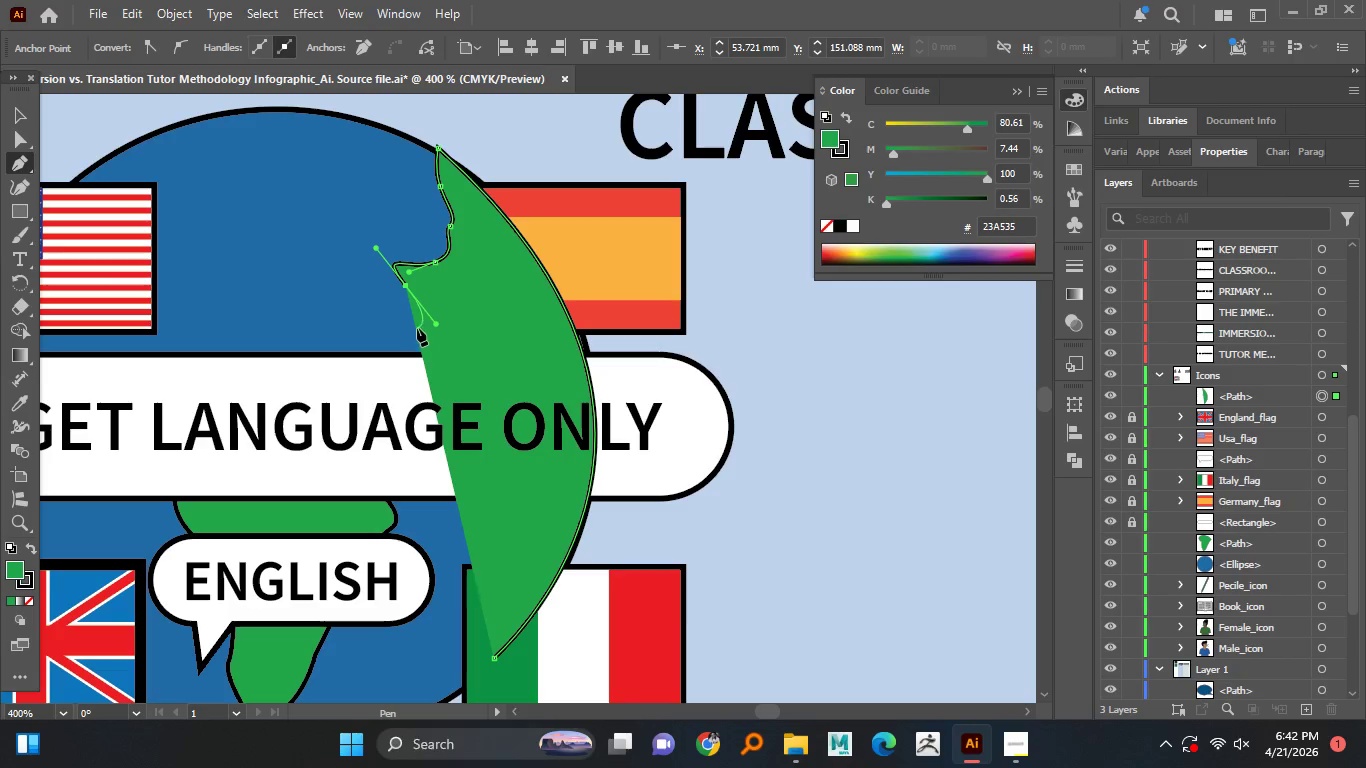 
left_click_drag(start_coordinate=[416, 328], to_coordinate=[403, 329])
 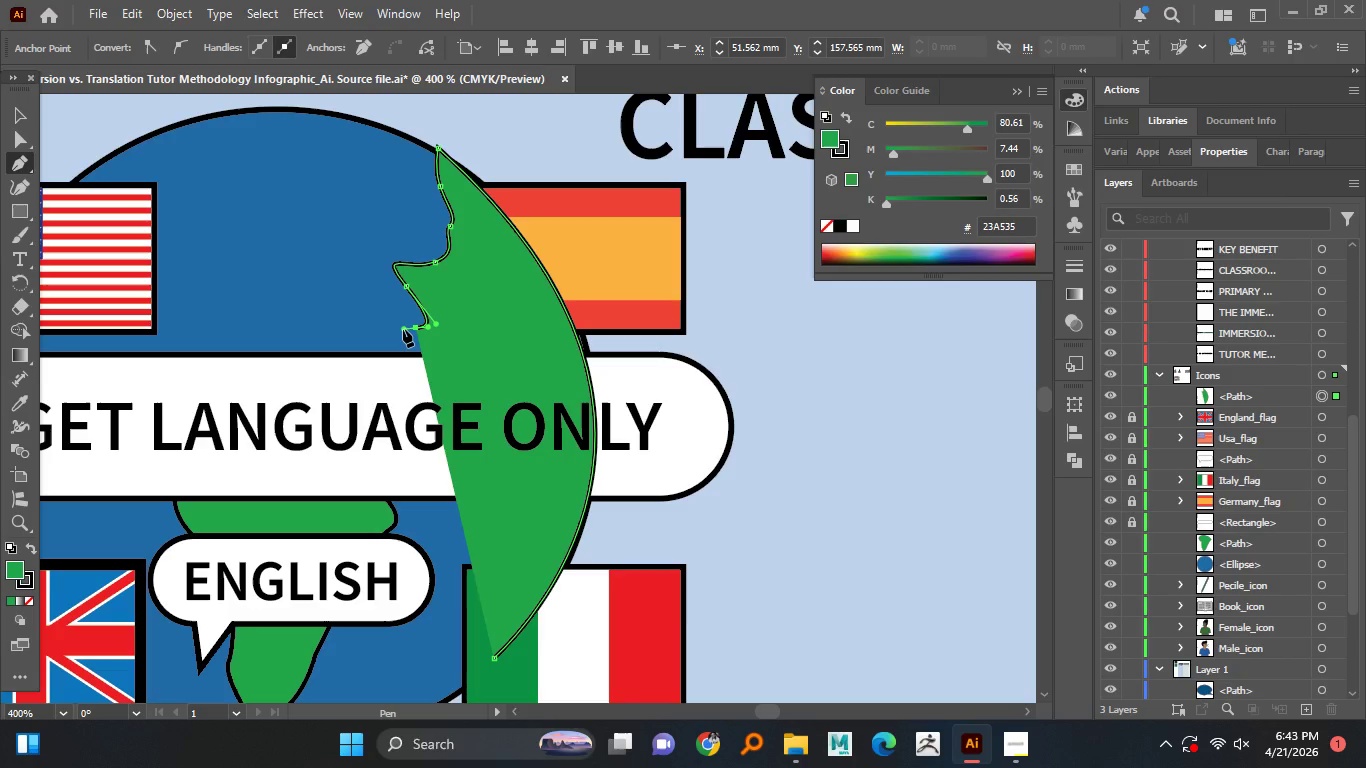 
wait(12.61)
 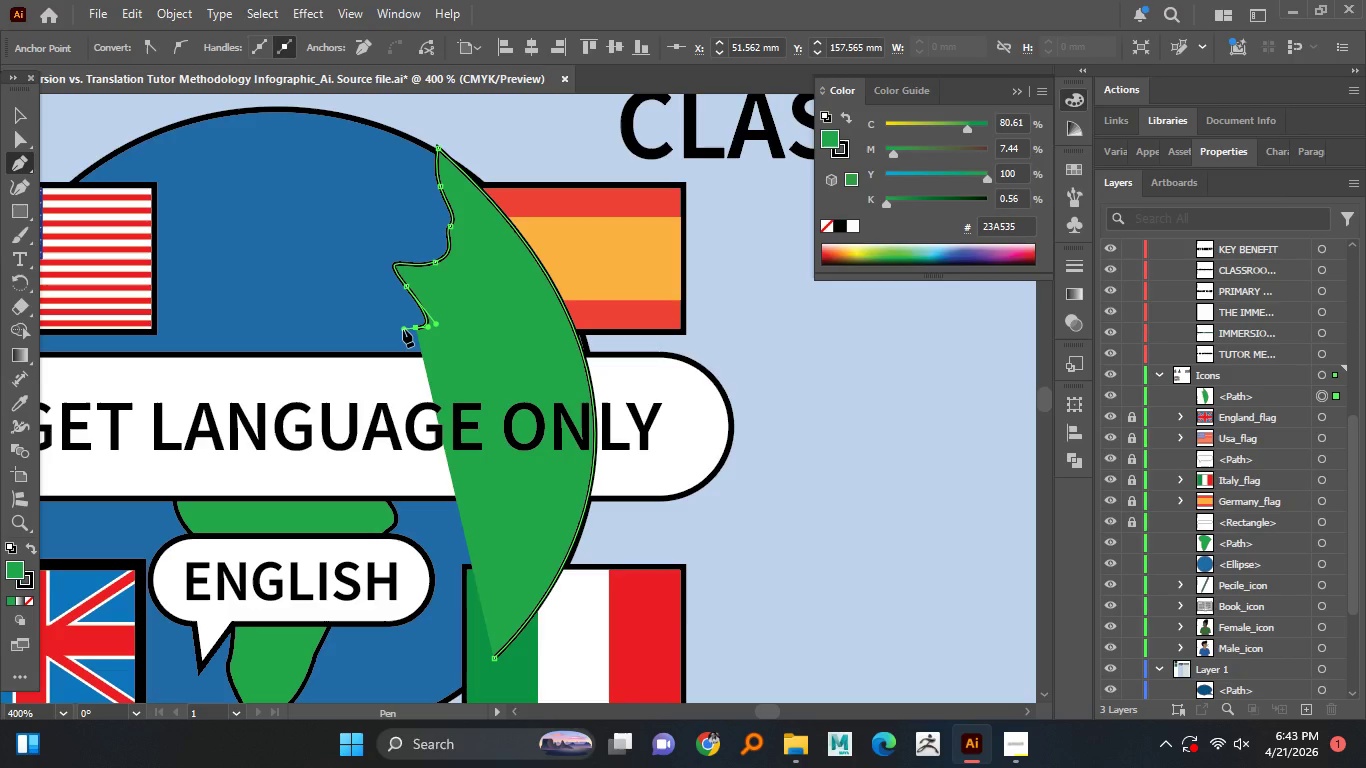 
left_click_drag(start_coordinate=[486, 327], to_coordinate=[539, 289])
 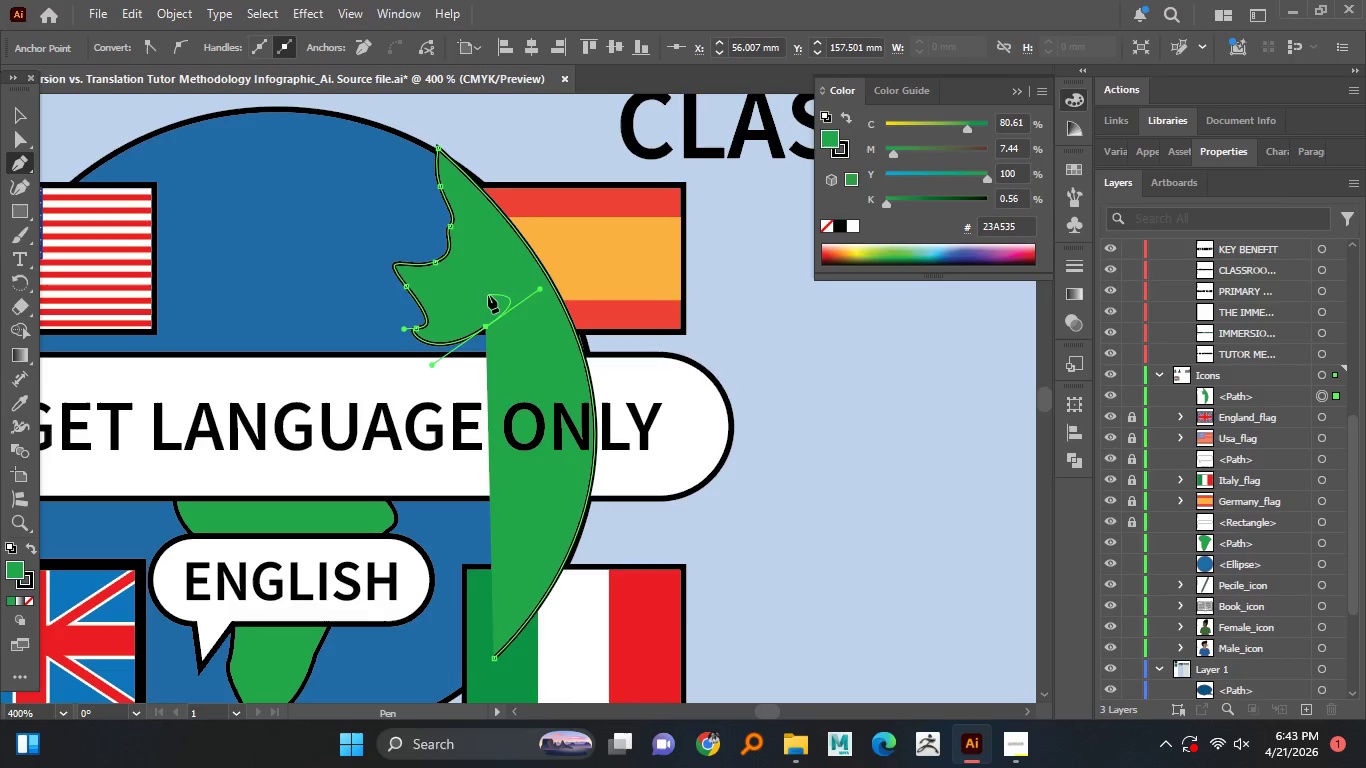 
key(Control+Z)
 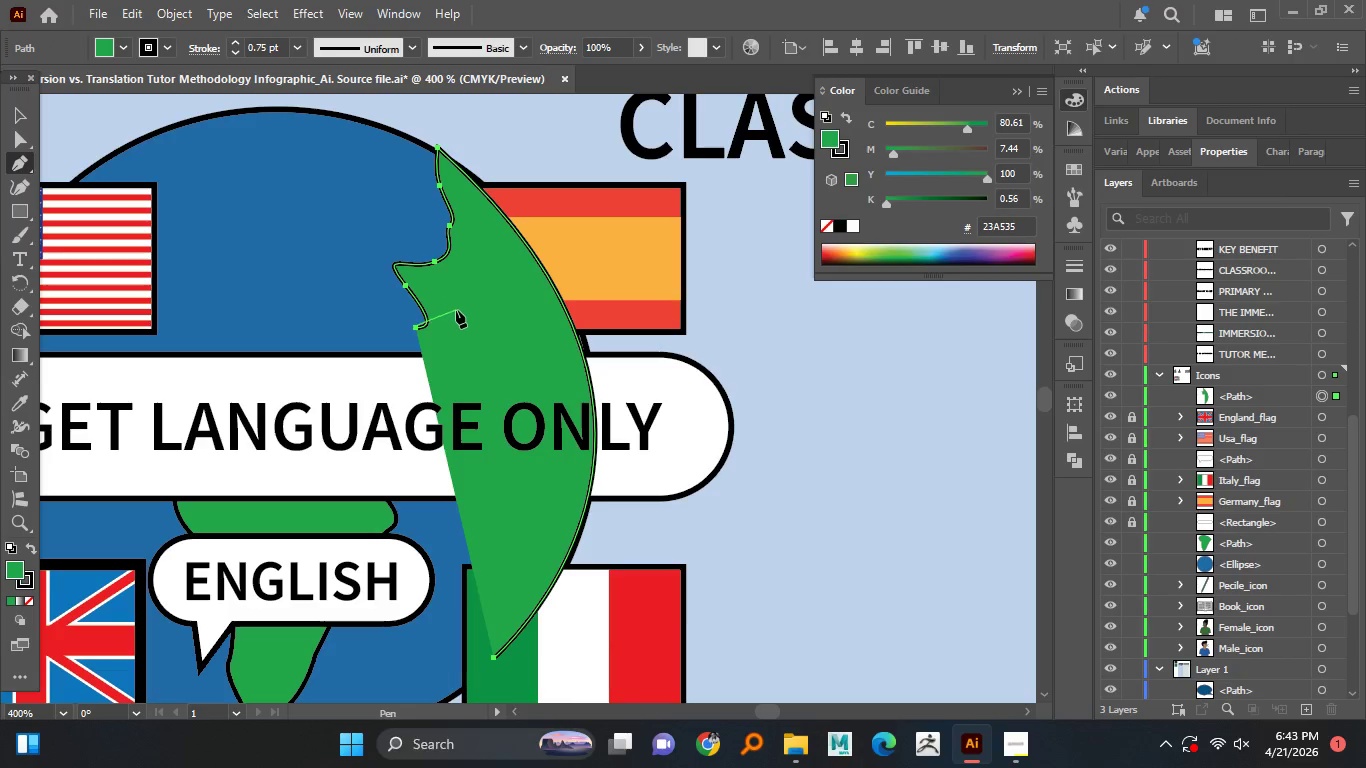 
left_click_drag(start_coordinate=[456, 310], to_coordinate=[481, 259])
 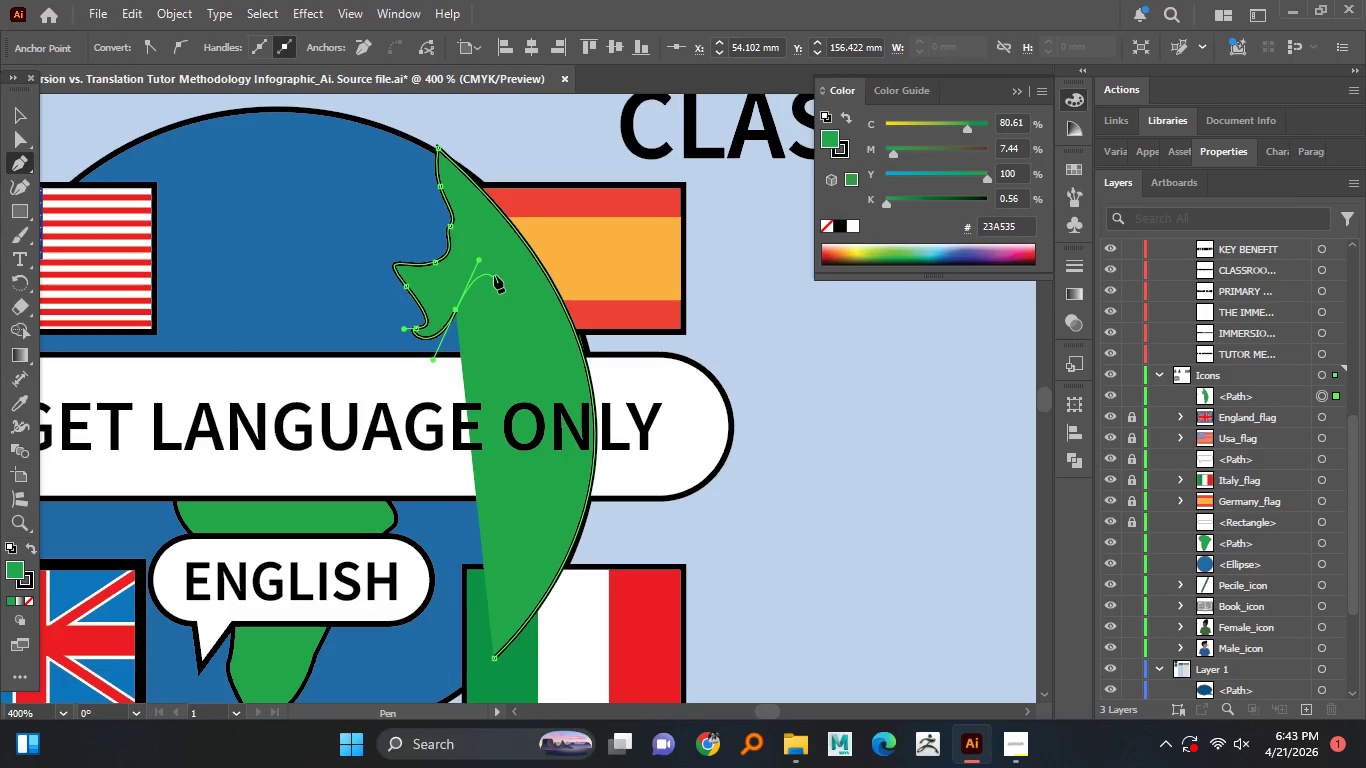 
left_click_drag(start_coordinate=[498, 266], to_coordinate=[498, 280])
 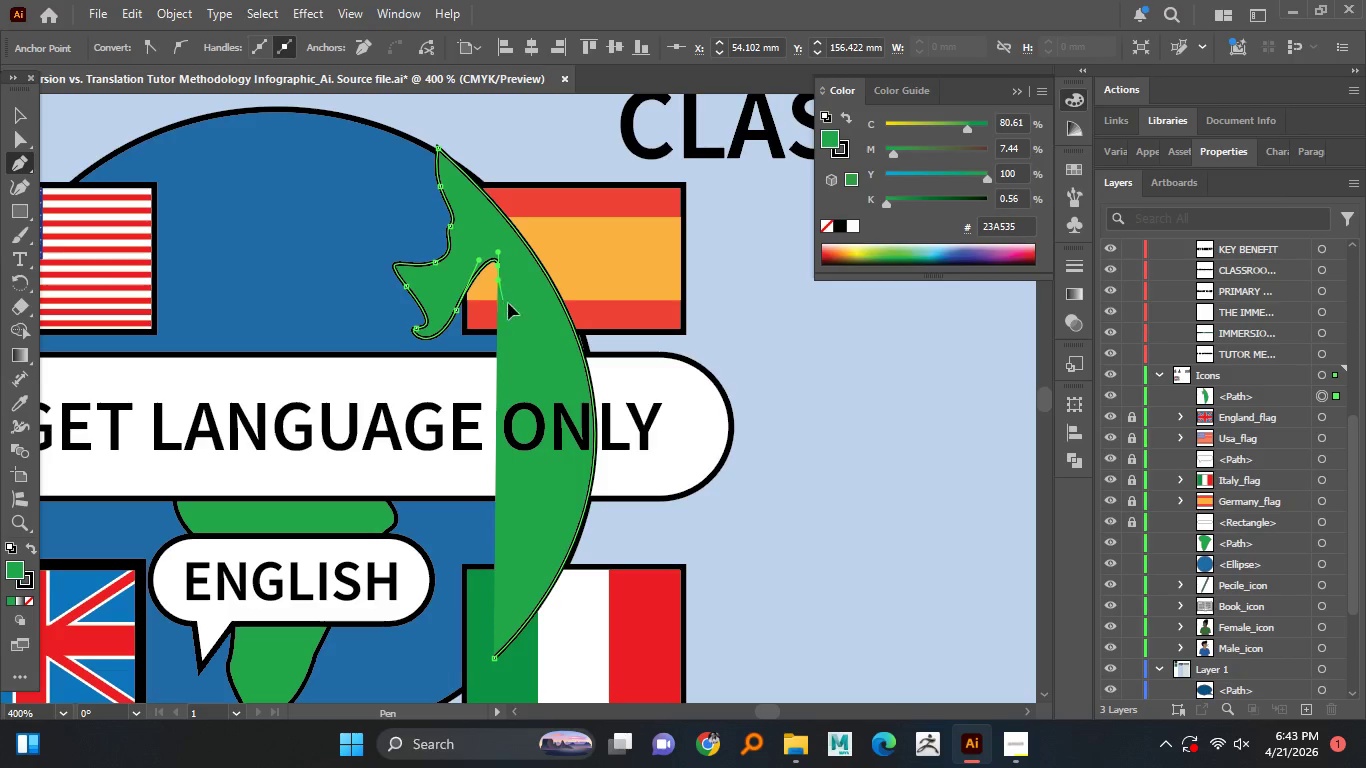 
left_click_drag(start_coordinate=[504, 301], to_coordinate=[507, 311])
 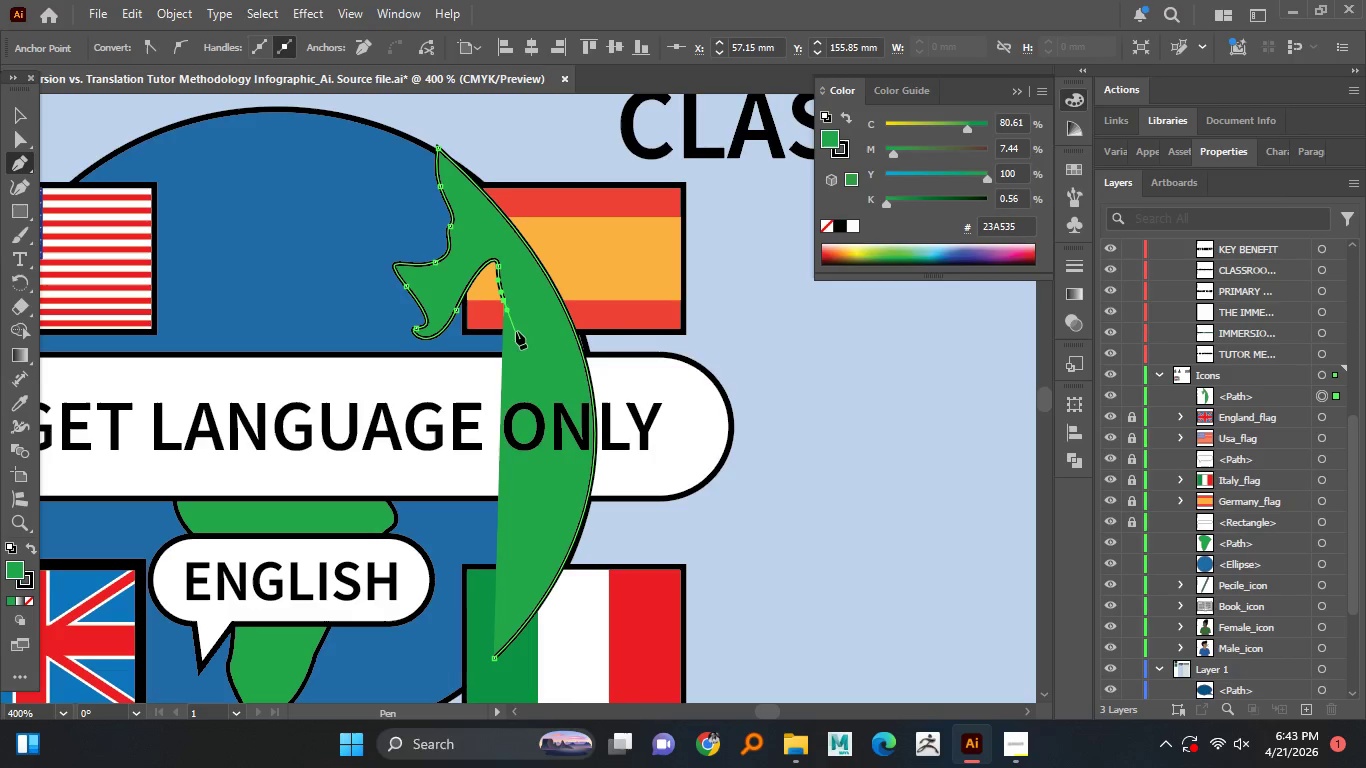 
left_click_drag(start_coordinate=[529, 331], to_coordinate=[528, 348])
 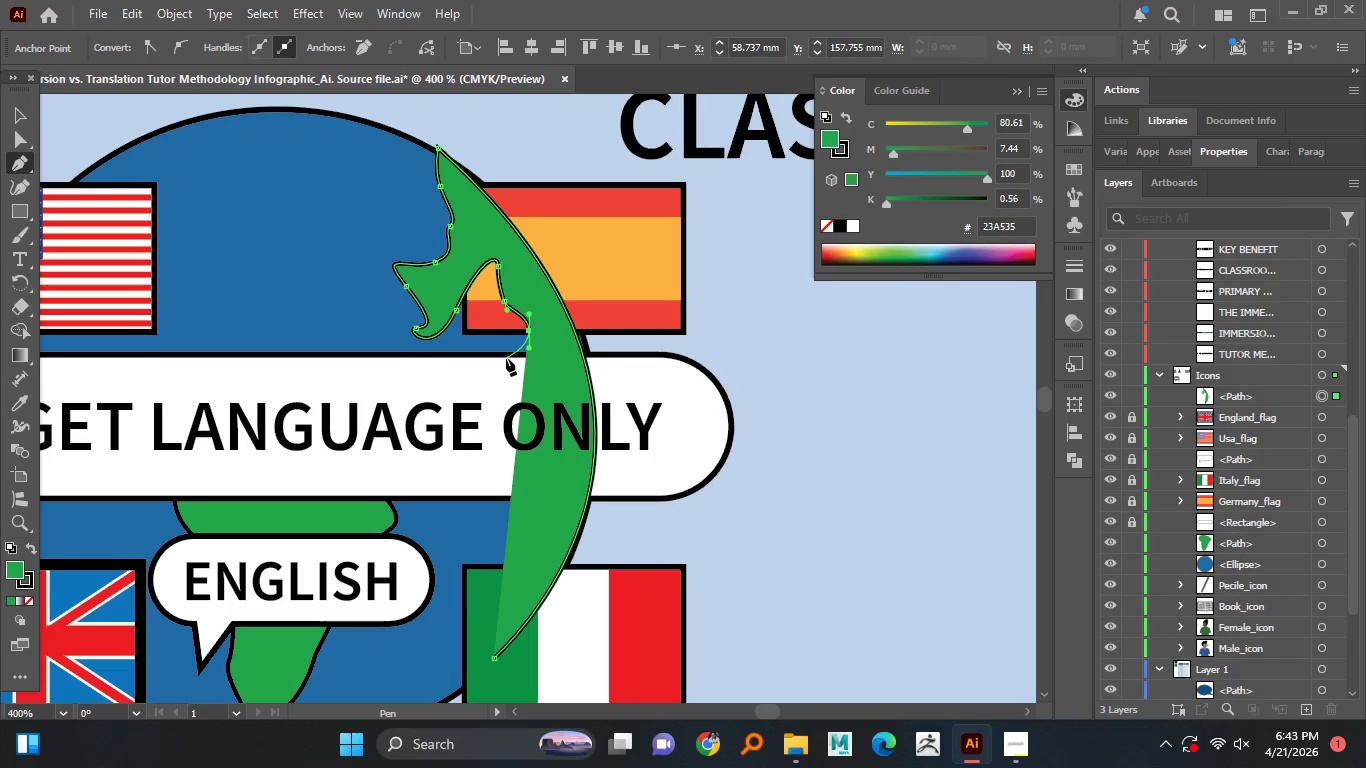 
left_click_drag(start_coordinate=[501, 346], to_coordinate=[492, 320])
 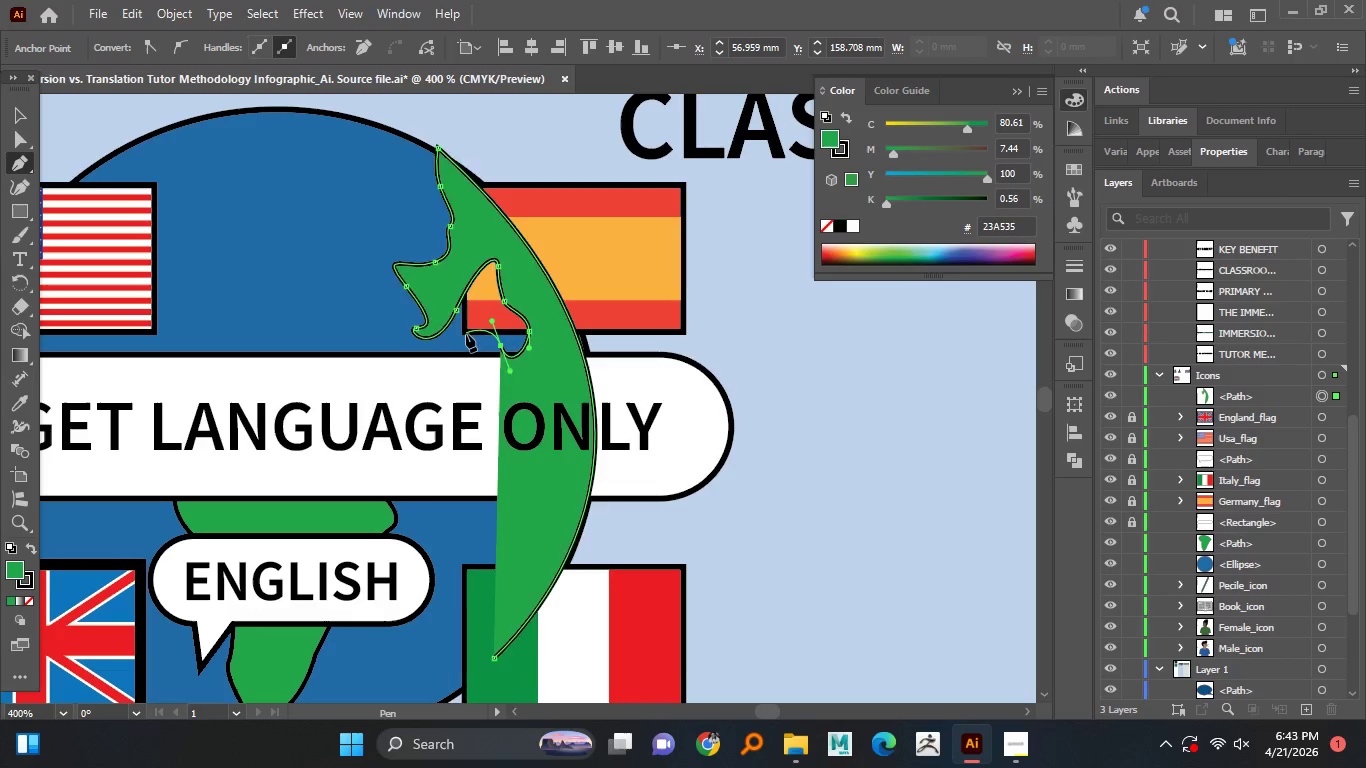 
left_click_drag(start_coordinate=[466, 333], to_coordinate=[461, 344])
 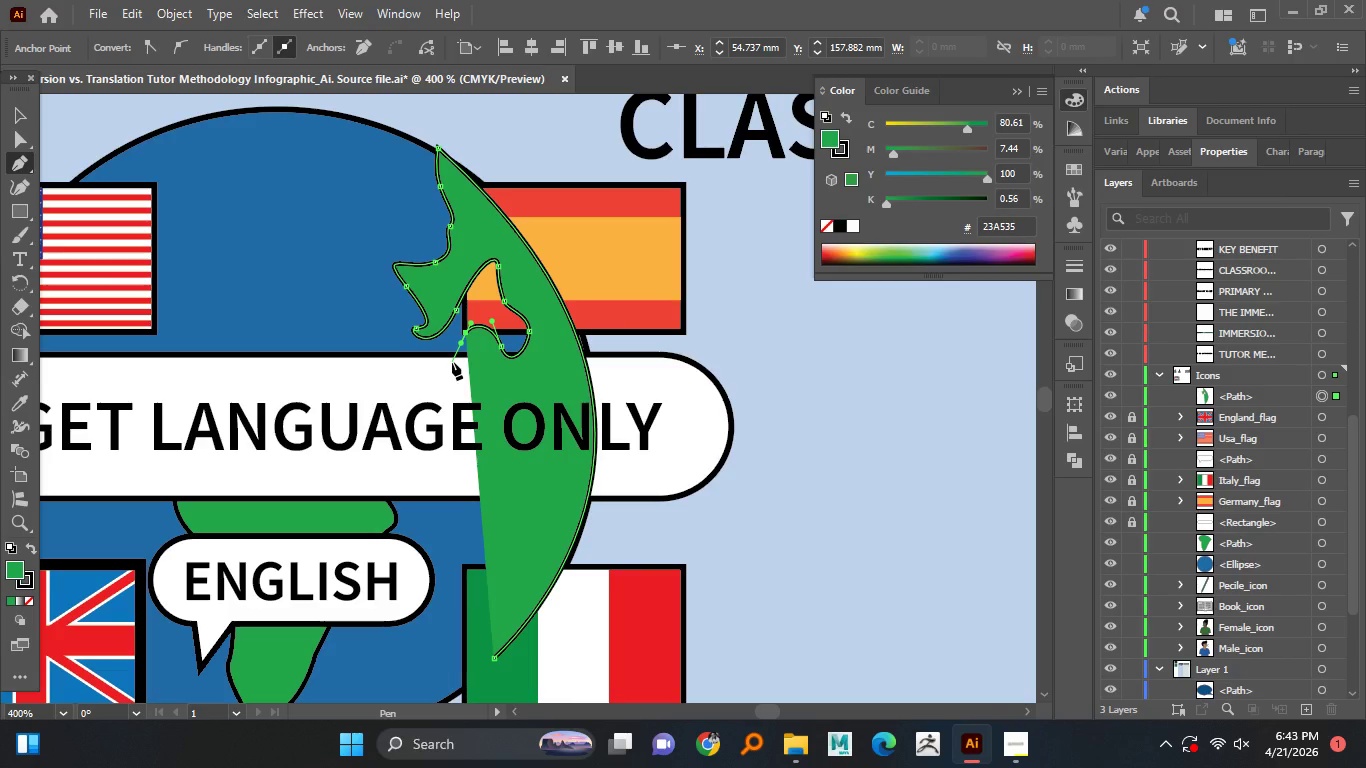 
left_click_drag(start_coordinate=[452, 362], to_coordinate=[444, 367])
 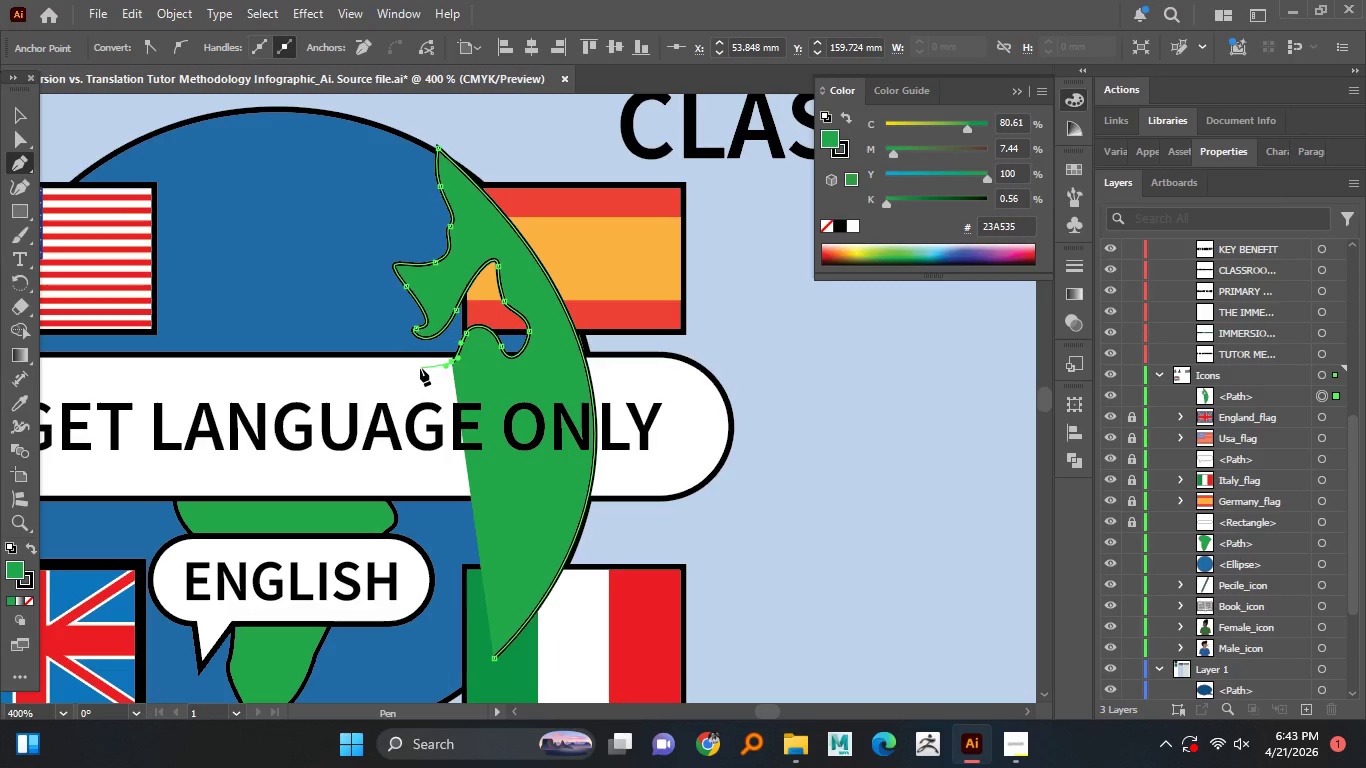 
left_click_drag(start_coordinate=[418, 369], to_coordinate=[409, 372])
 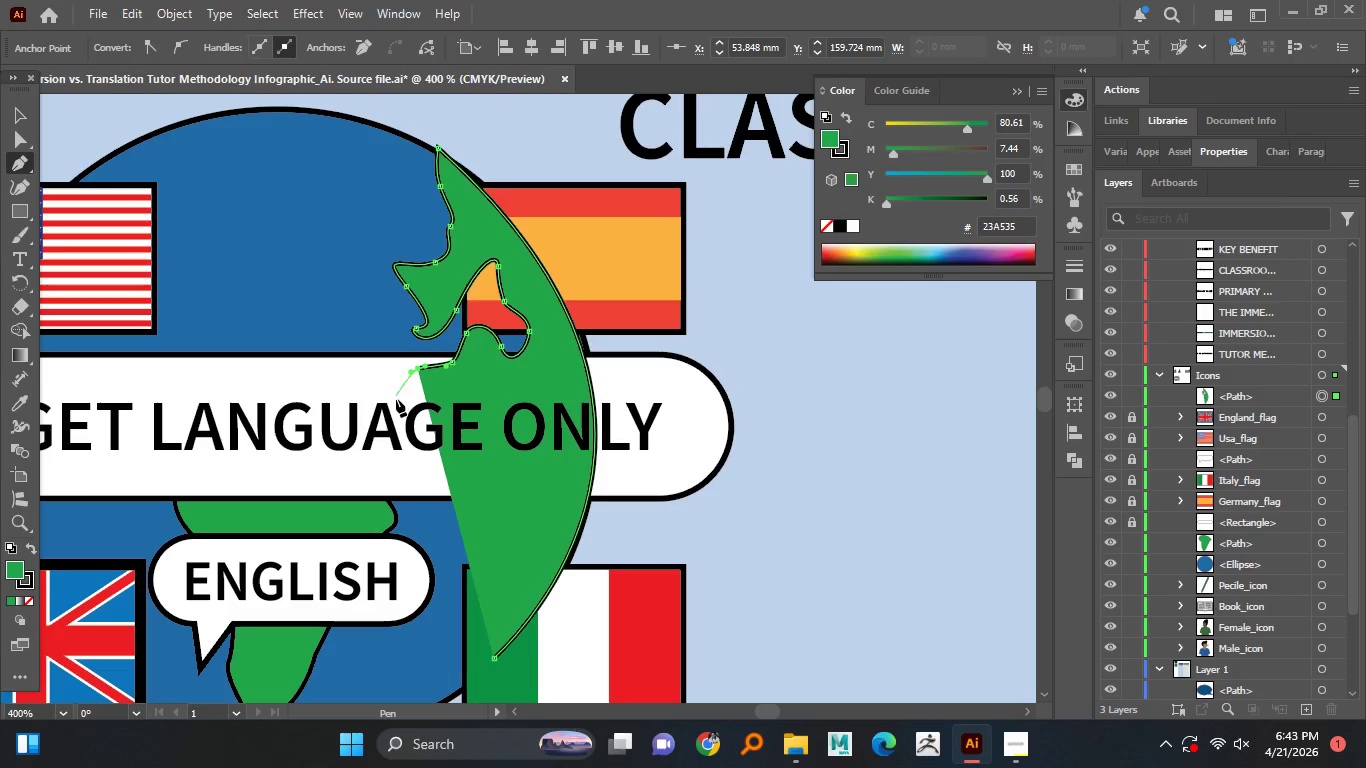 
left_click_drag(start_coordinate=[396, 402], to_coordinate=[404, 421])
 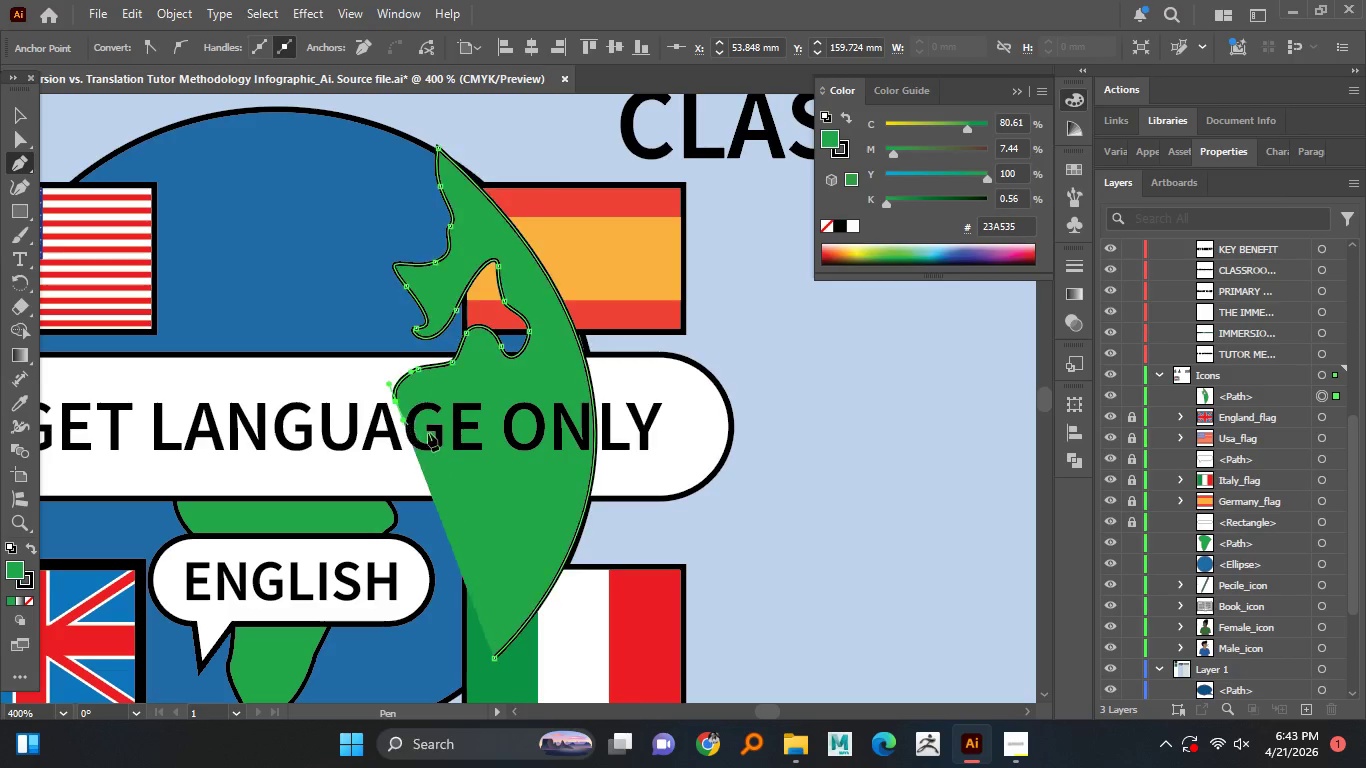 
left_click_drag(start_coordinate=[430, 434], to_coordinate=[428, 444])
 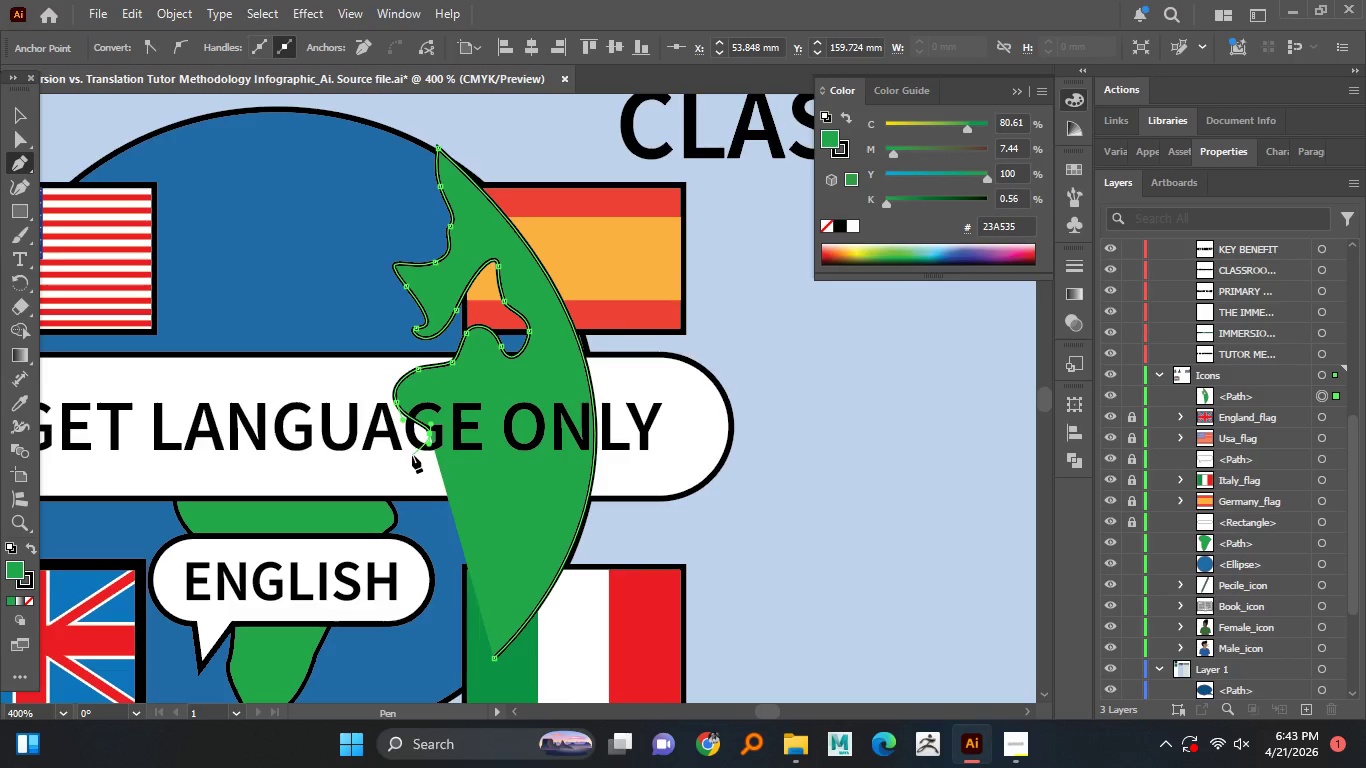 
left_click_drag(start_coordinate=[412, 455], to_coordinate=[408, 461])
 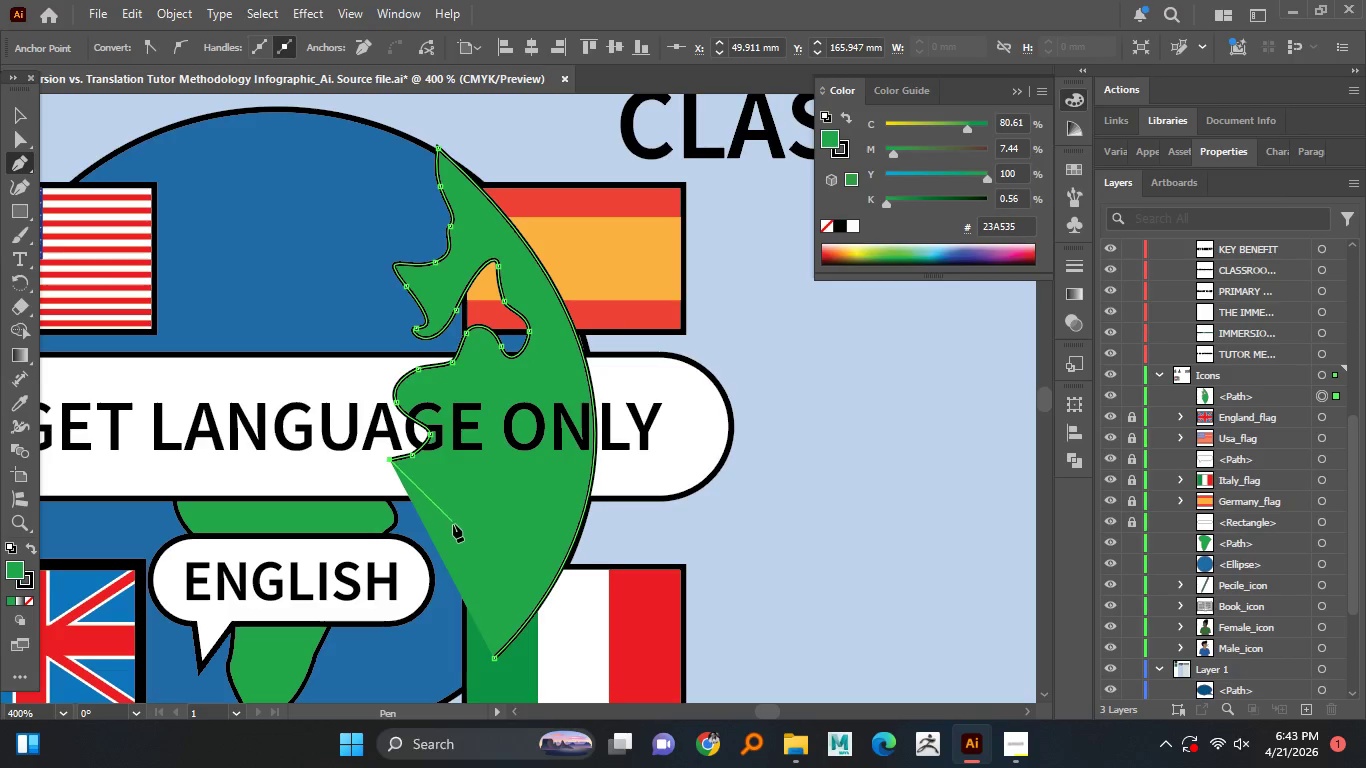 
left_click_drag(start_coordinate=[502, 477], to_coordinate=[503, 508])
 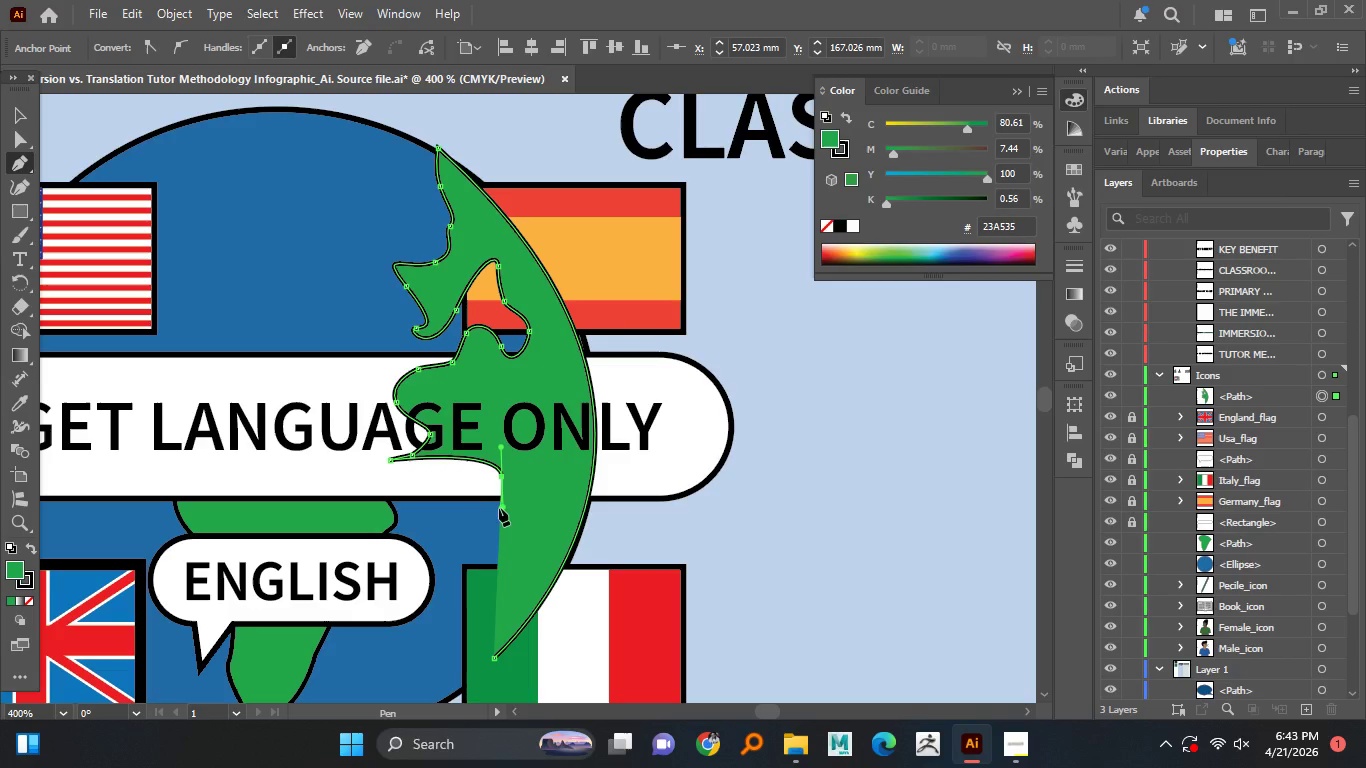 
key(Control+X)
 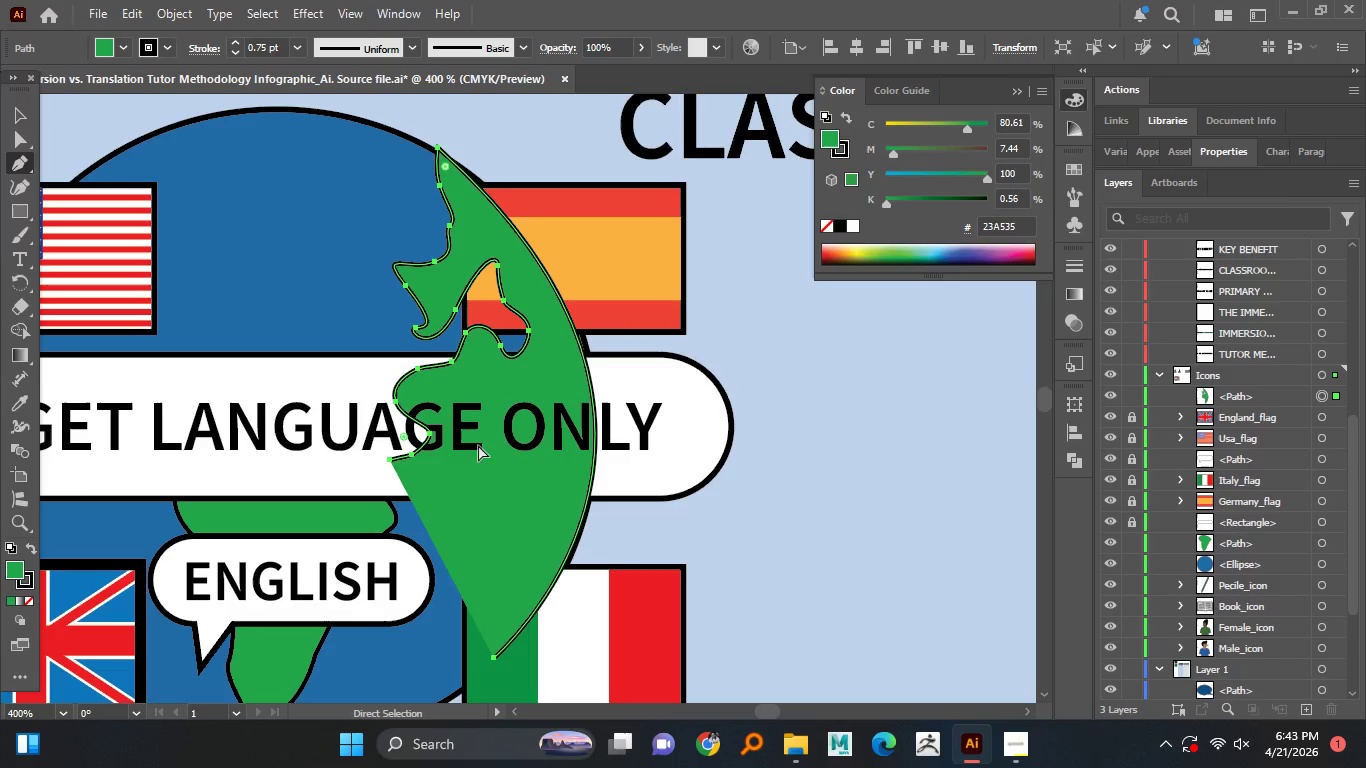 
key(Control+X)
 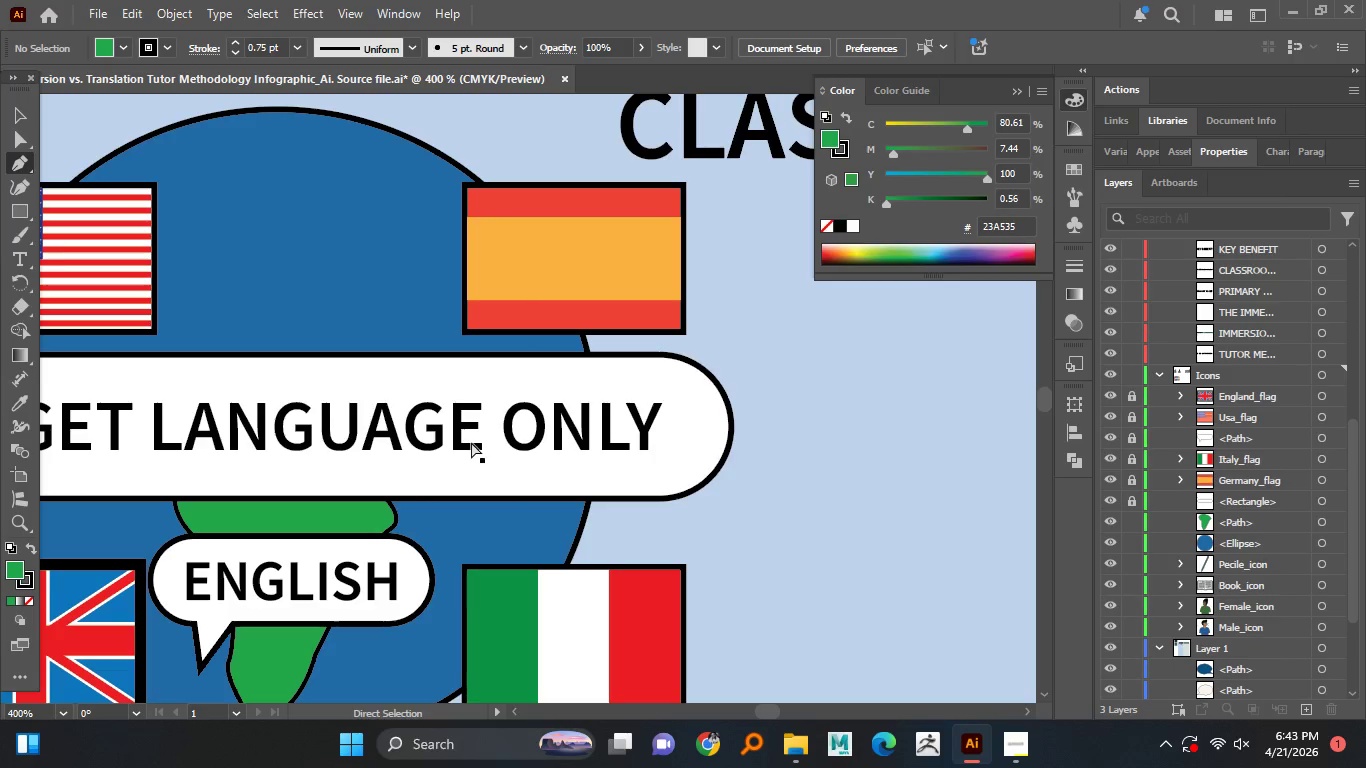 
key(Control+Z)
 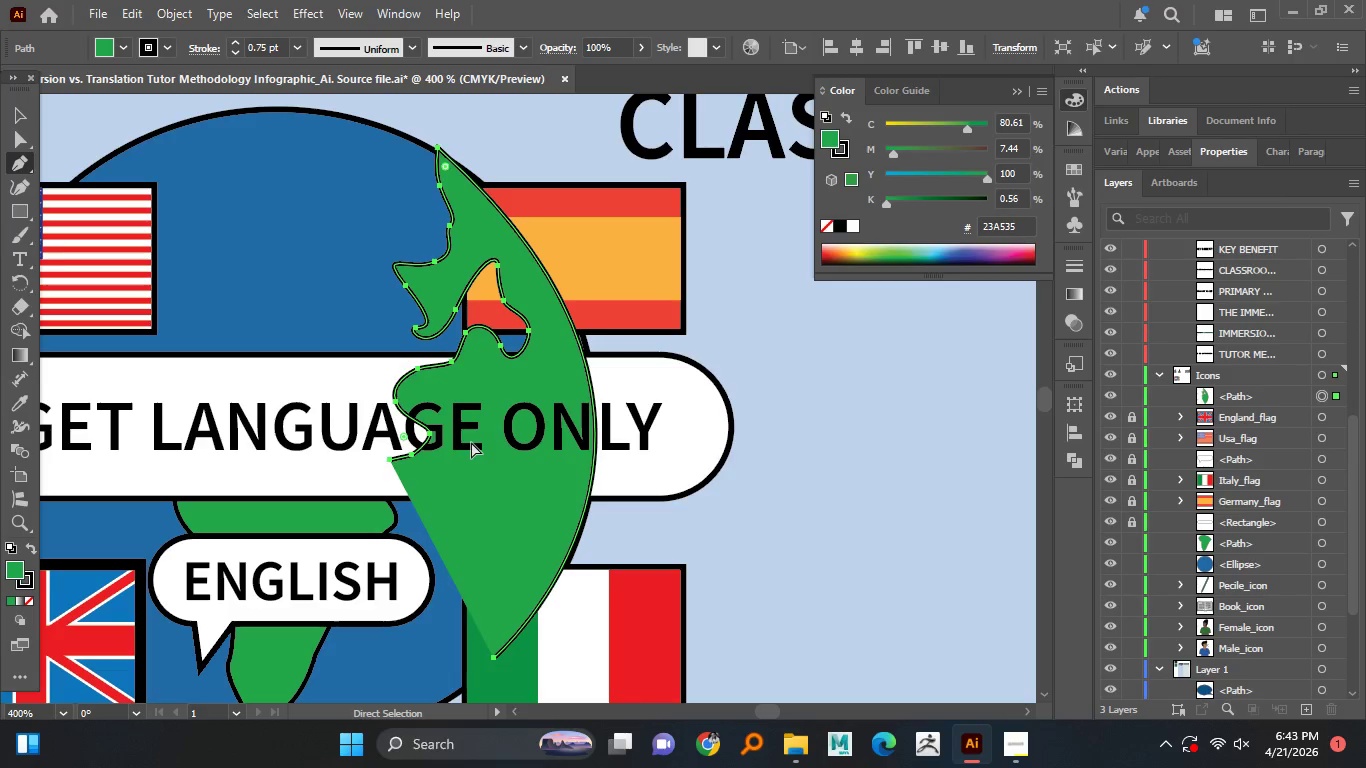 
key(Control+Z)
 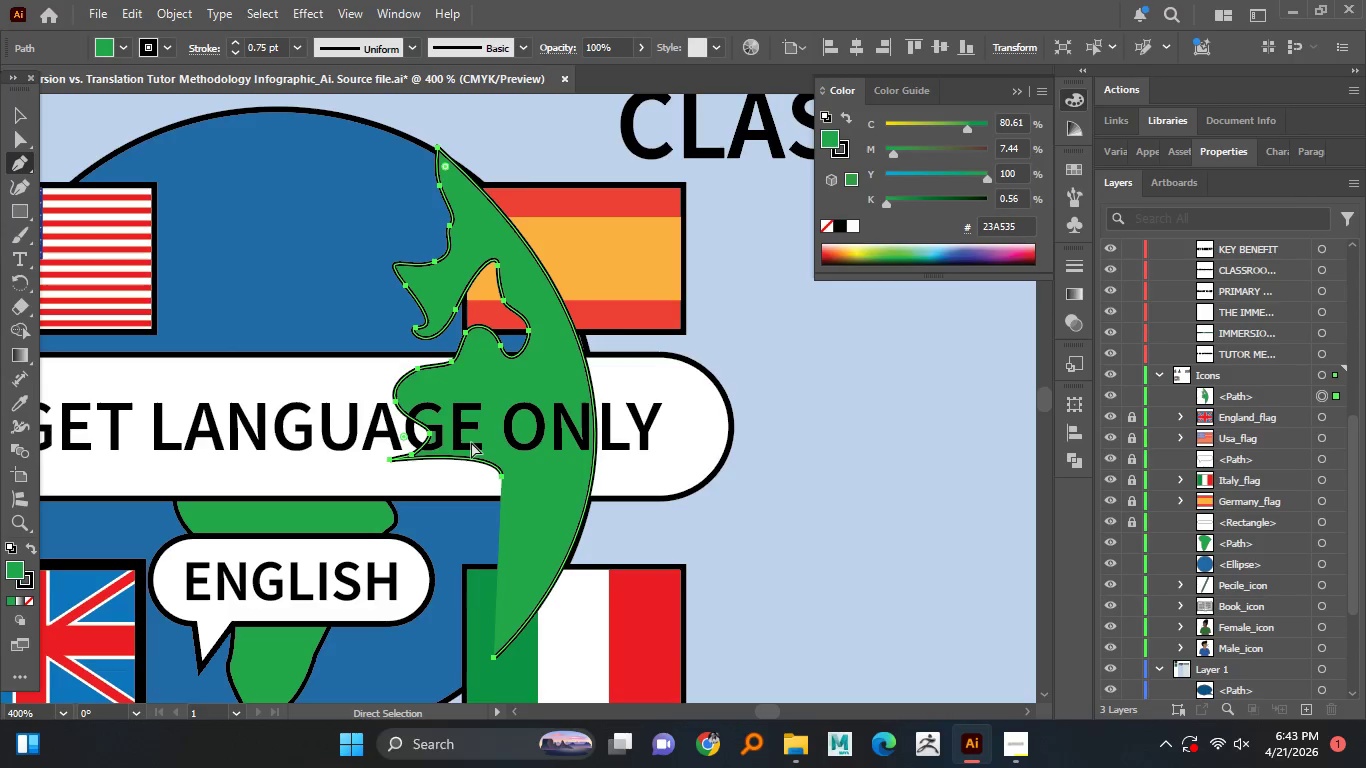 
key(Control+Z)
 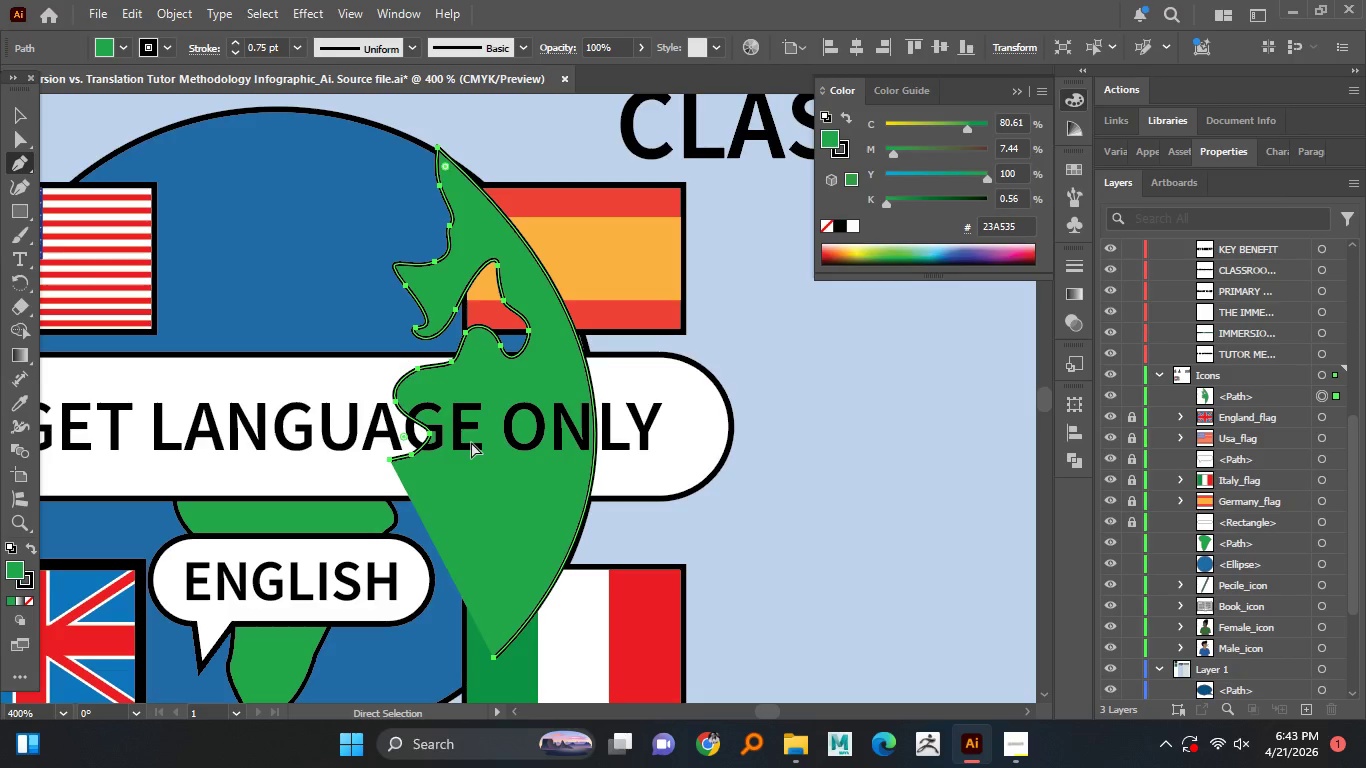 
key(Control+Z)
 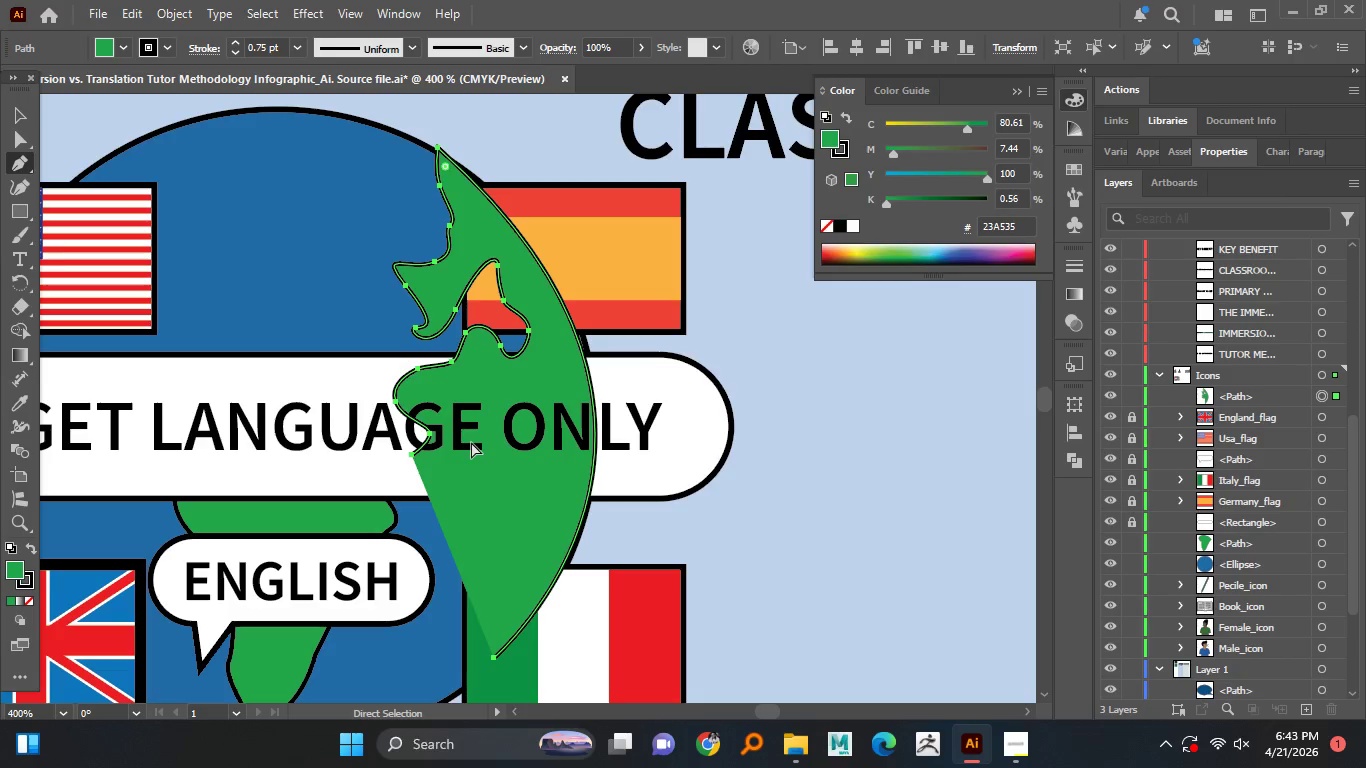 
key(Control+Z)
 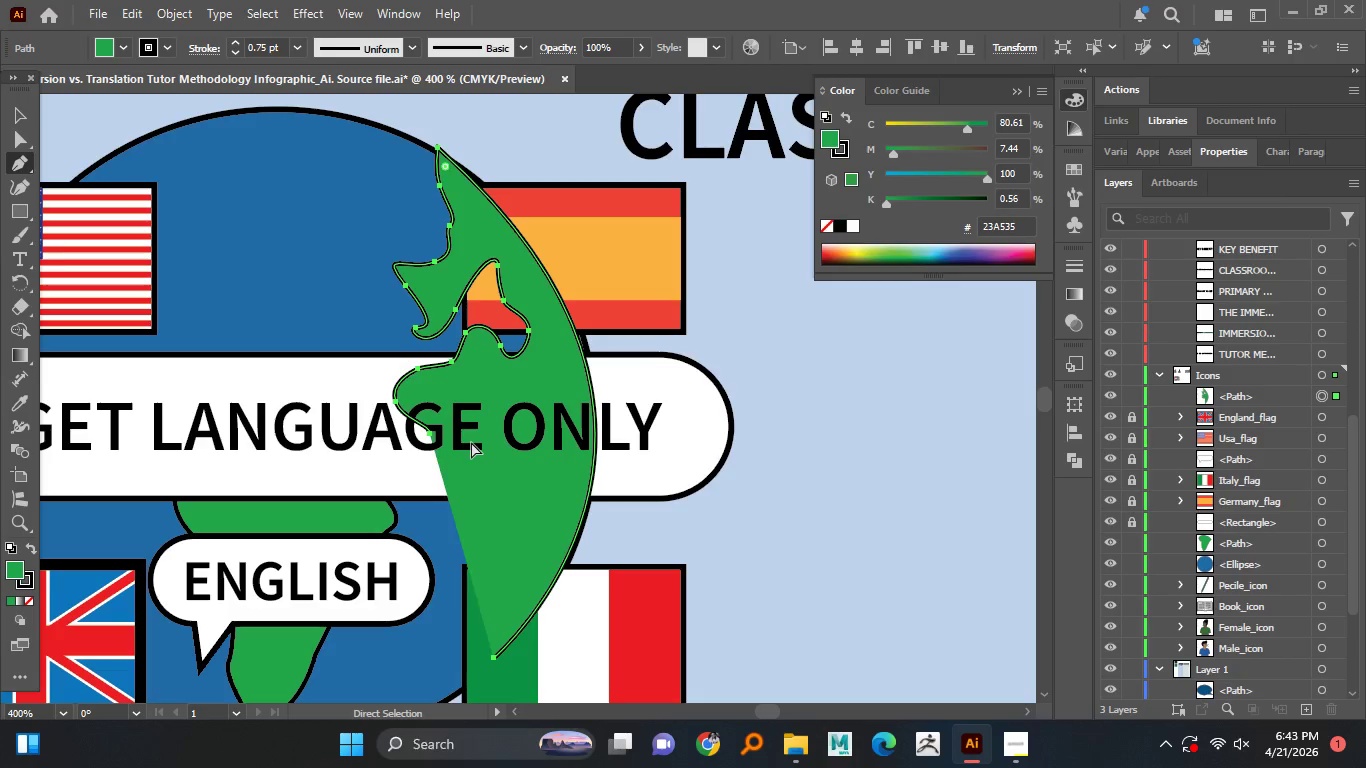 
key(Control+Z)
 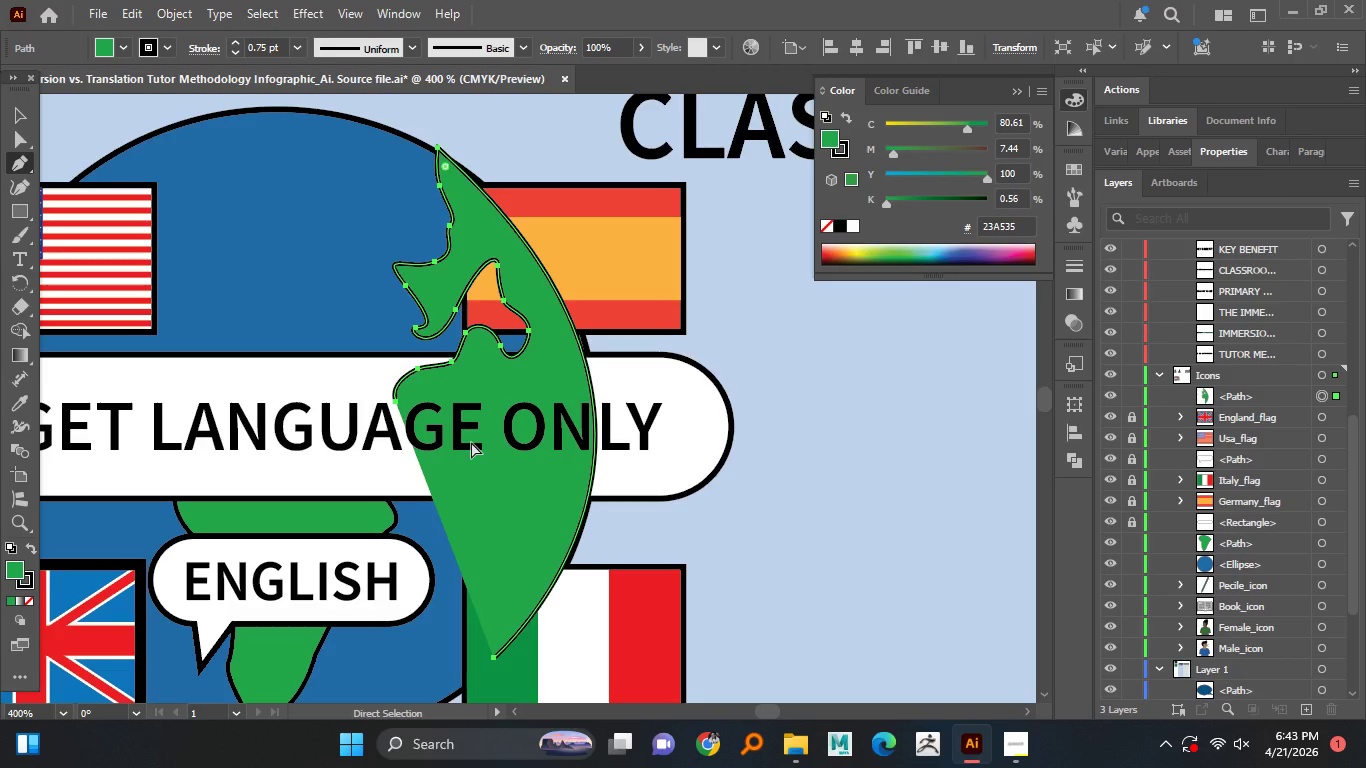 
key(Control+Z)
 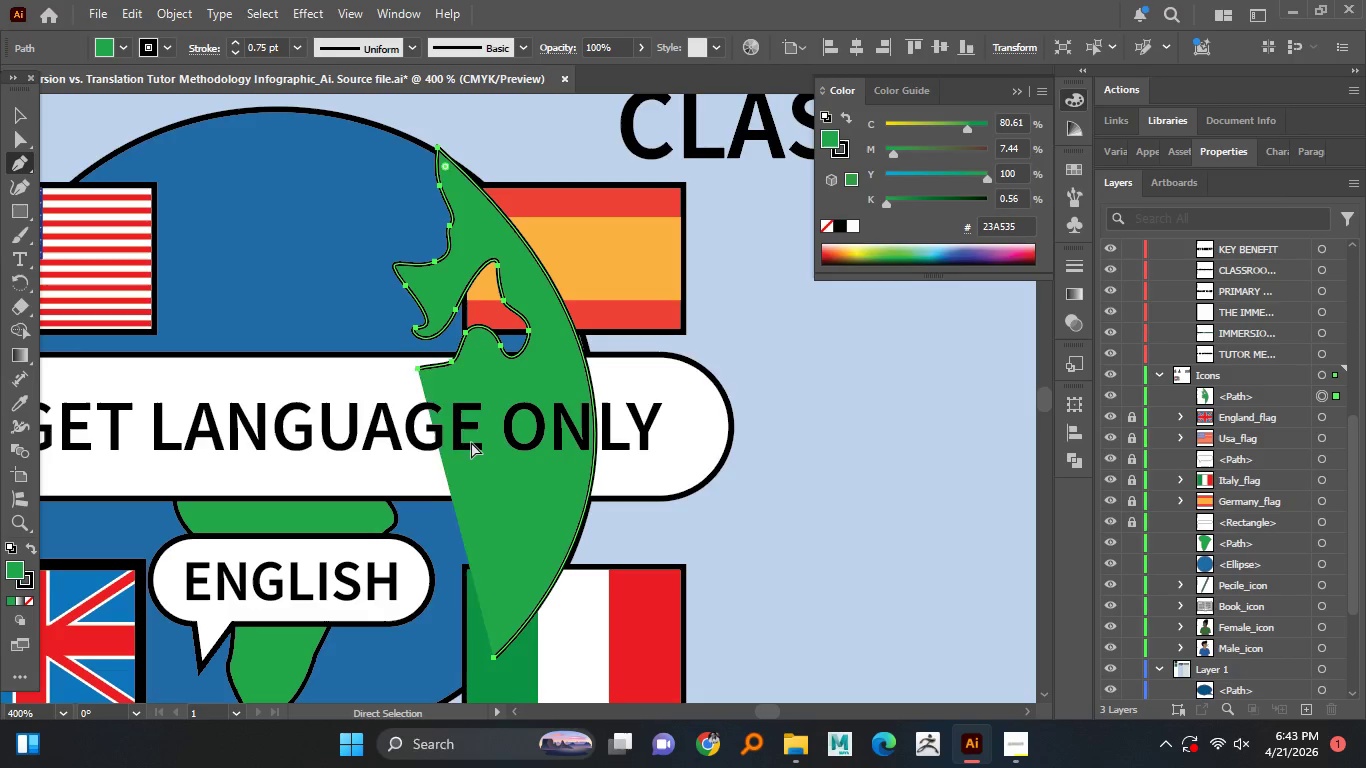 
key(Control+Z)
 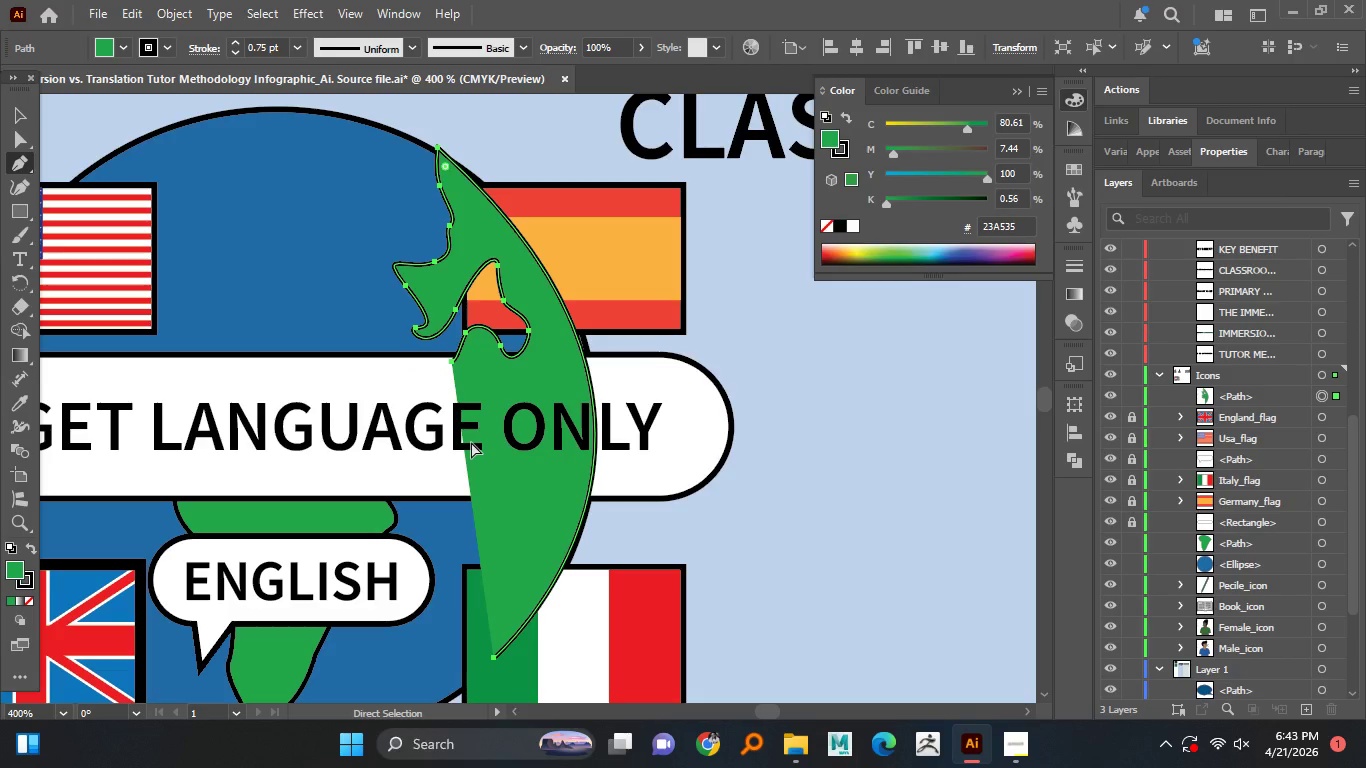 
key(Control+Z)
 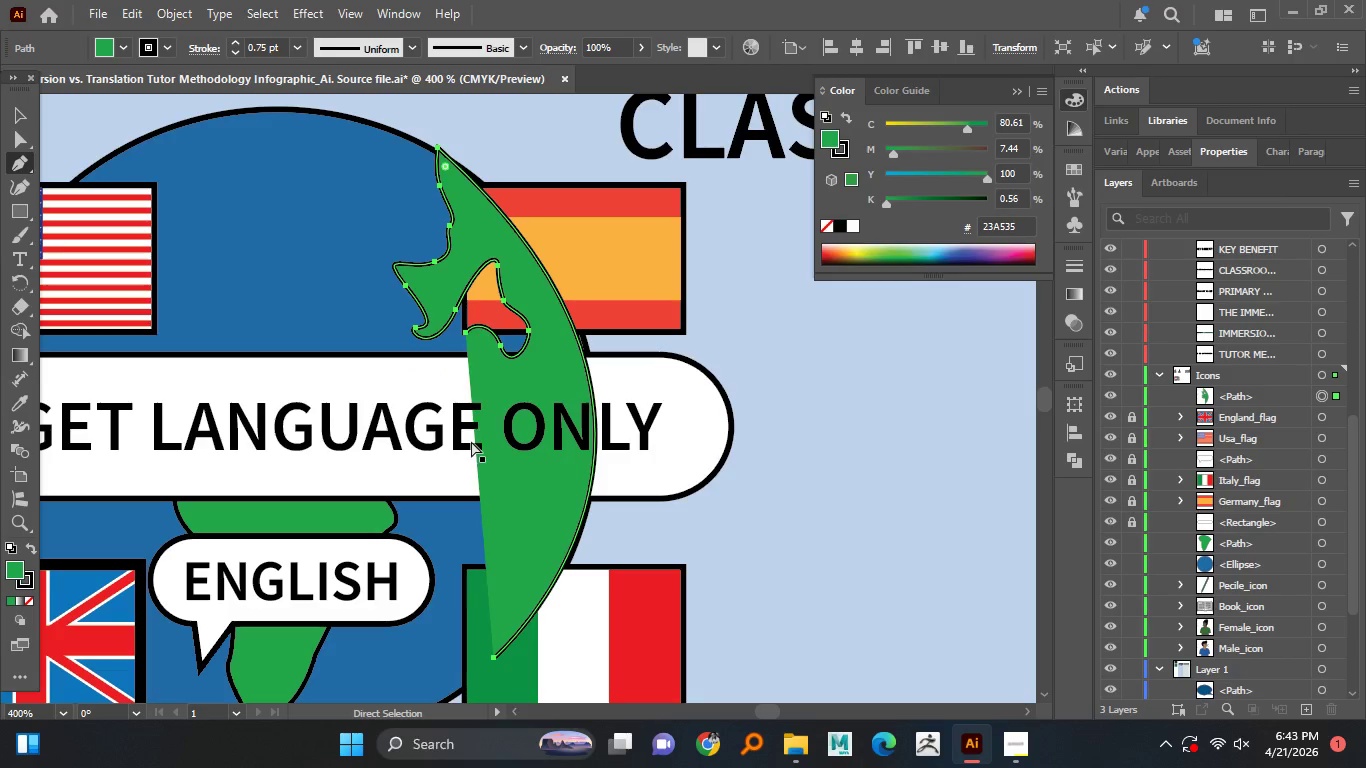 
hold_key(key=Z, duration=27.17)
 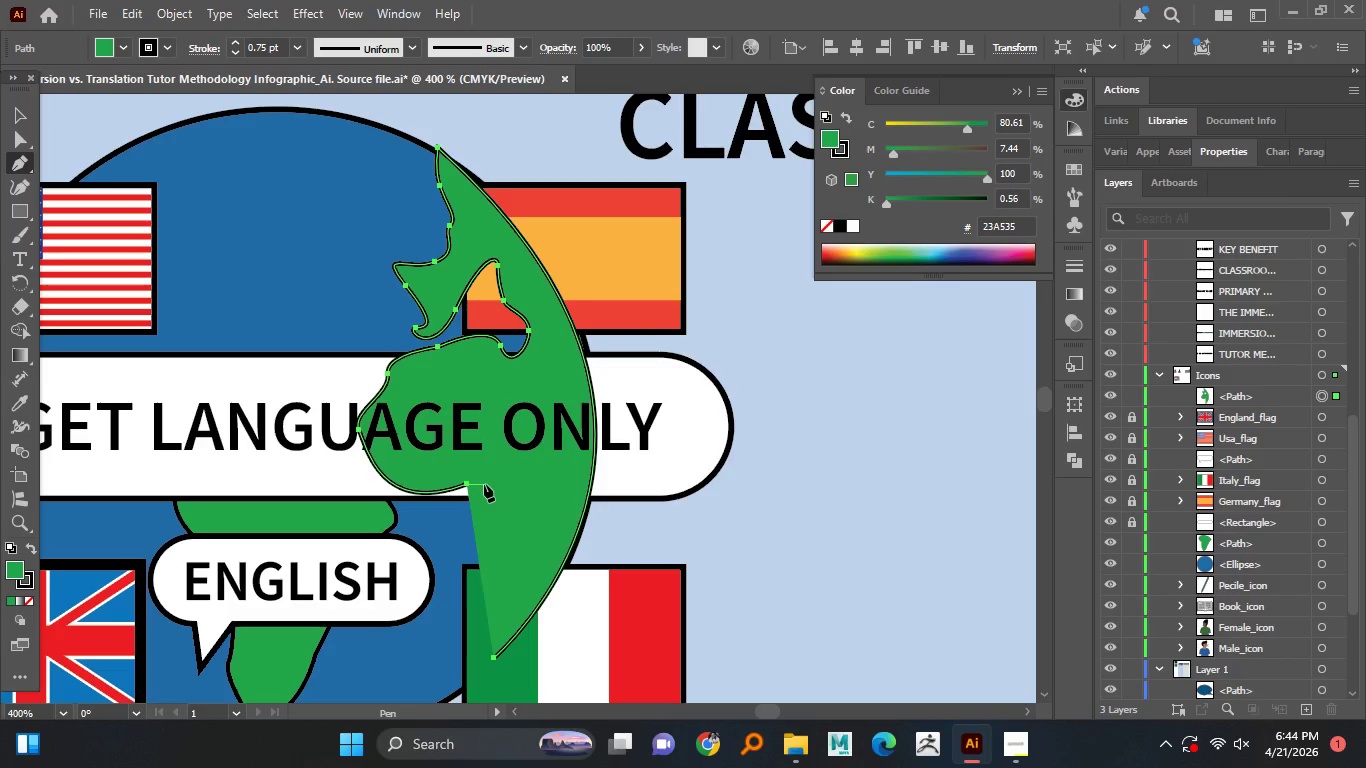 
left_click([438, 347])
 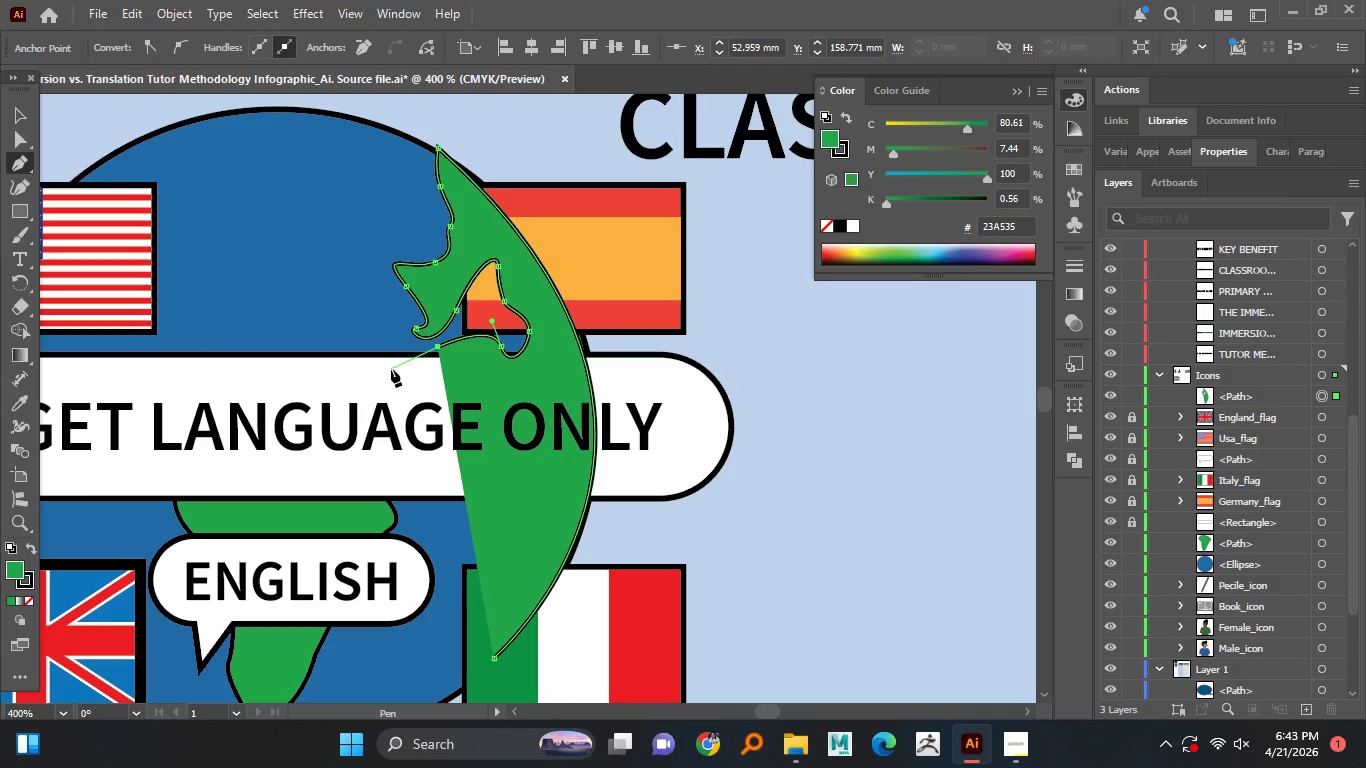 
left_click_drag(start_coordinate=[388, 374], to_coordinate=[391, 395])
 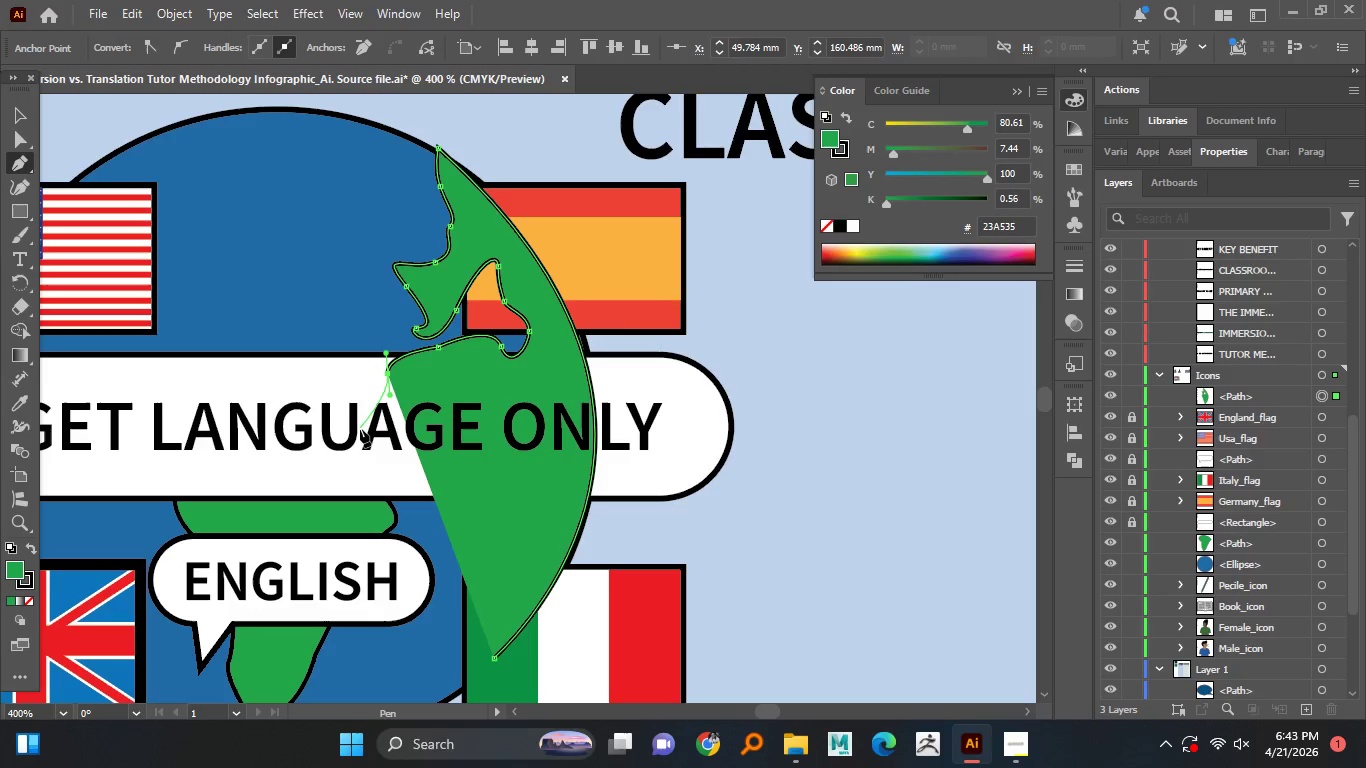 
left_click_drag(start_coordinate=[359, 430], to_coordinate=[368, 448])
 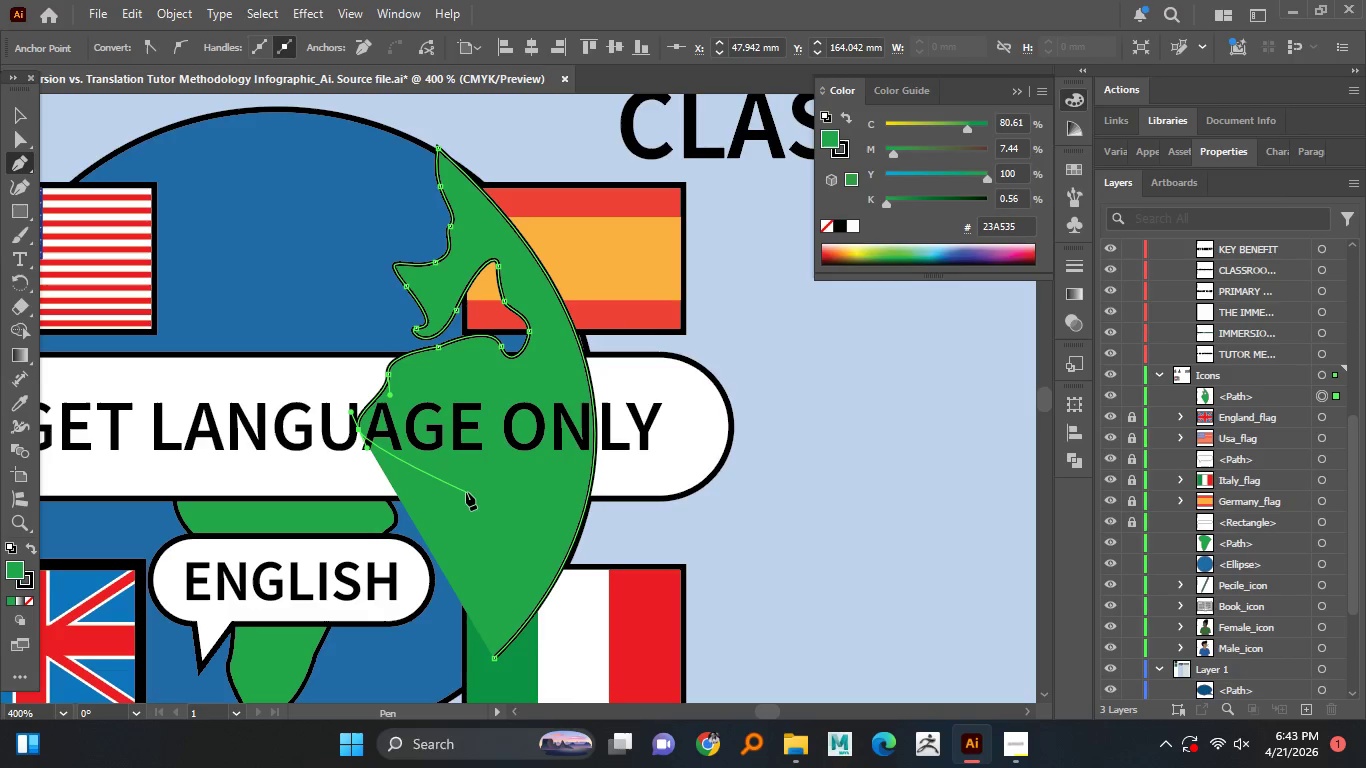 
left_click_drag(start_coordinate=[467, 484], to_coordinate=[553, 453])
 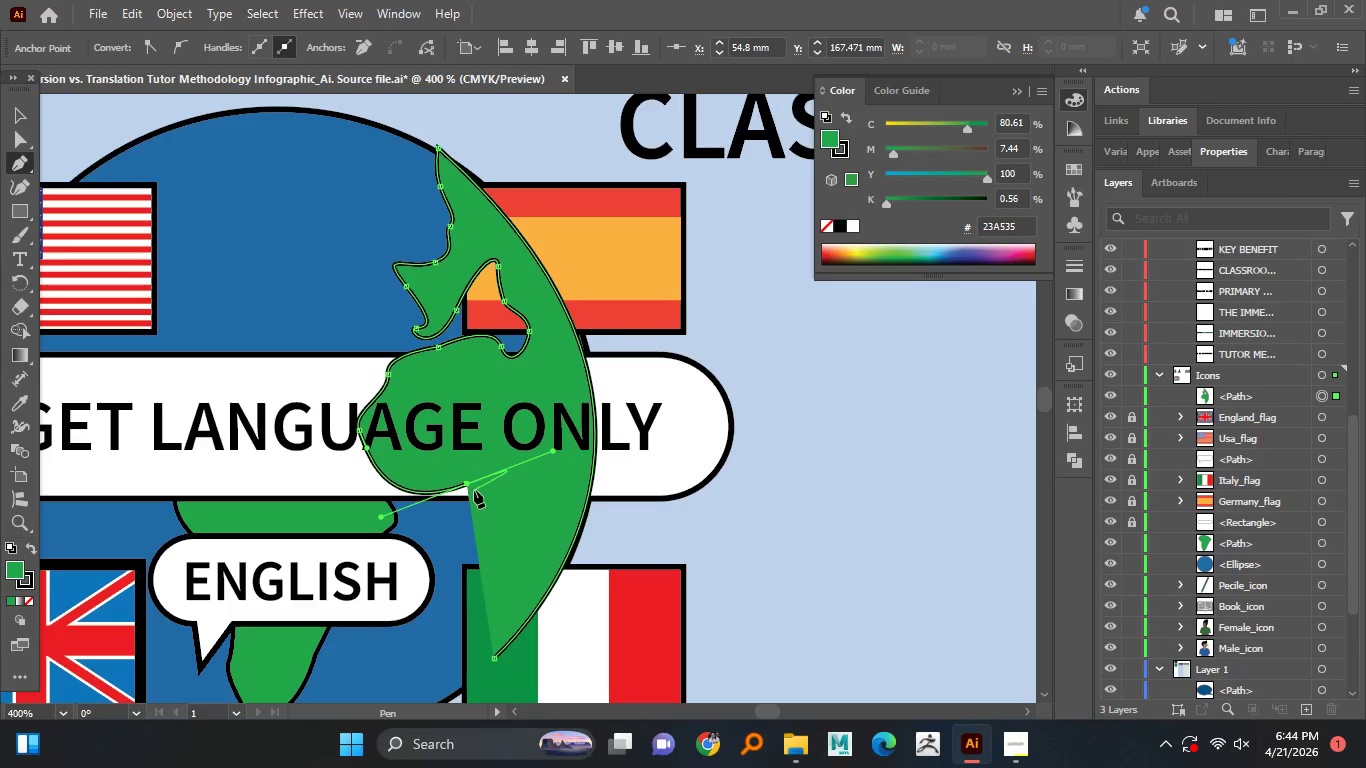 
left_click([468, 481])
 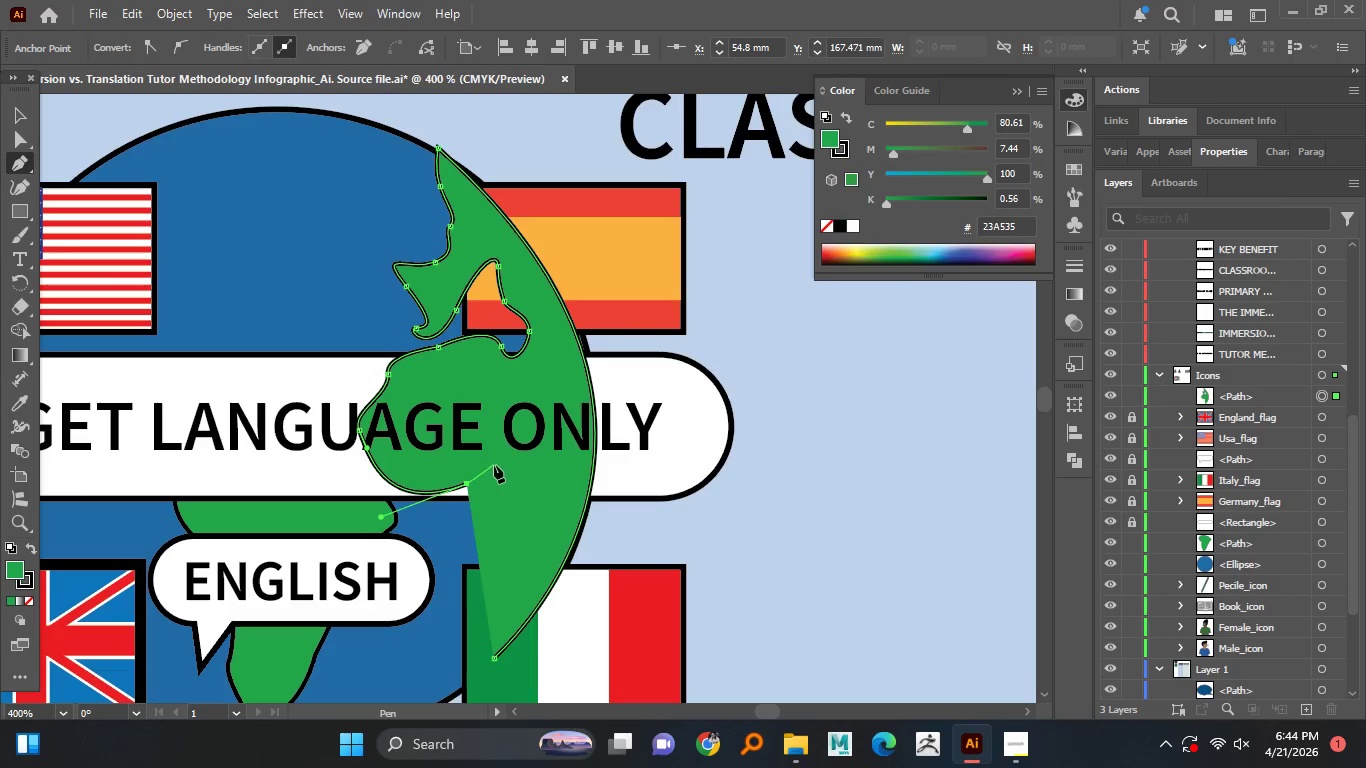 
left_click_drag(start_coordinate=[496, 466], to_coordinate=[504, 491])
 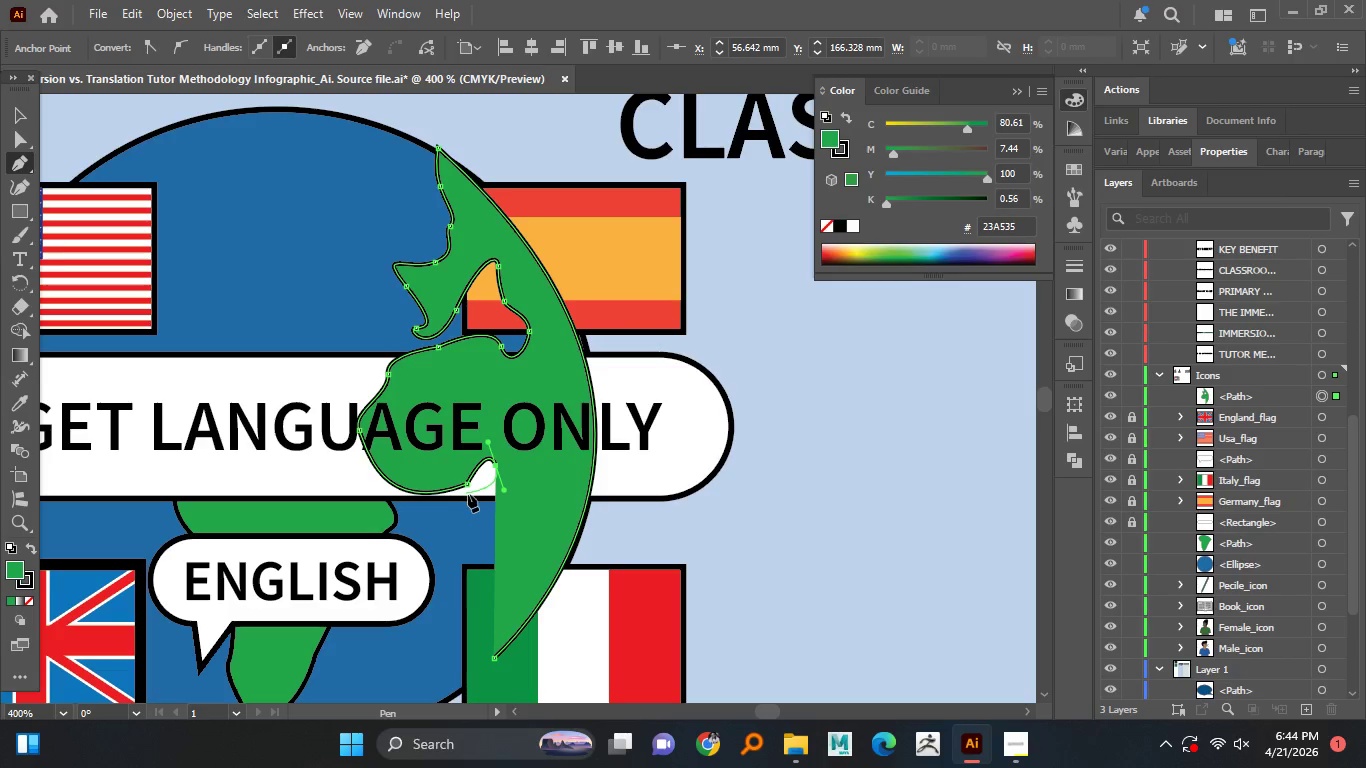 
hold_key(key=ControlLeft, duration=0.75)
 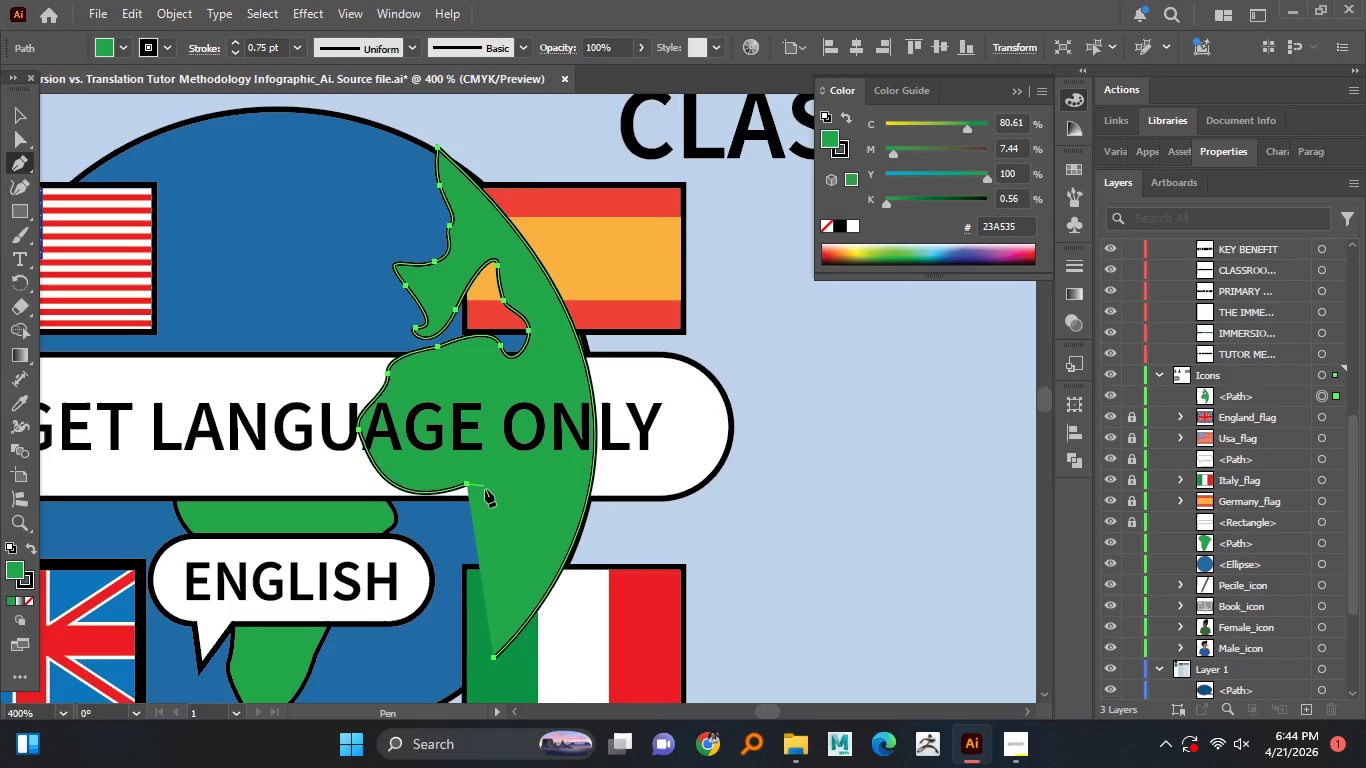 
left_click_drag(start_coordinate=[485, 490], to_coordinate=[487, 496])
 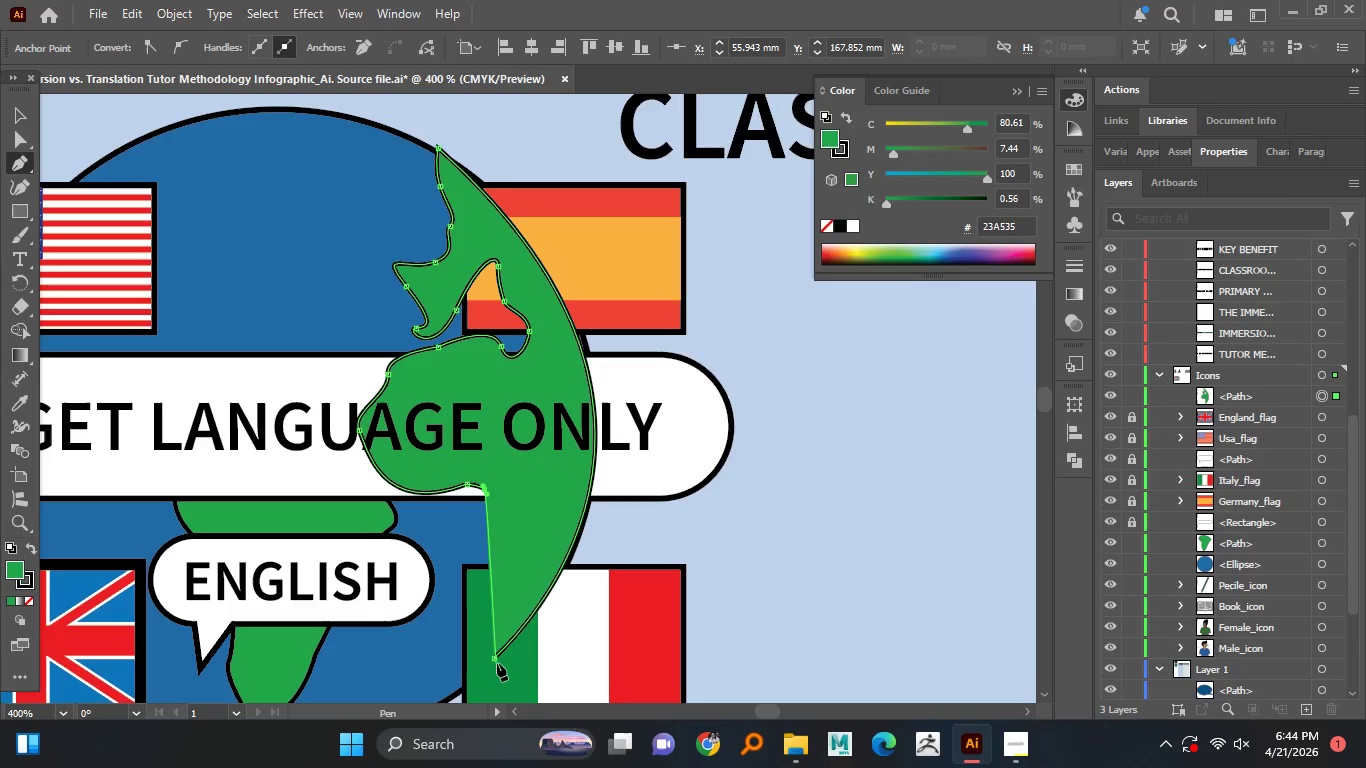 
left_click_drag(start_coordinate=[497, 657], to_coordinate=[545, 665])
 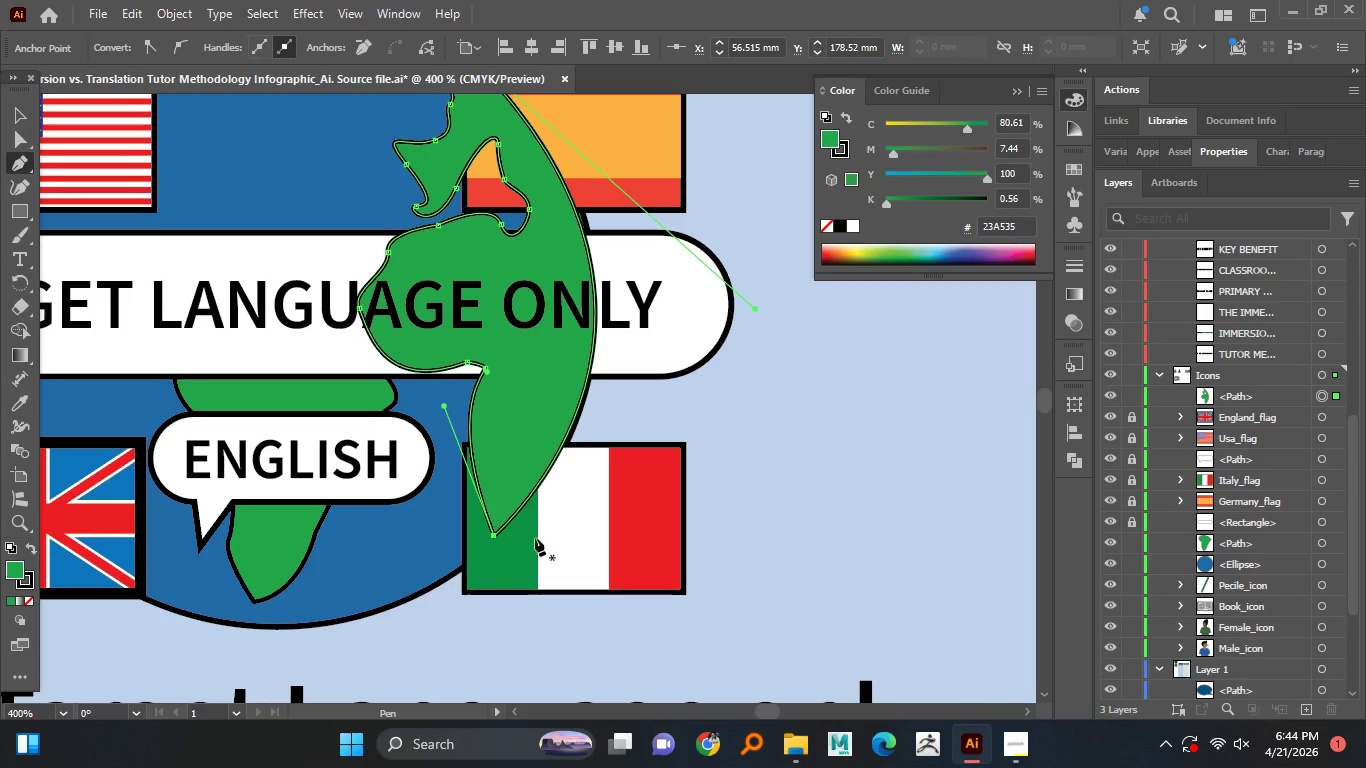 
hold_key(key=AltLeft, duration=1.34)
 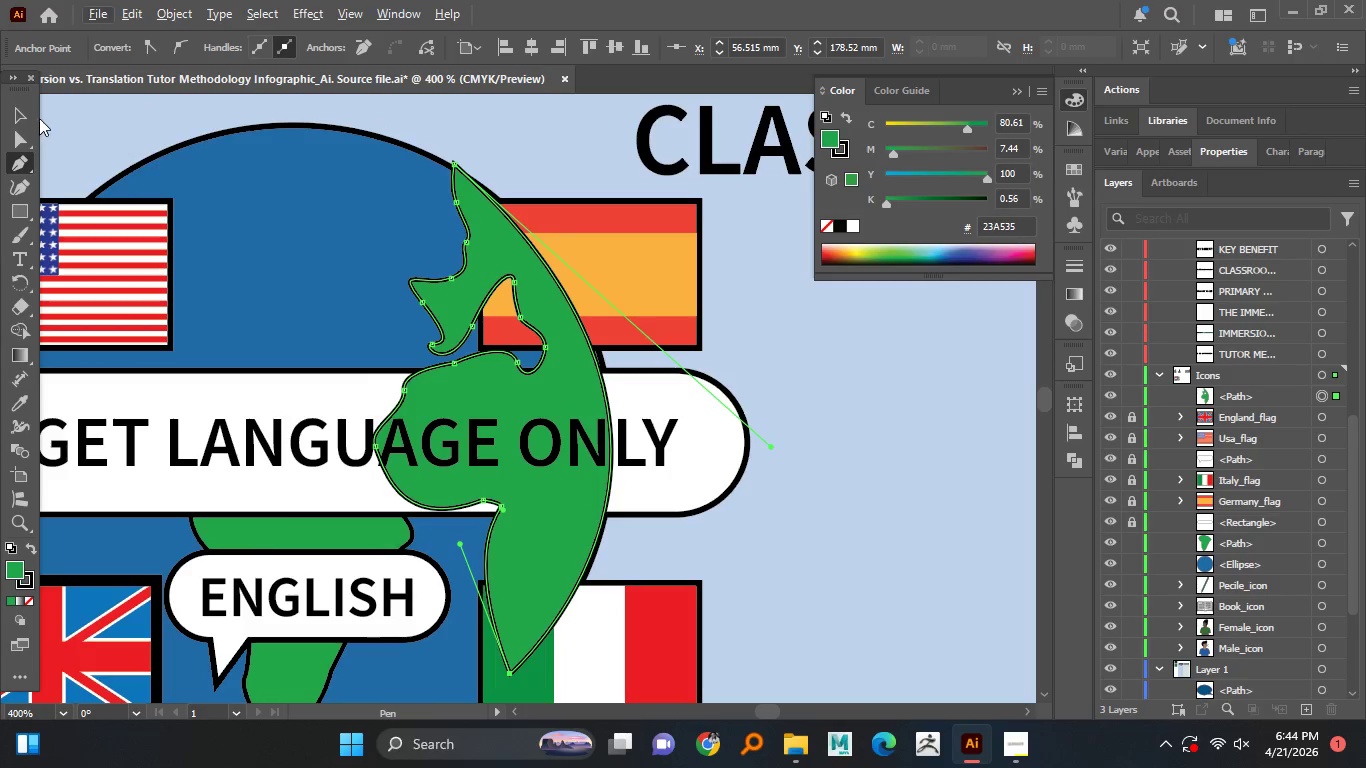 
left_click([23, 110])
 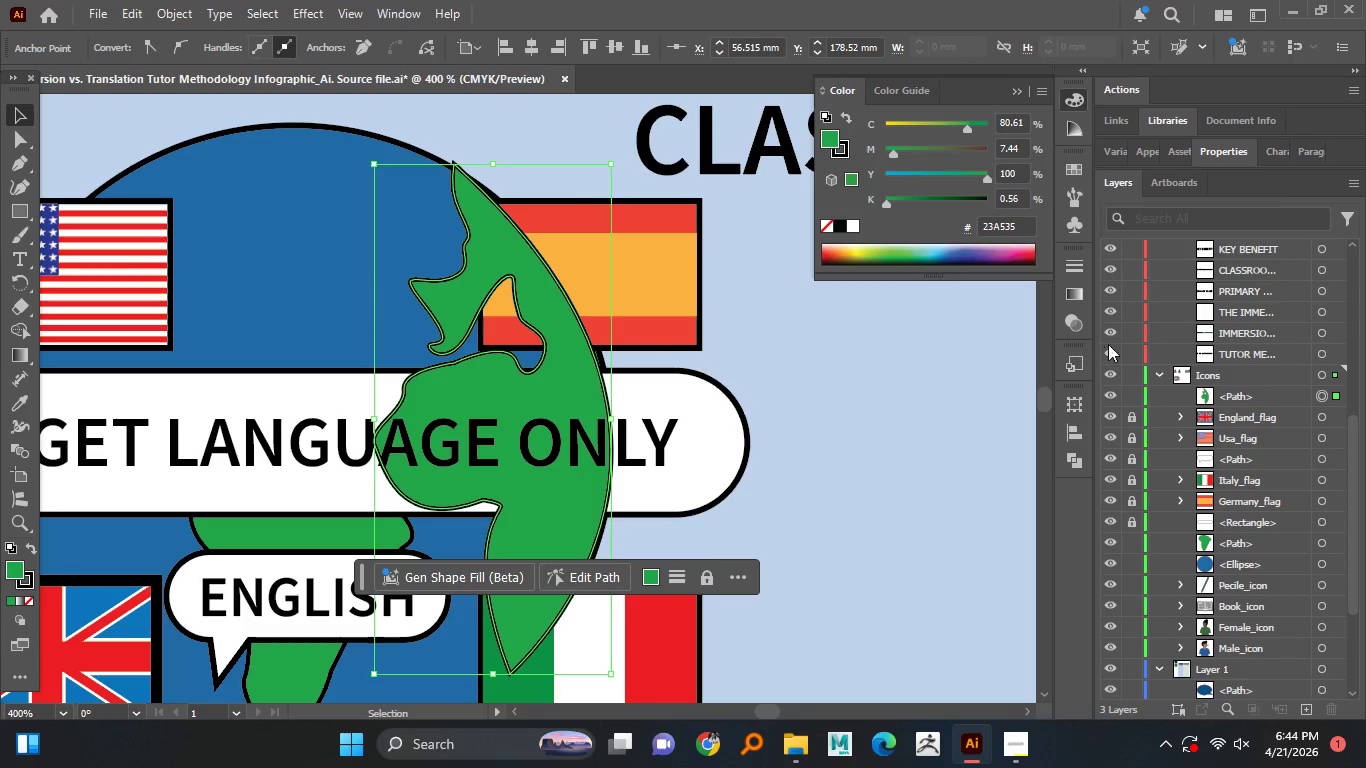 
left_click_drag(start_coordinate=[1232, 397], to_coordinate=[1220, 558])
 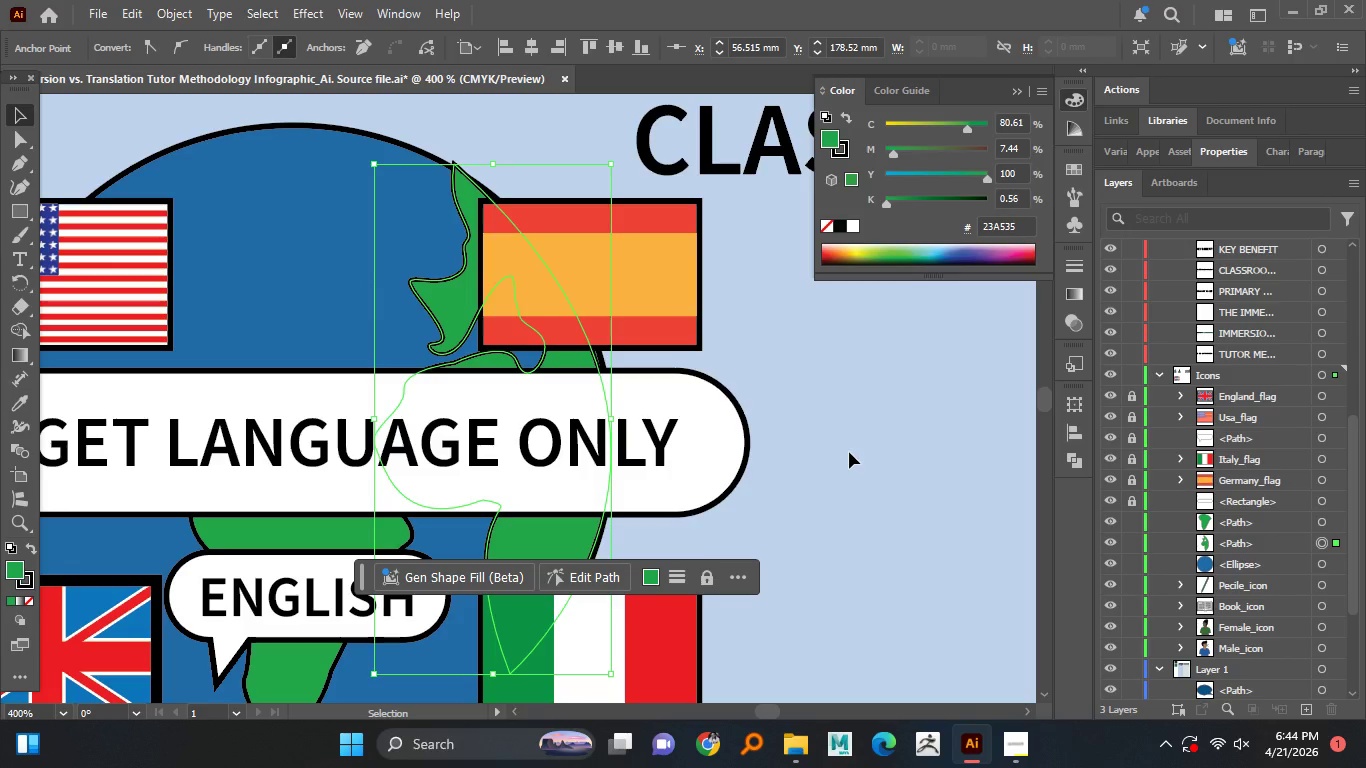 
left_click([849, 452])
 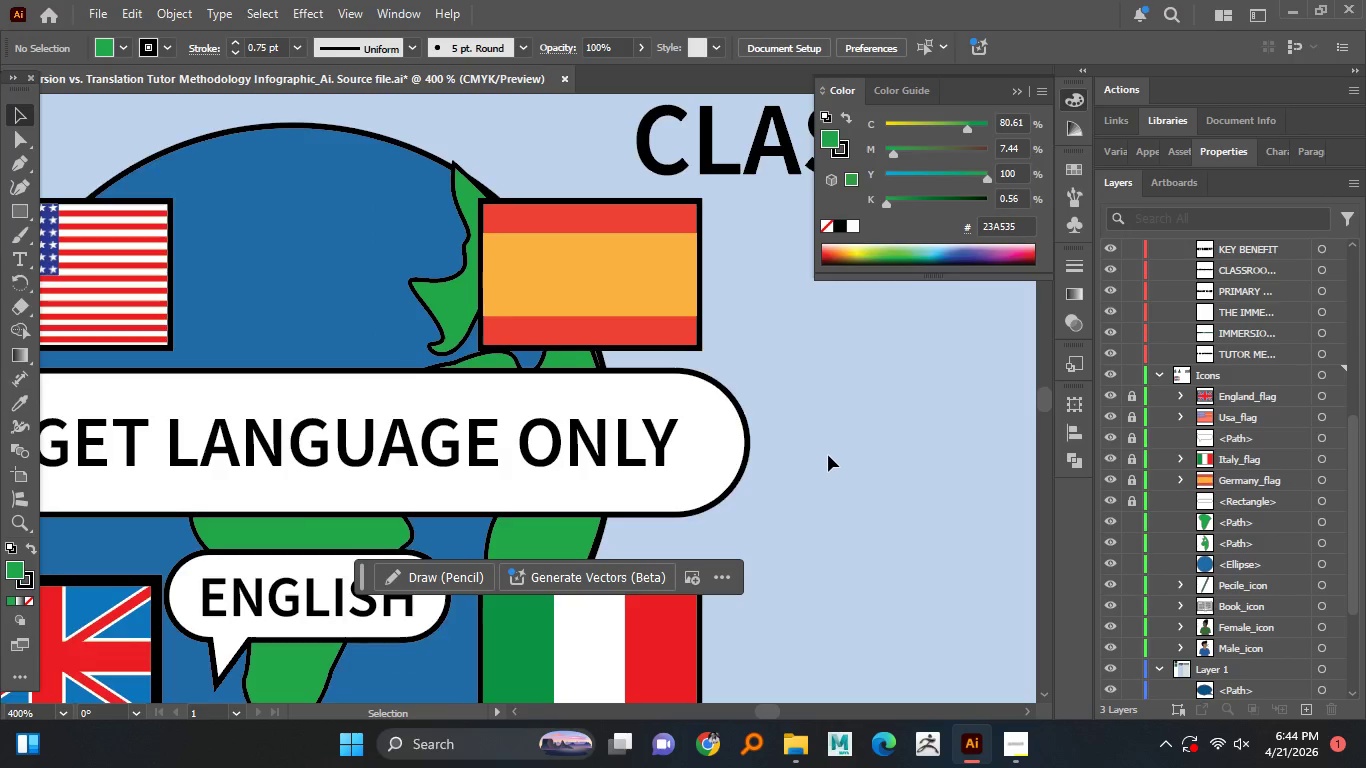 
scroll: coordinate [828, 455], scroll_direction: up, amount: 1.0
 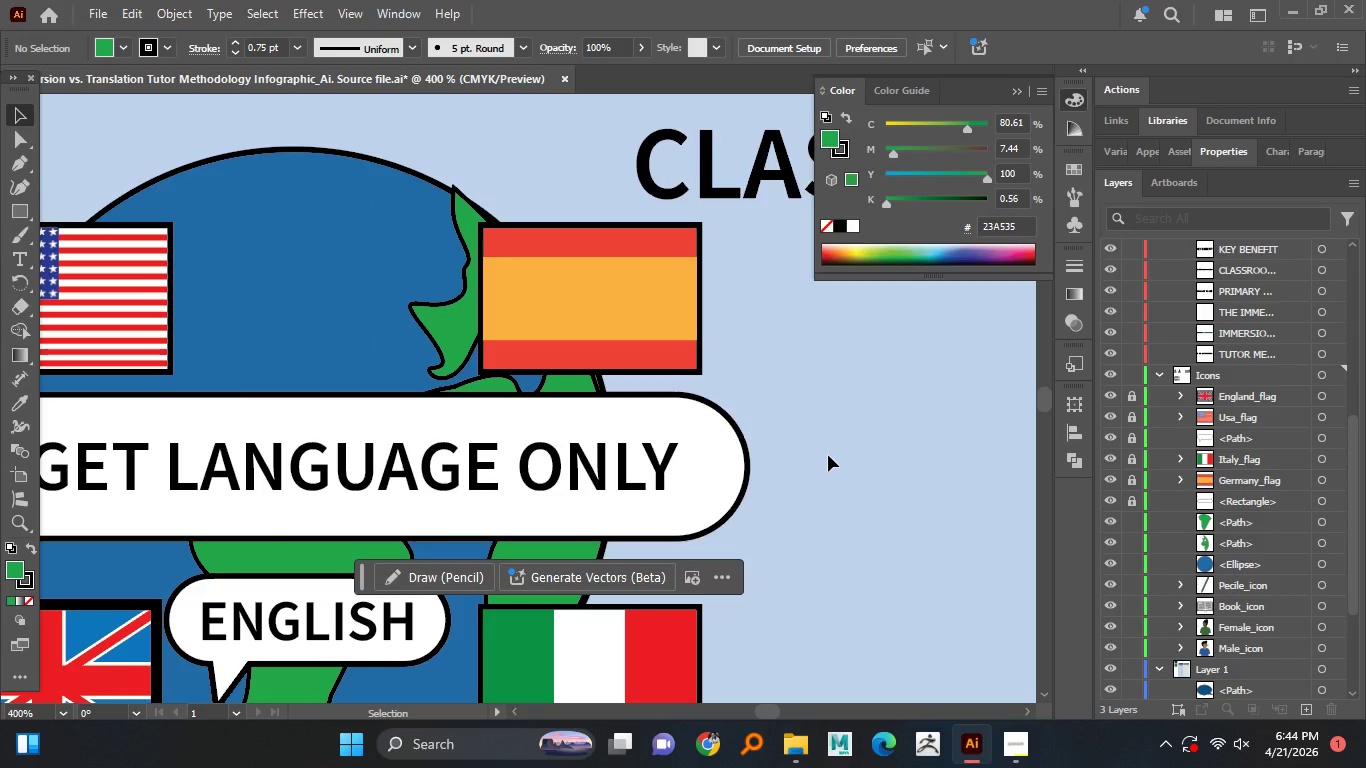 
hold_key(key=AltLeft, duration=1.52)
scroll: coordinate [828, 455], scroll_direction: down, amount: 2.0
 